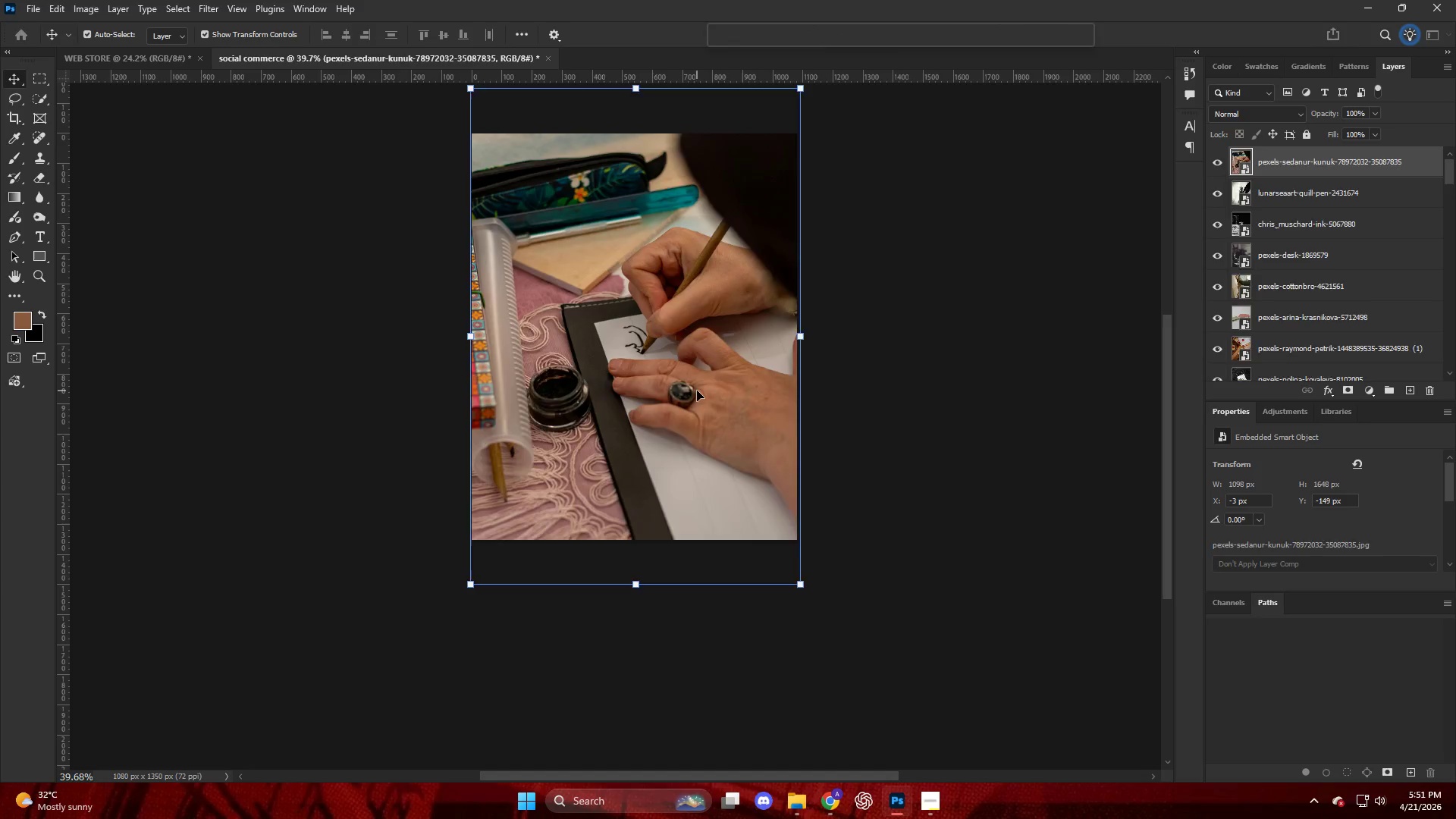 
triple_click([697, 391])
 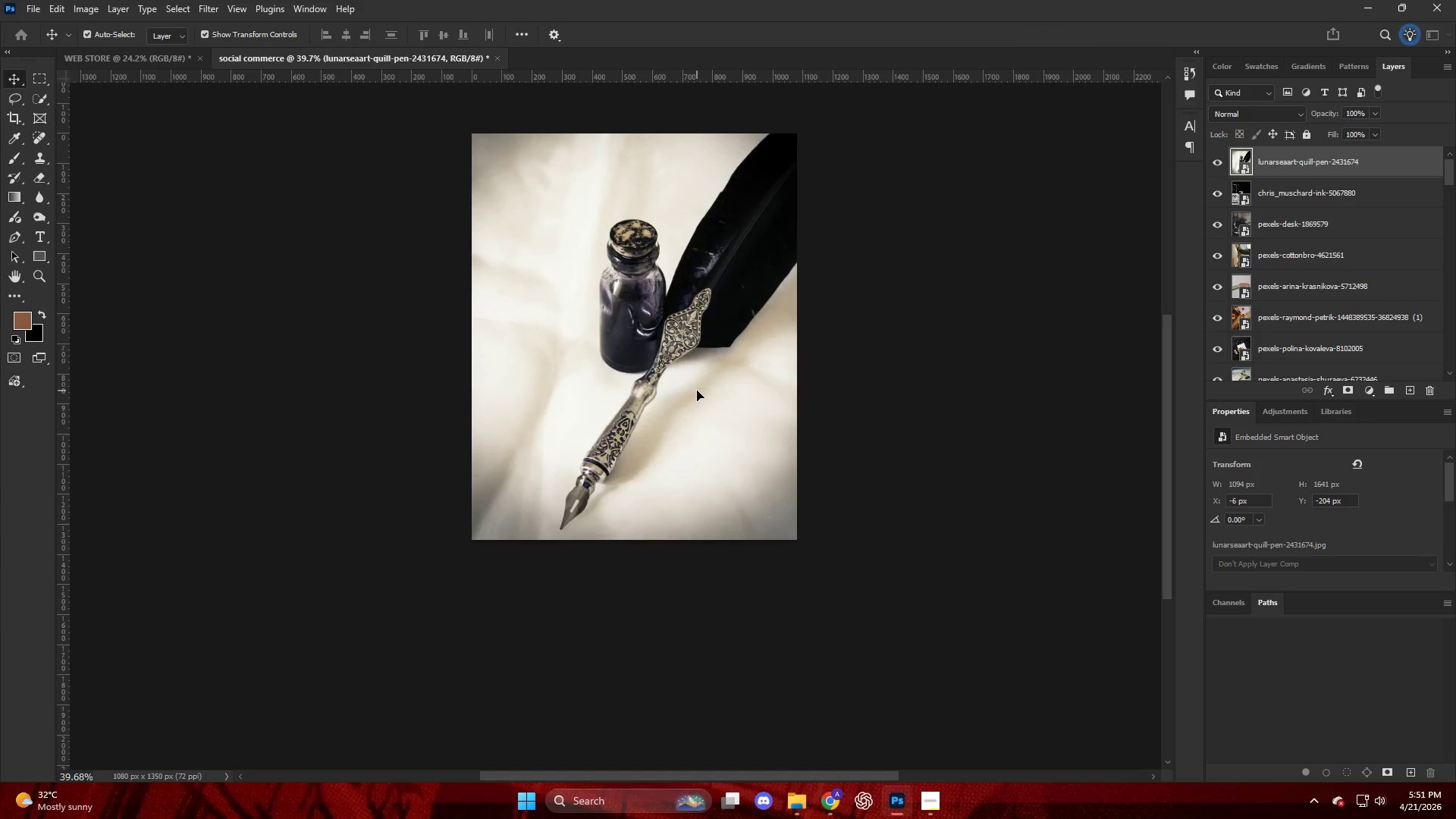 
key(Backspace)
 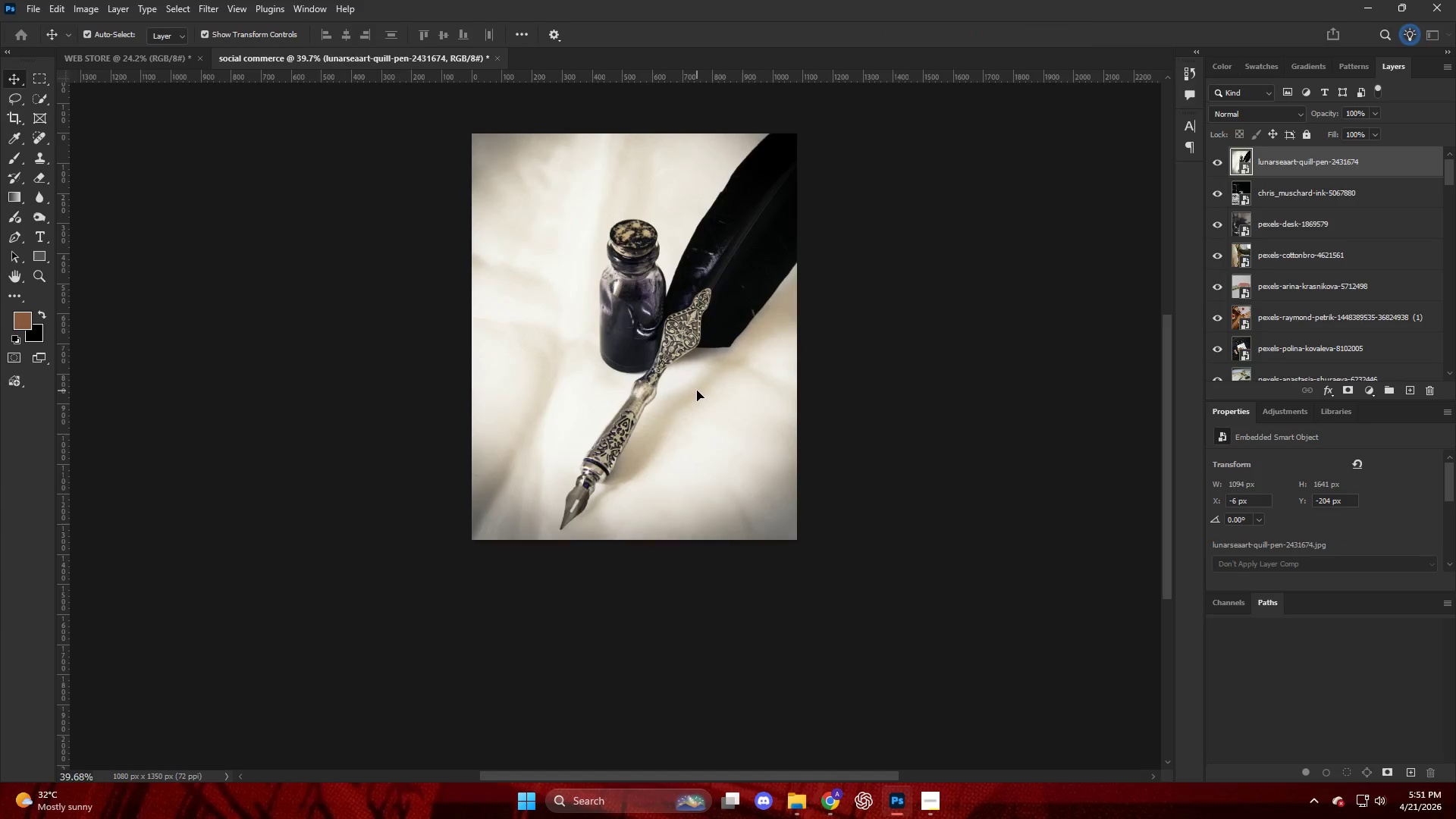 
triple_click([697, 391])
 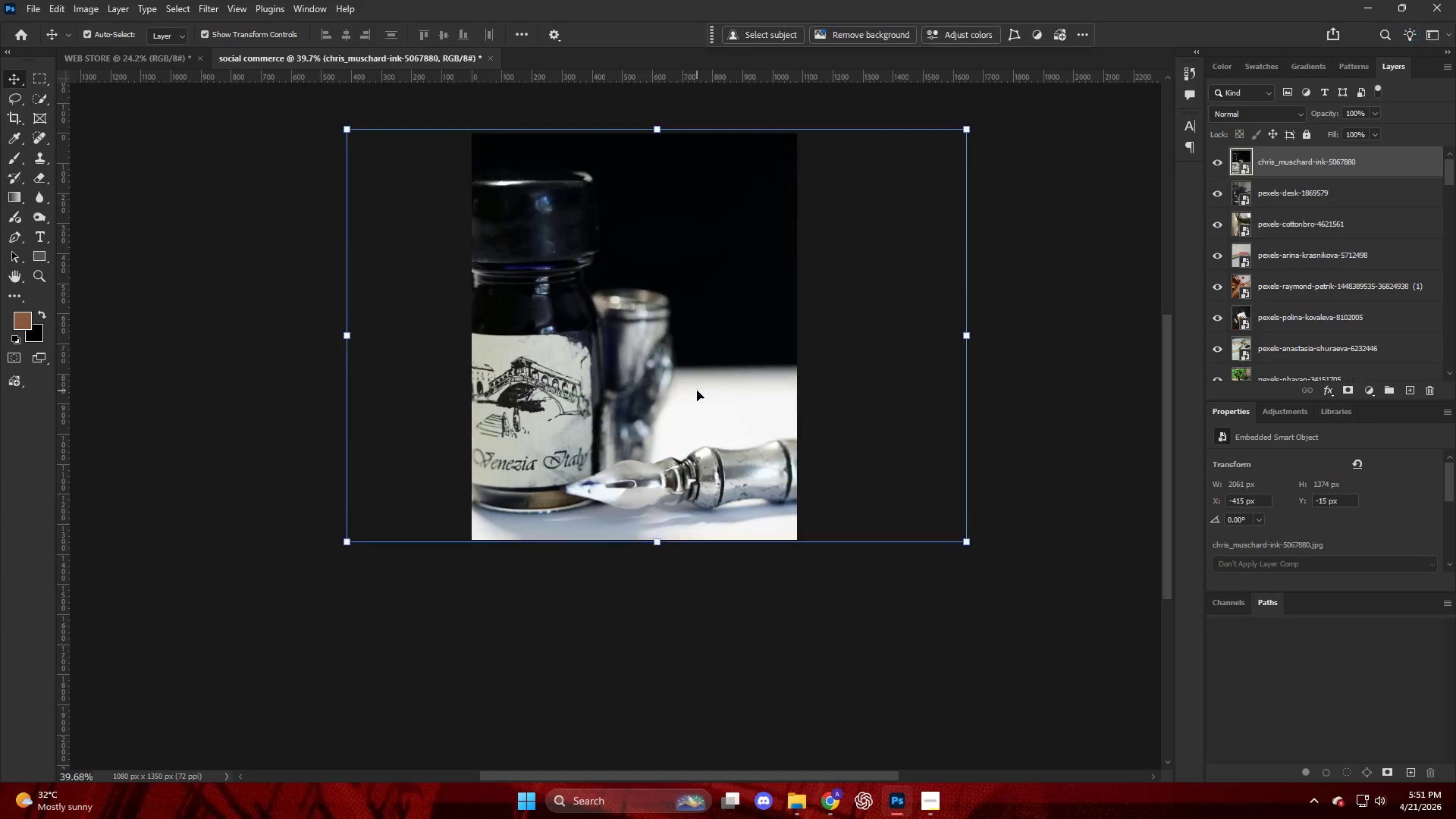 
triple_click([697, 391])
 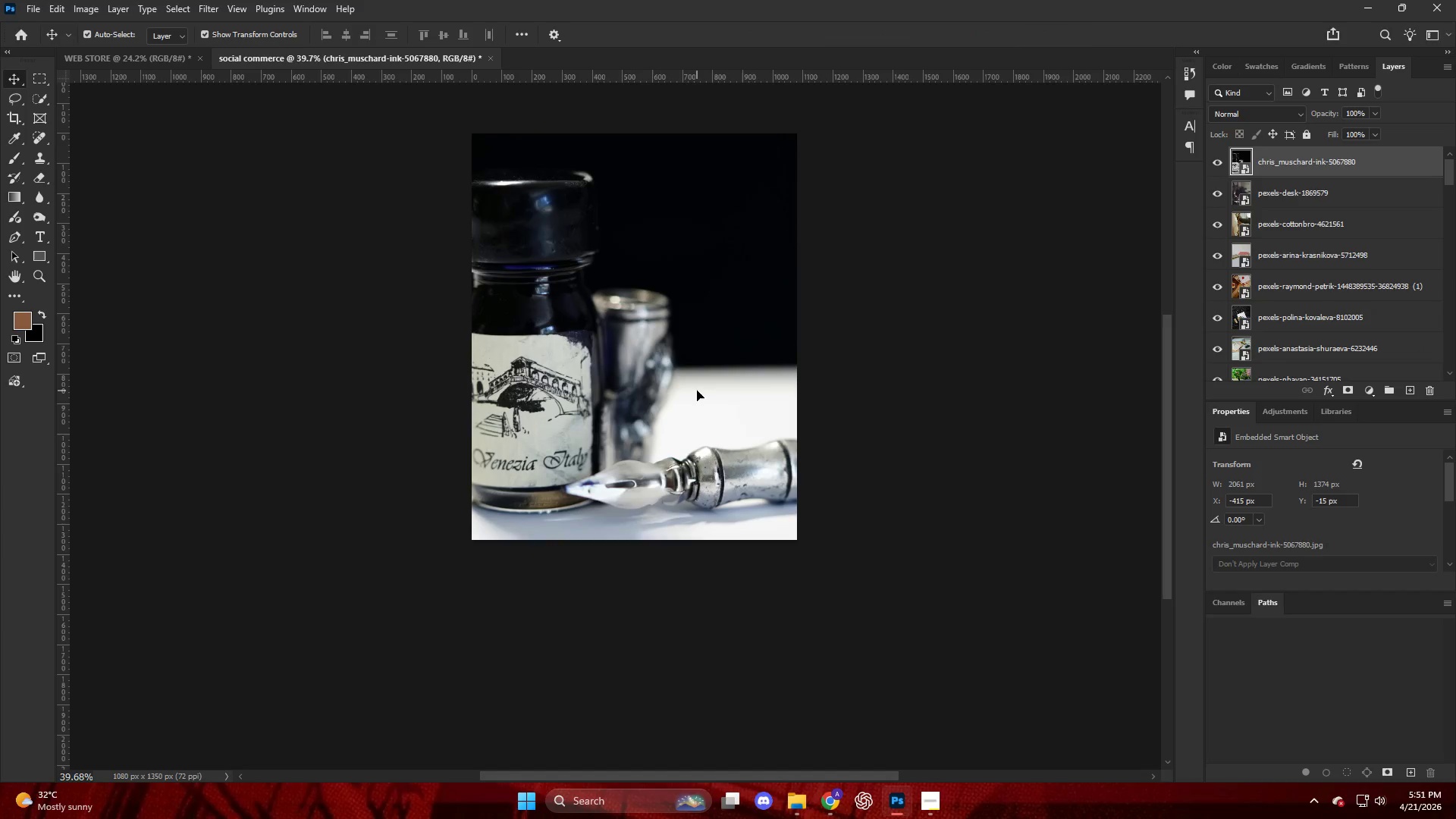 
key(Backspace)
 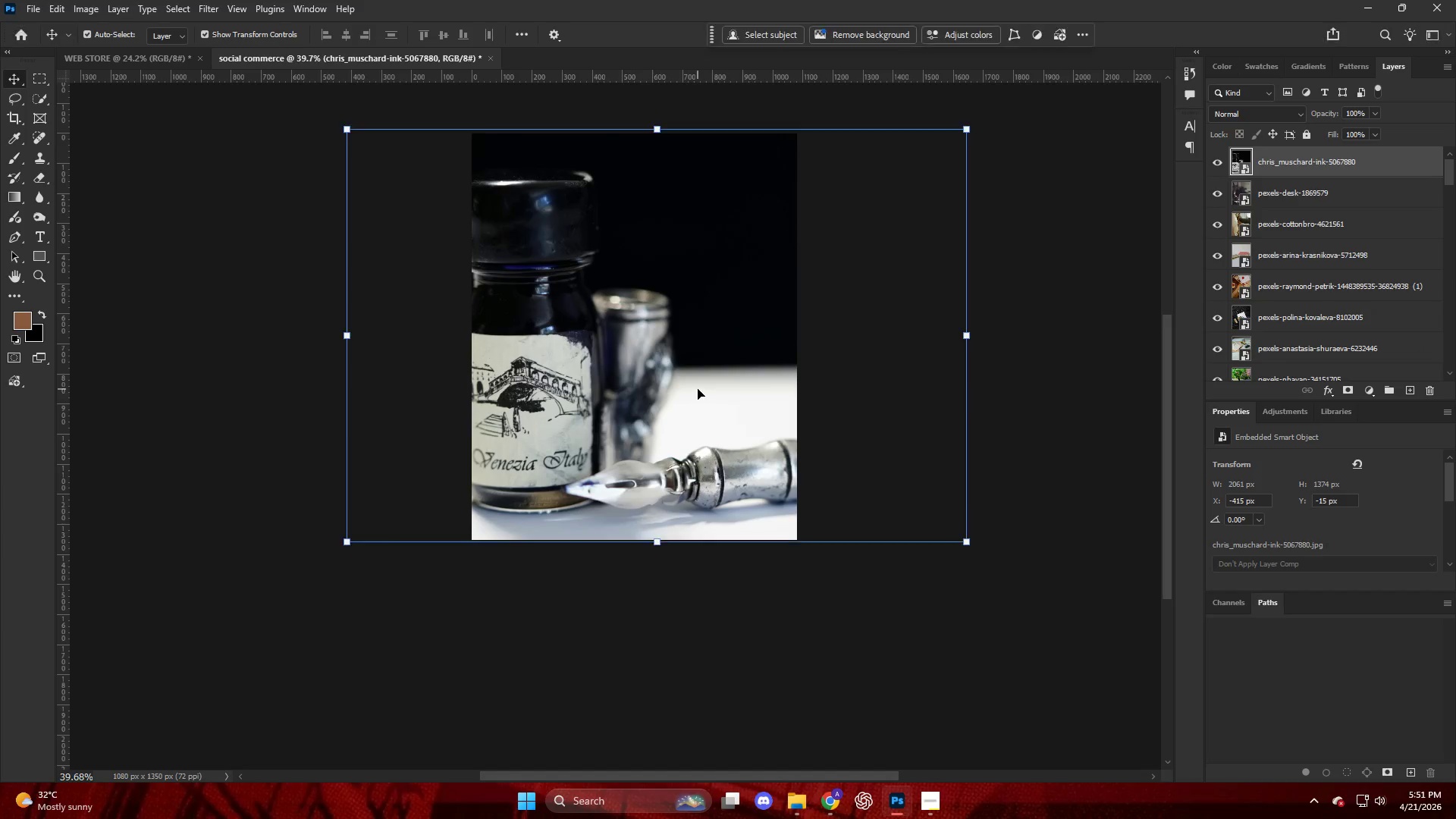 
triple_click([698, 389])
 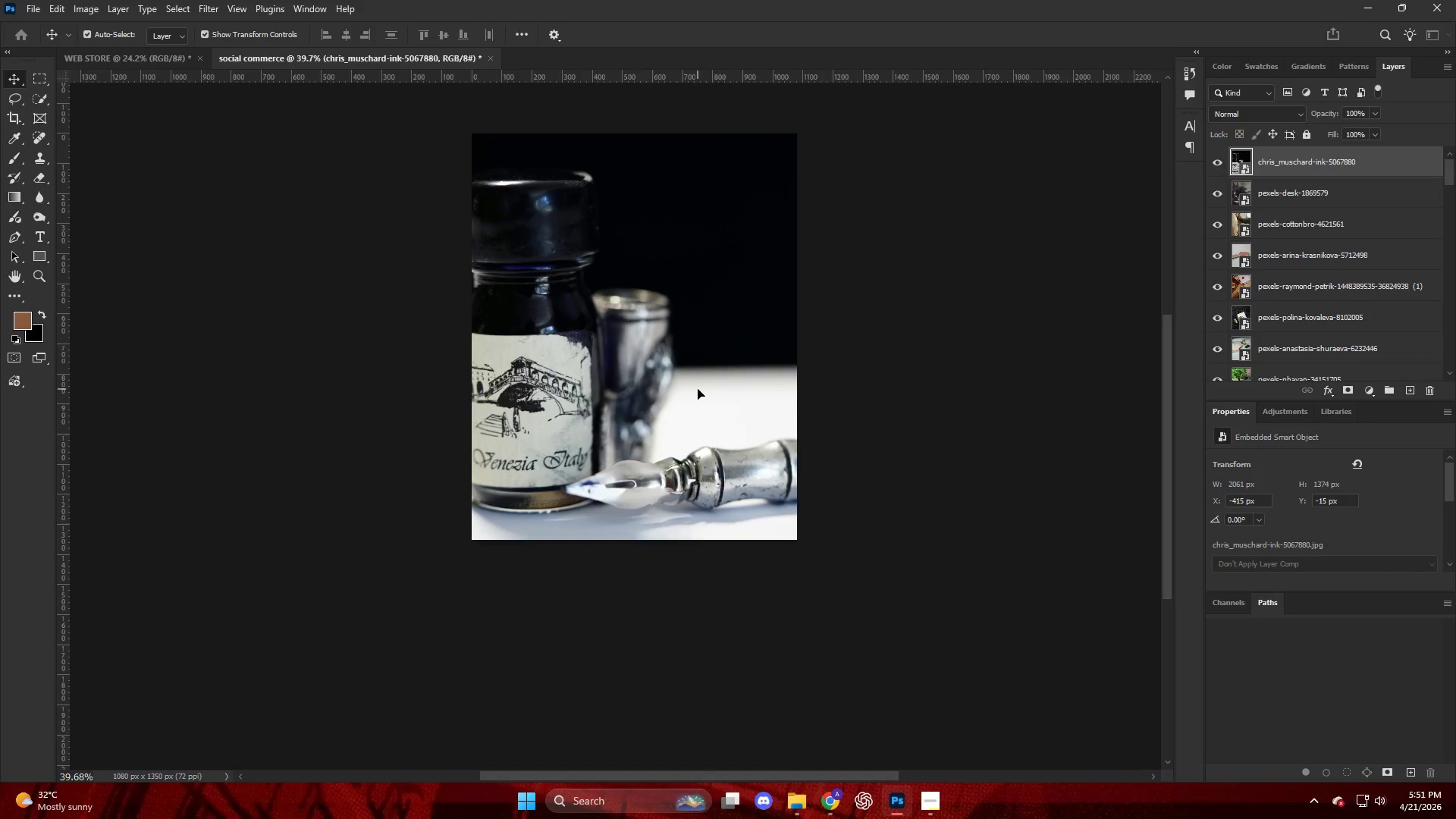 
key(Backspace)
 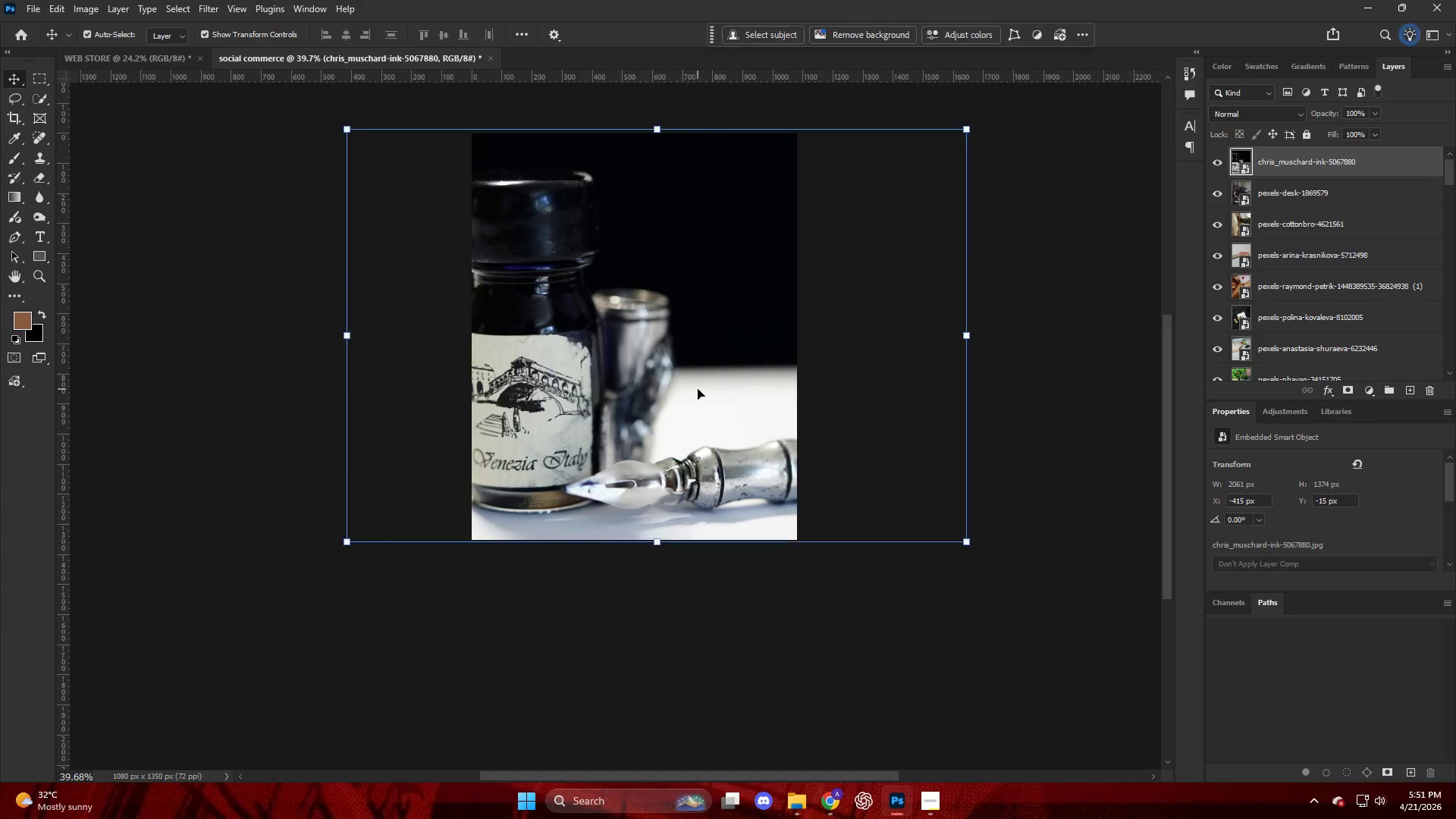 
triple_click([698, 389])
 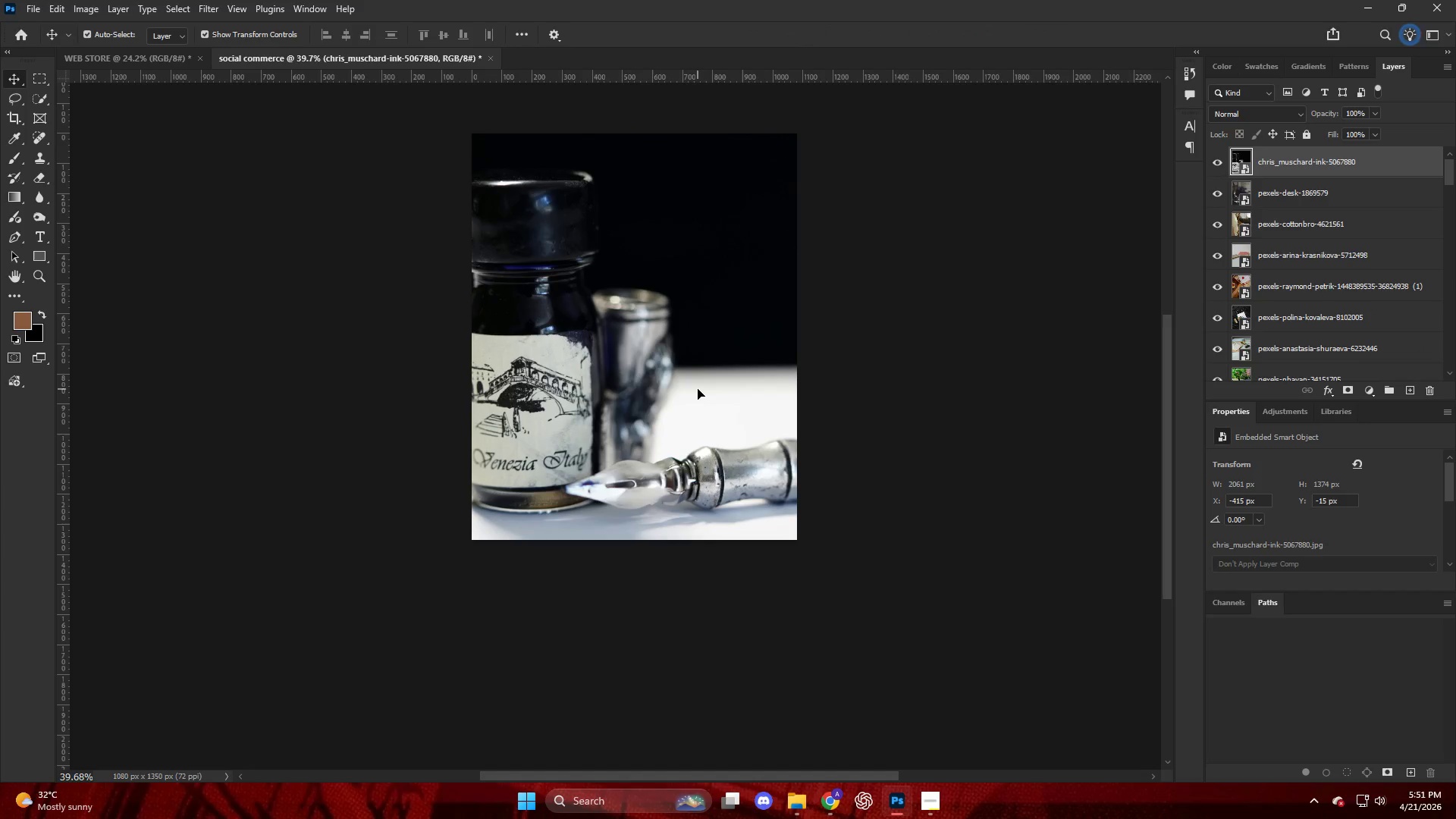 
key(Backspace)
 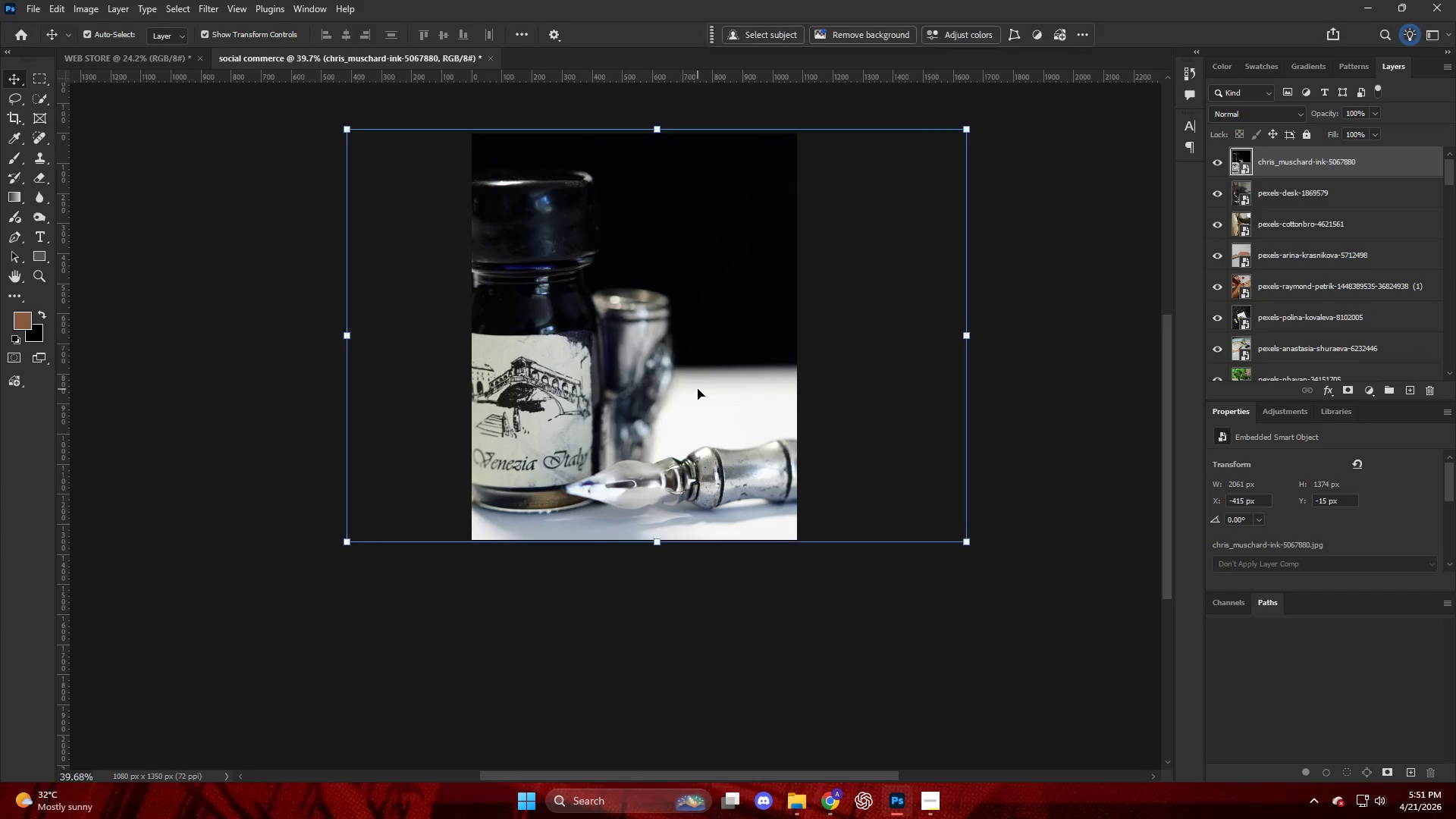 
triple_click([698, 389])
 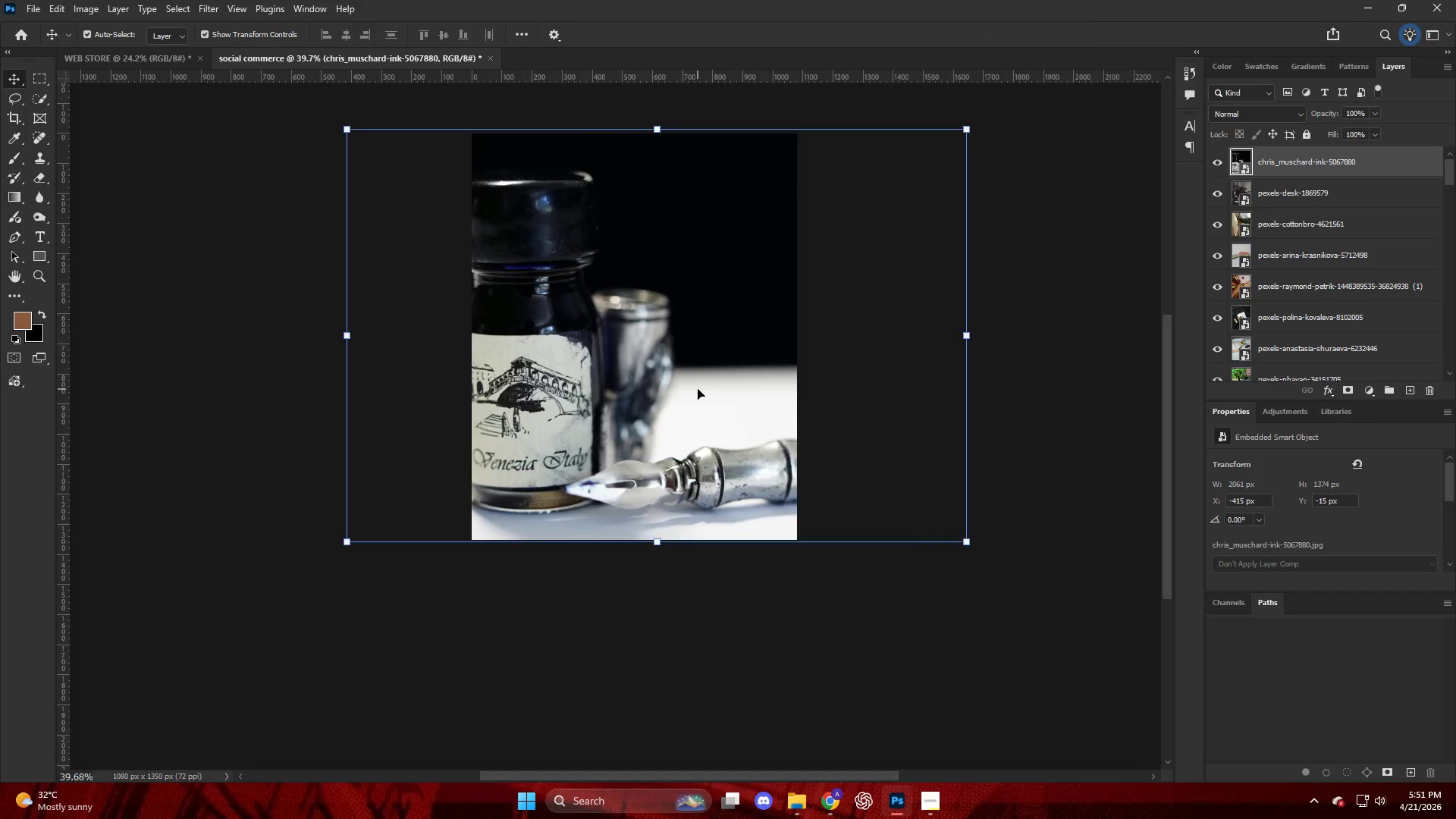 
key(Backspace)
 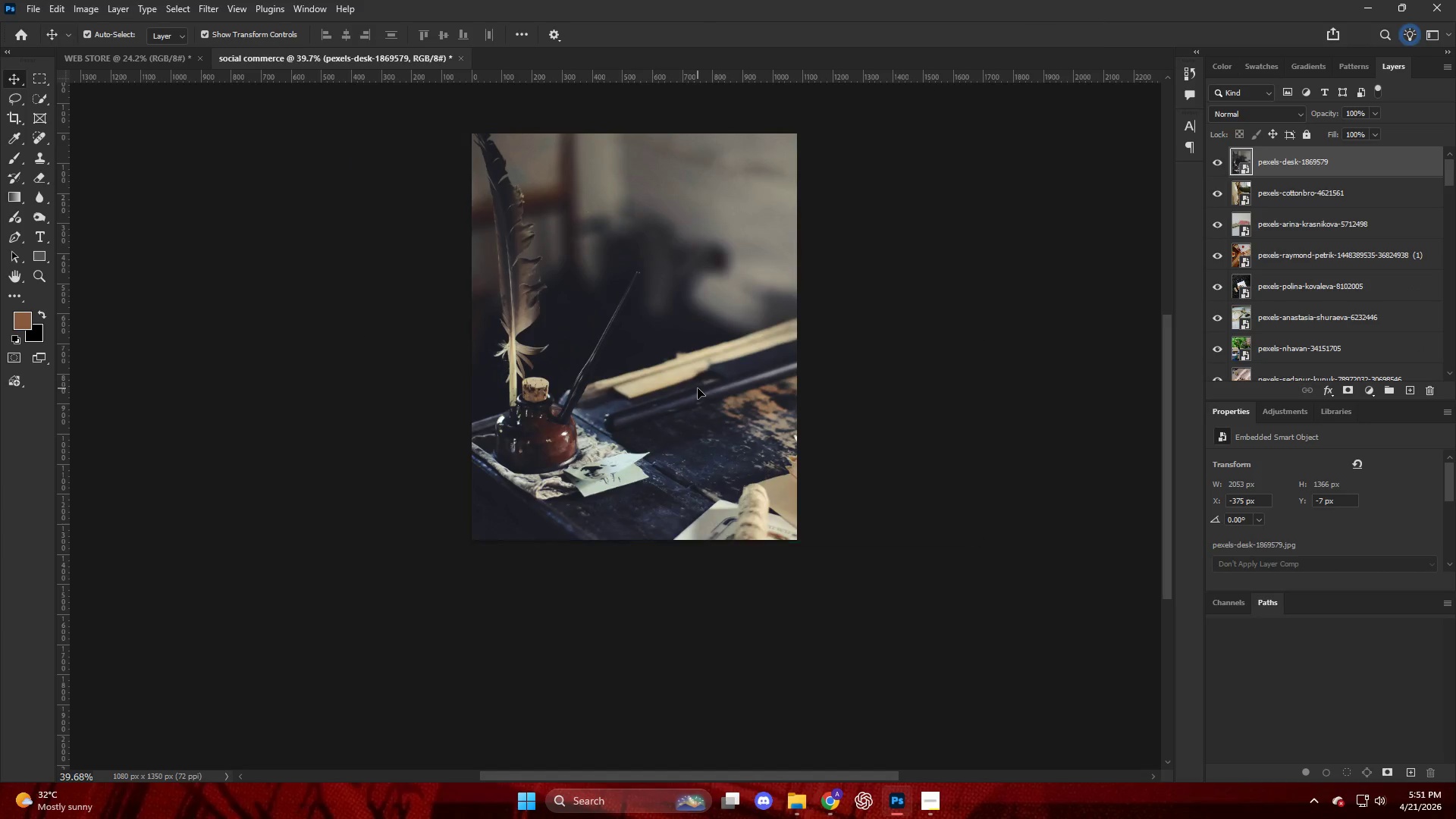 
key(Backspace)
 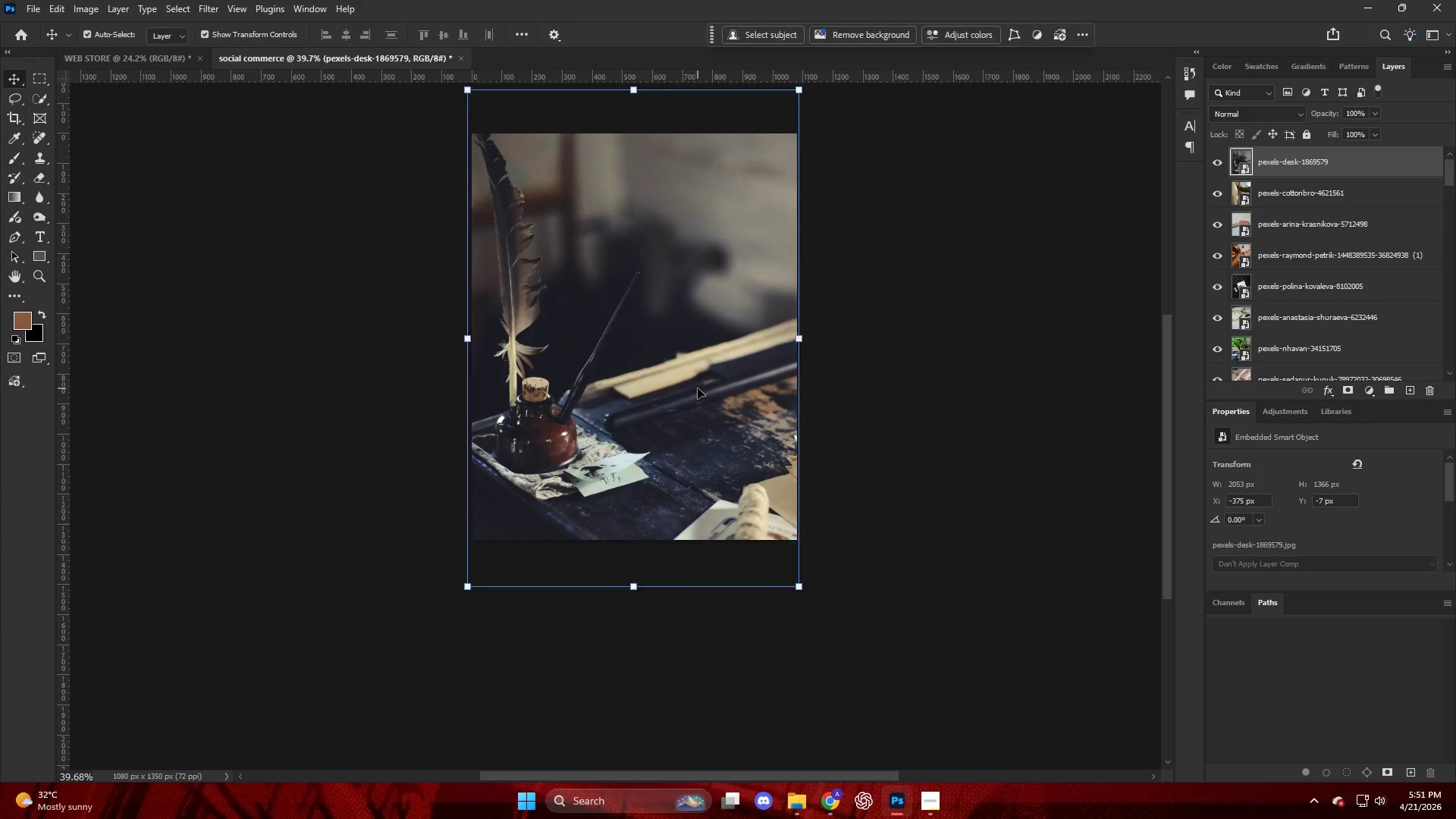 
triple_click([698, 388])
 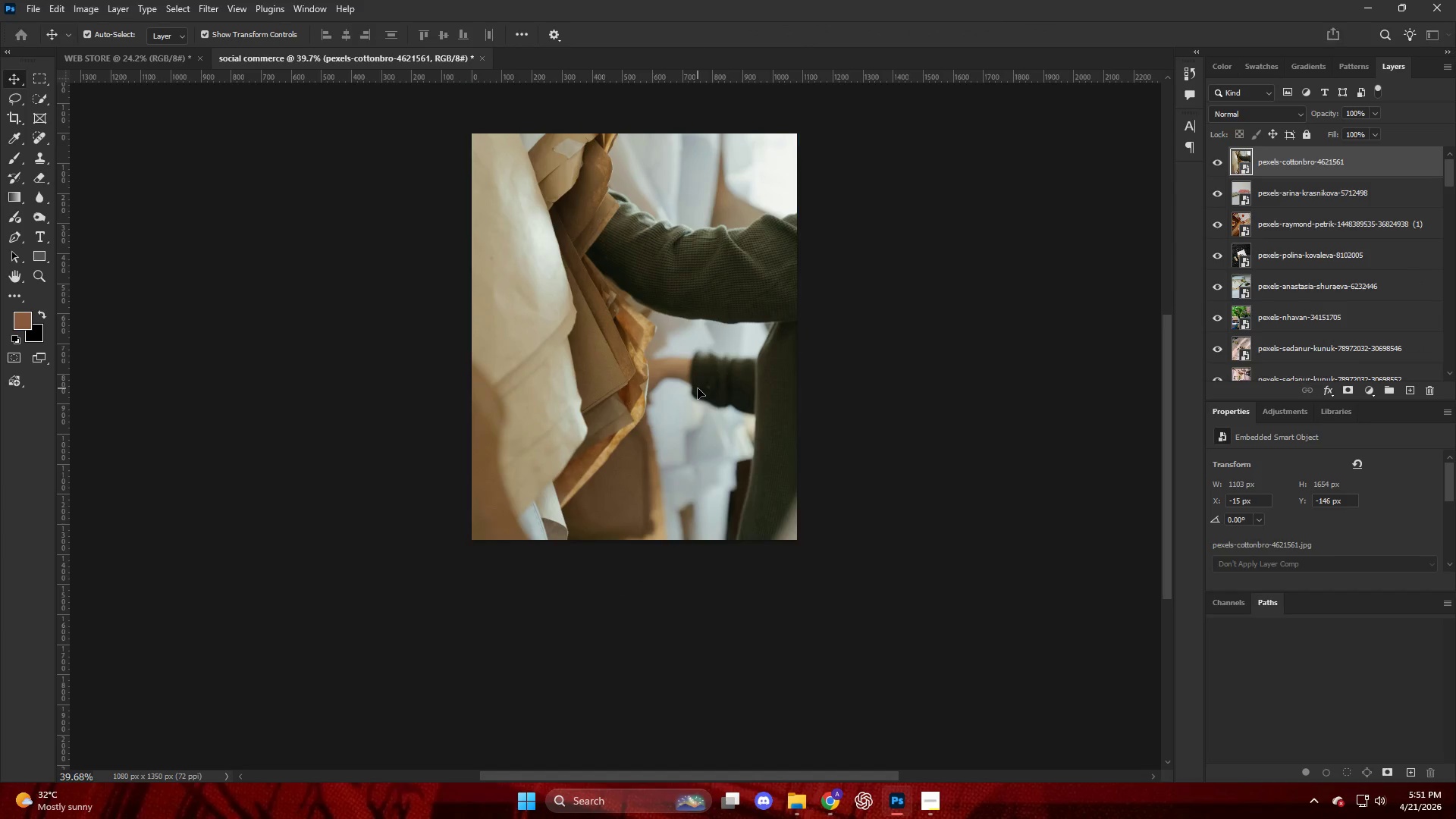 
key(Backspace)
 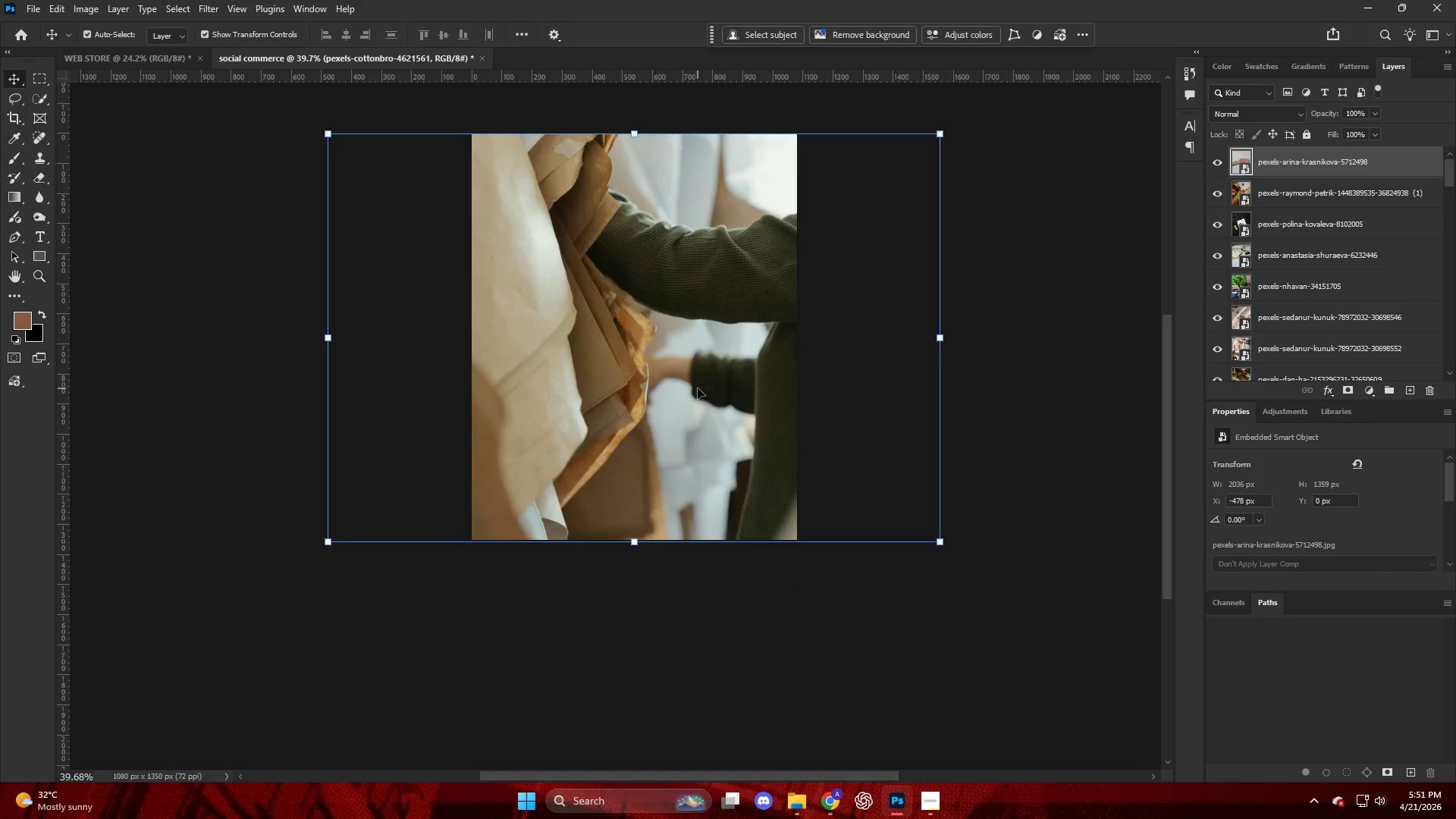 
triple_click([698, 388])
 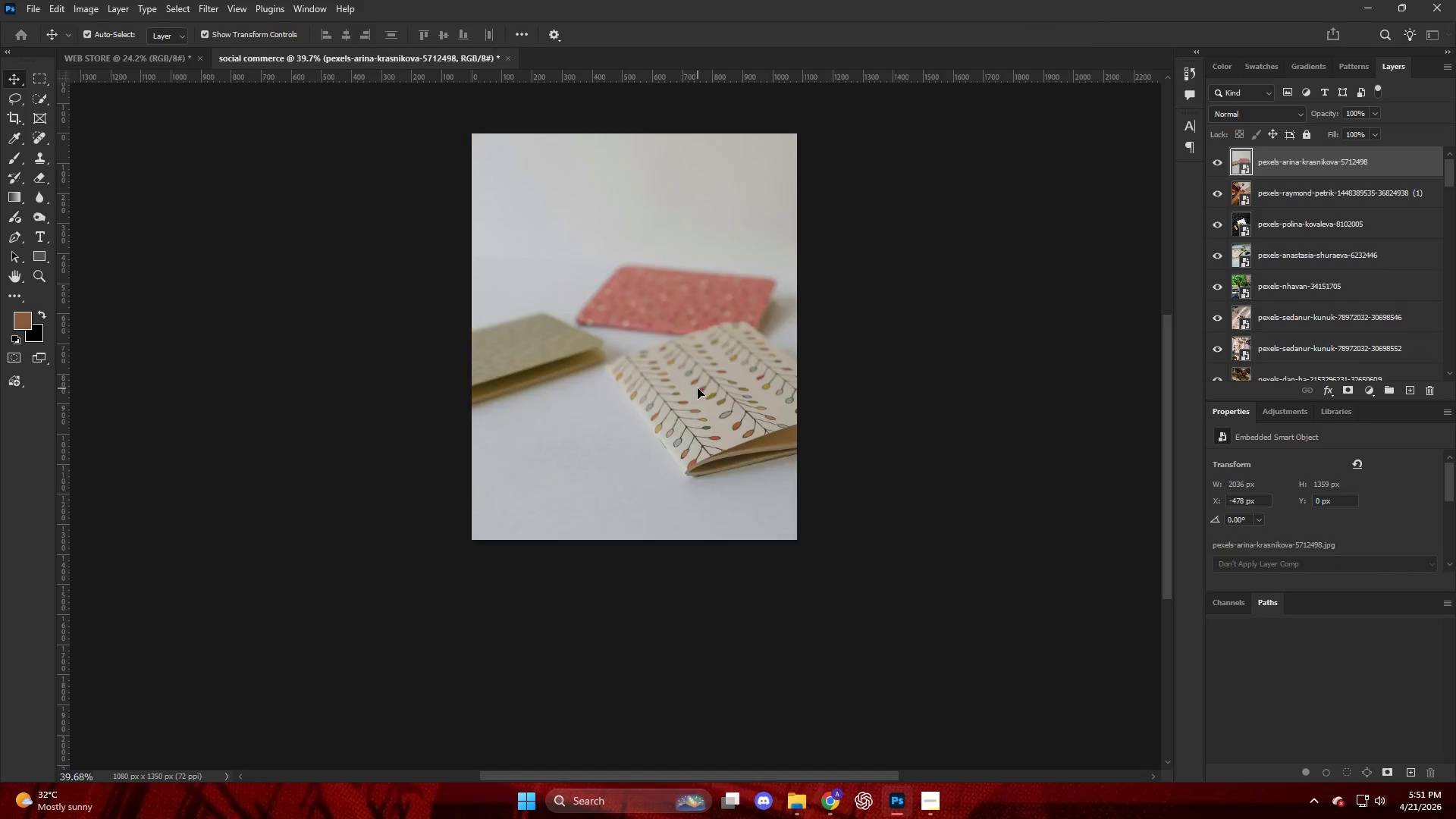 
key(Backspace)
 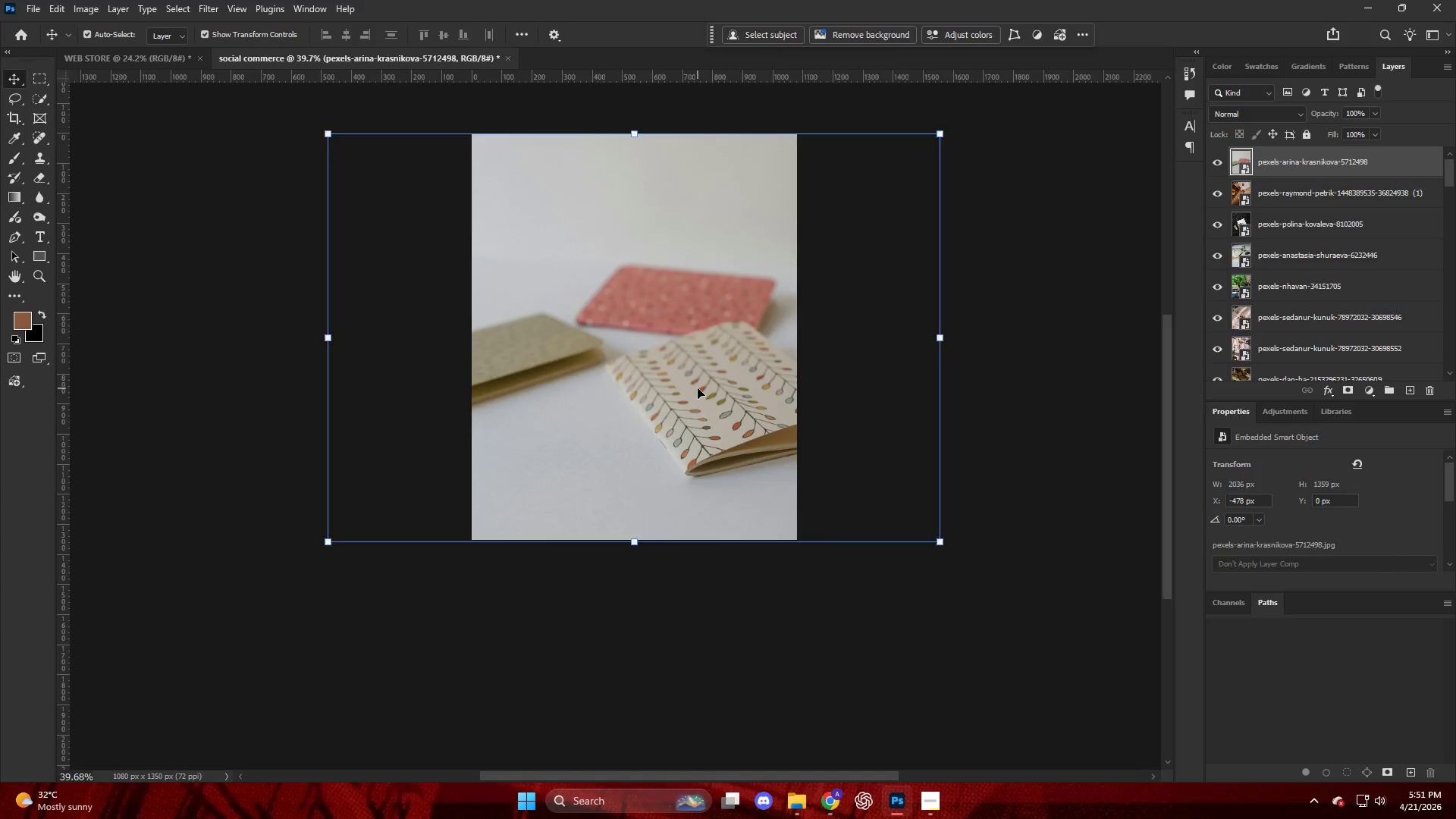 
triple_click([698, 388])
 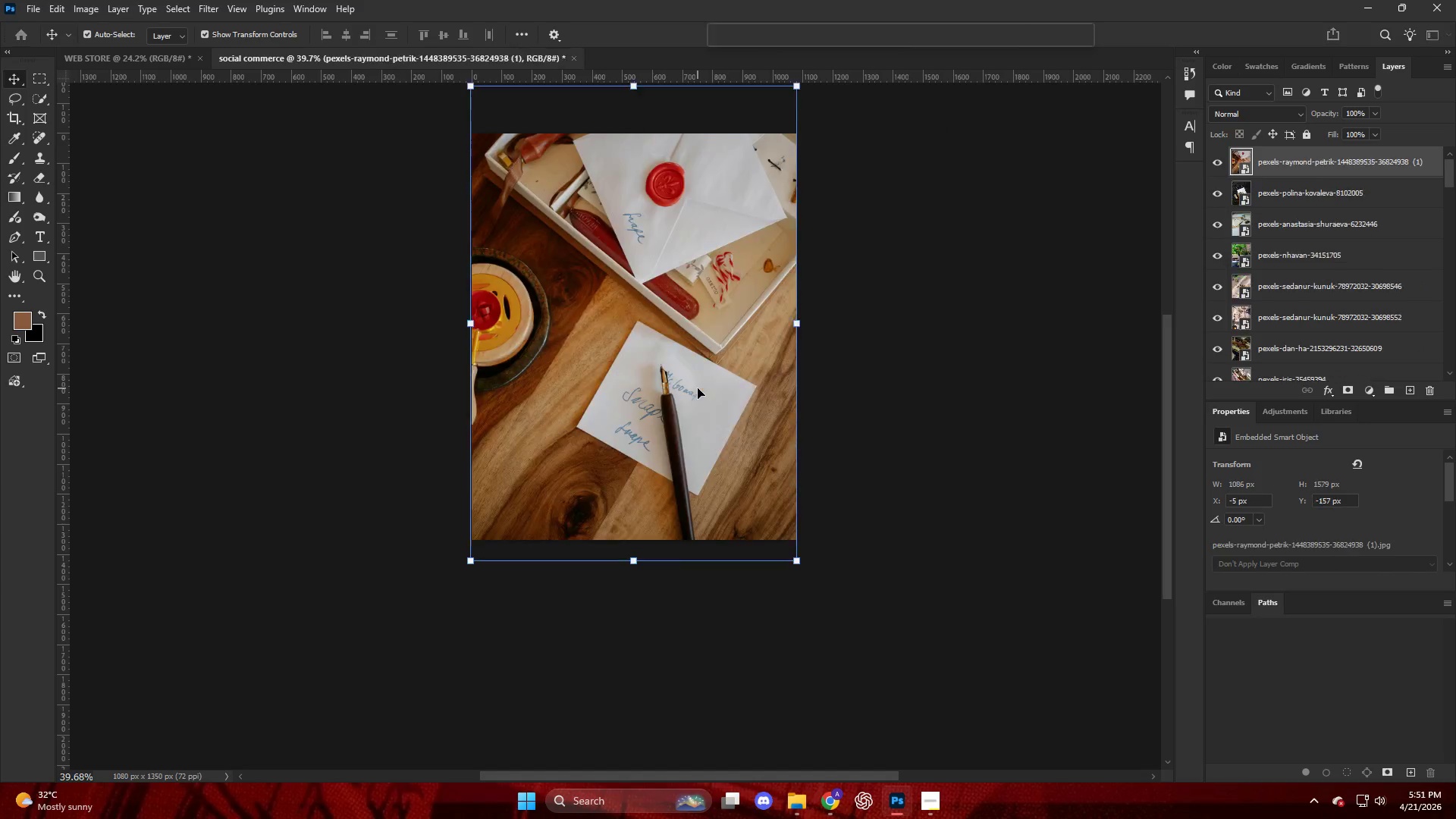 
key(Backspace)
 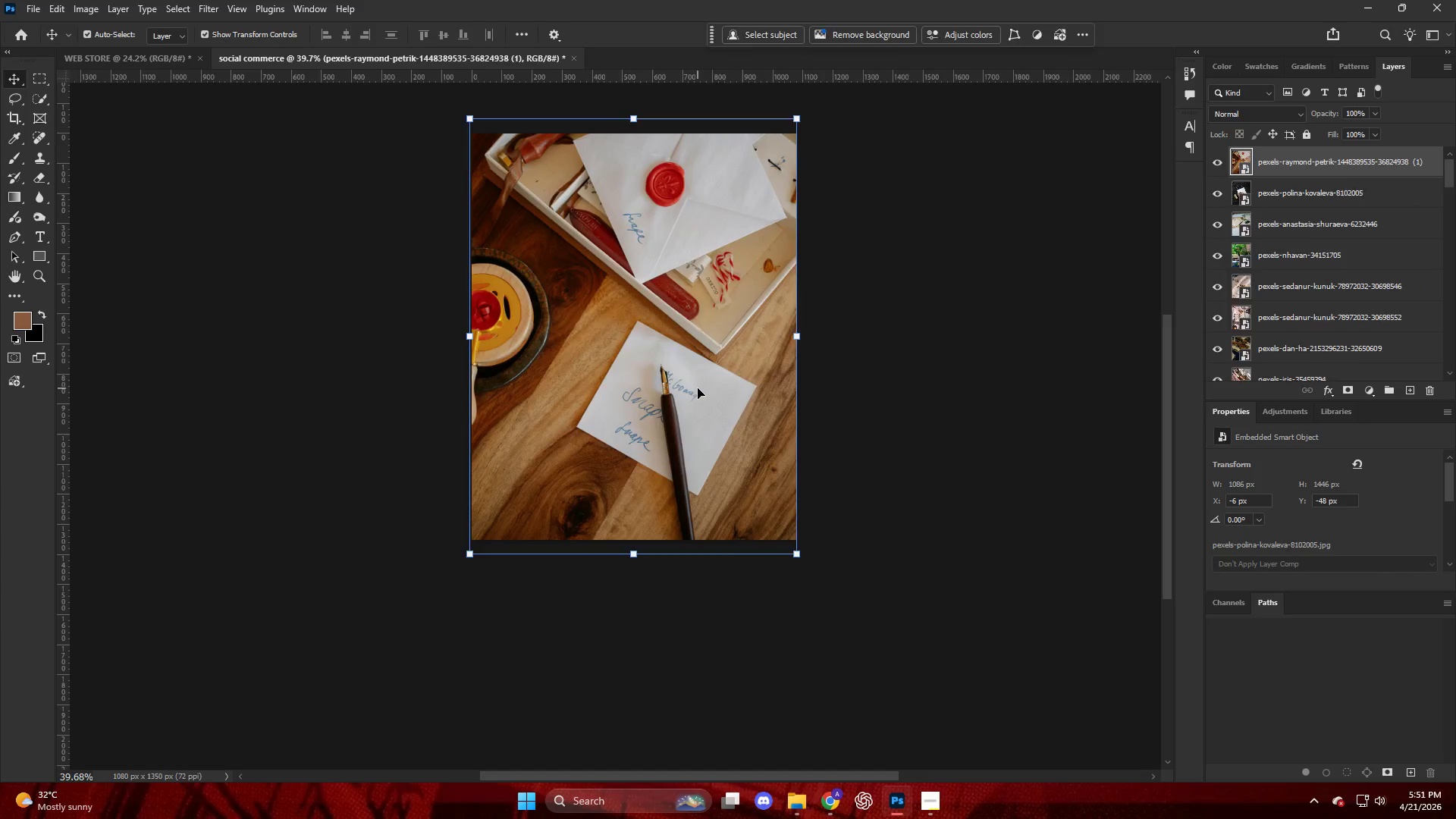 
triple_click([698, 388])
 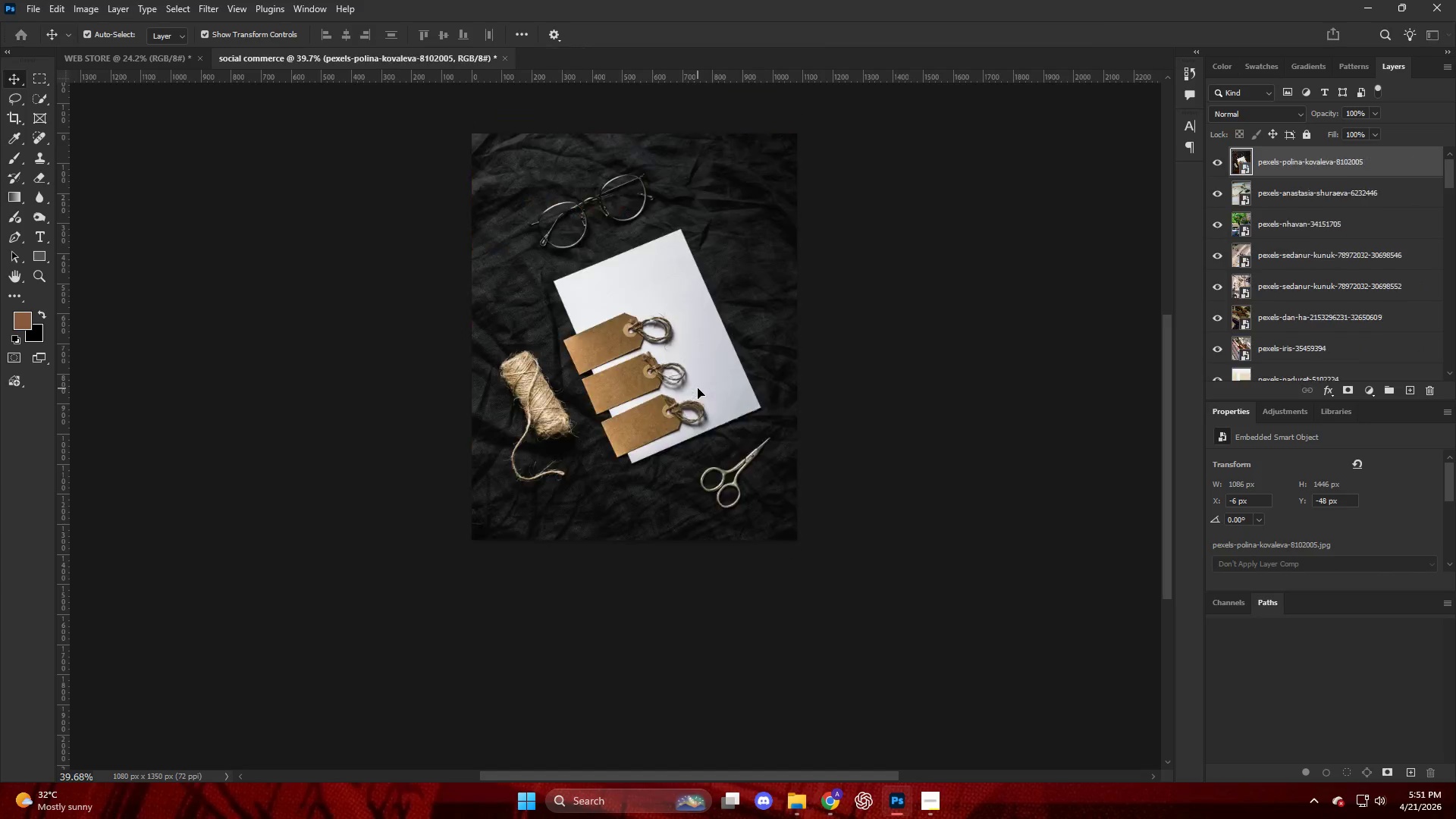 
key(Backspace)
 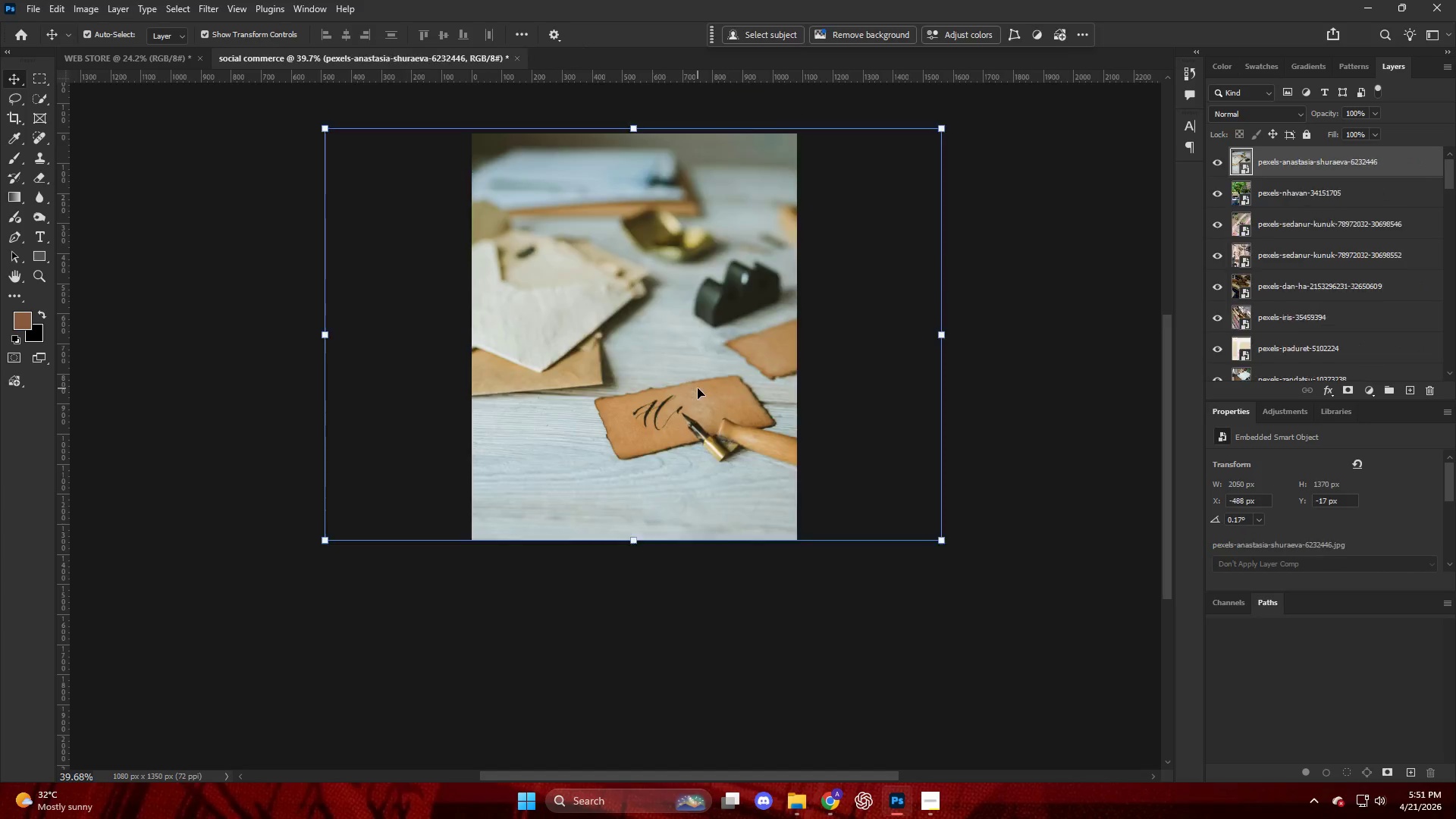 
triple_click([698, 388])
 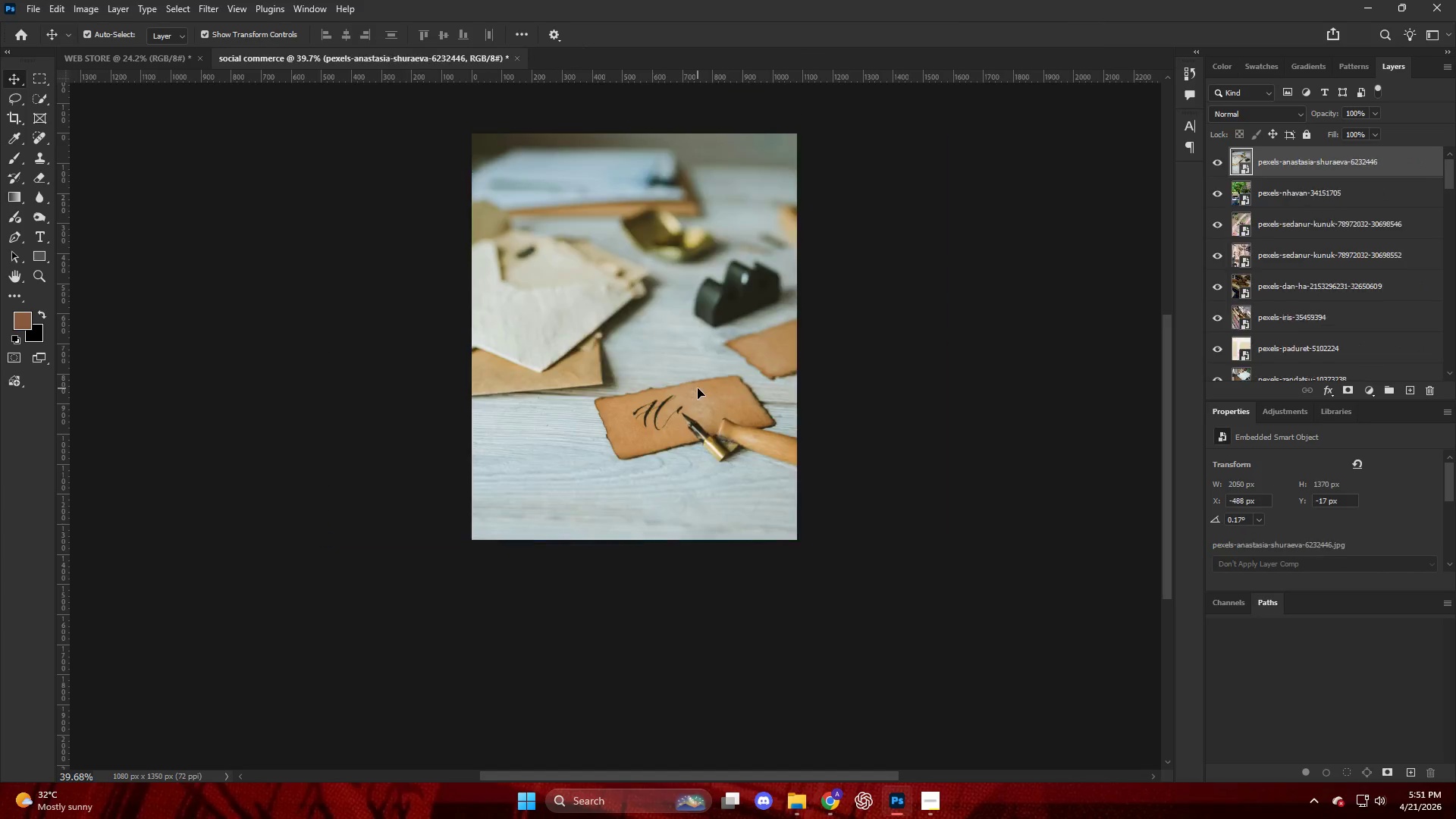 
key(Backspace)
 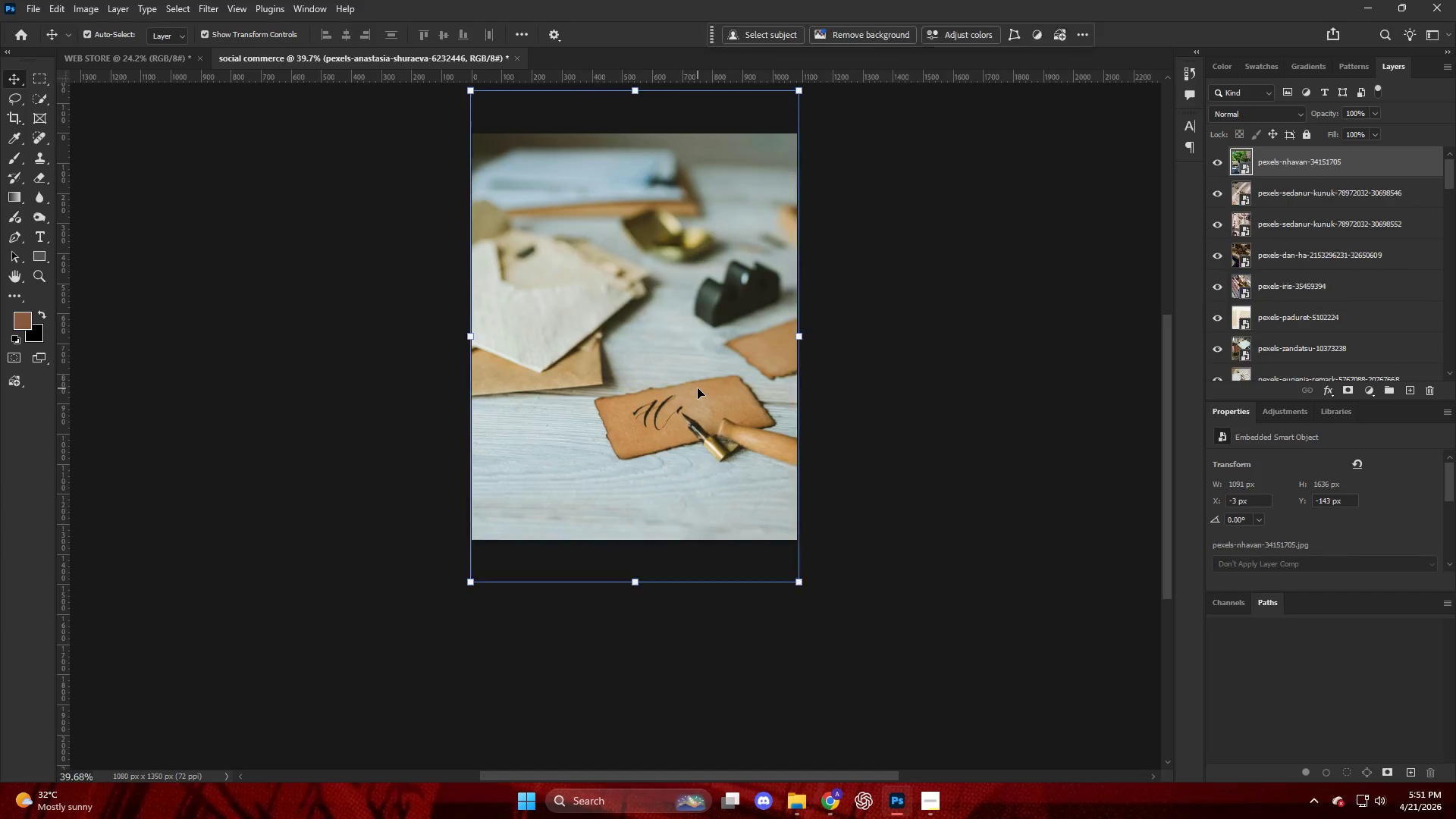 
triple_click([698, 388])
 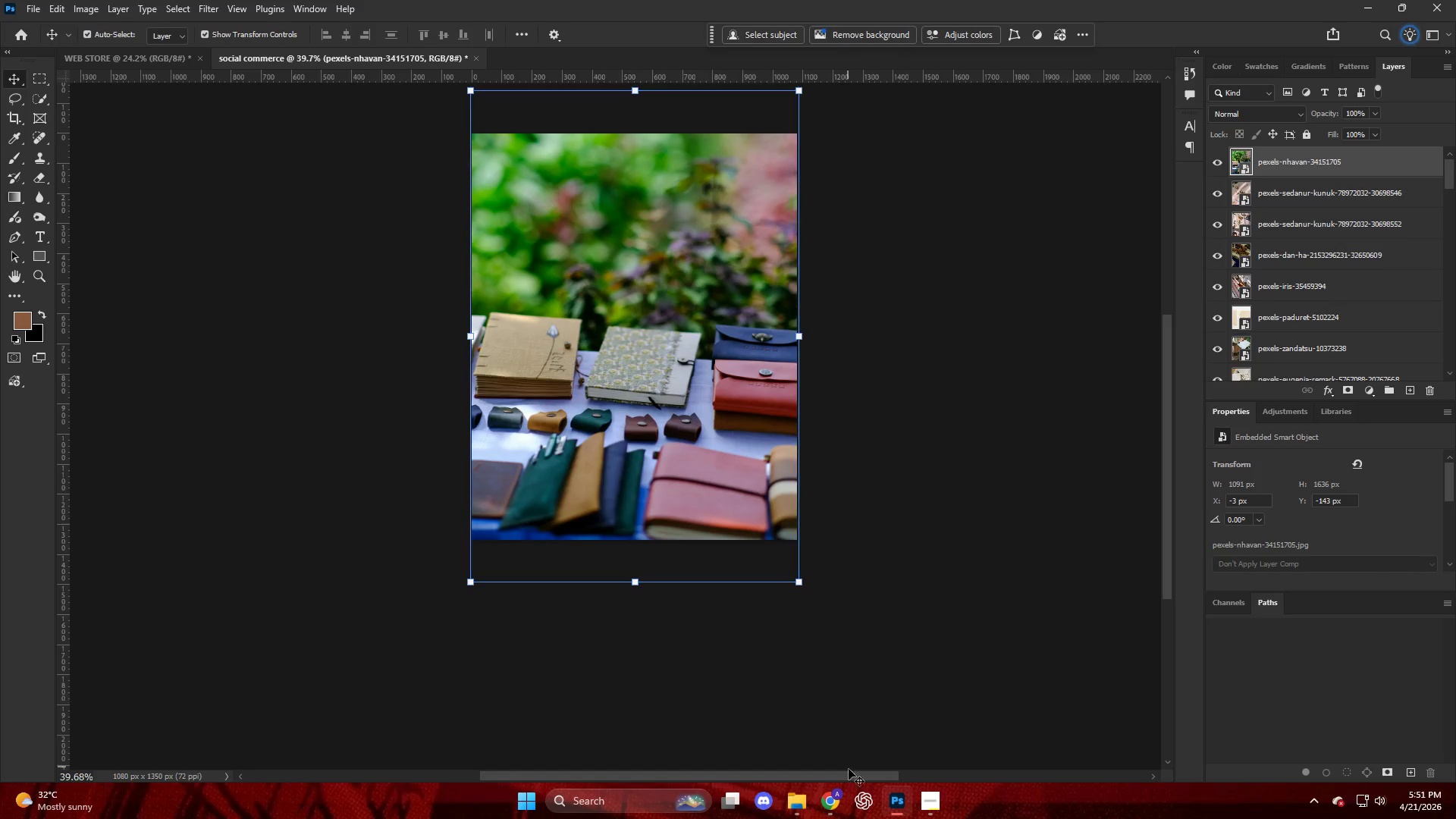 
left_click([834, 798])
 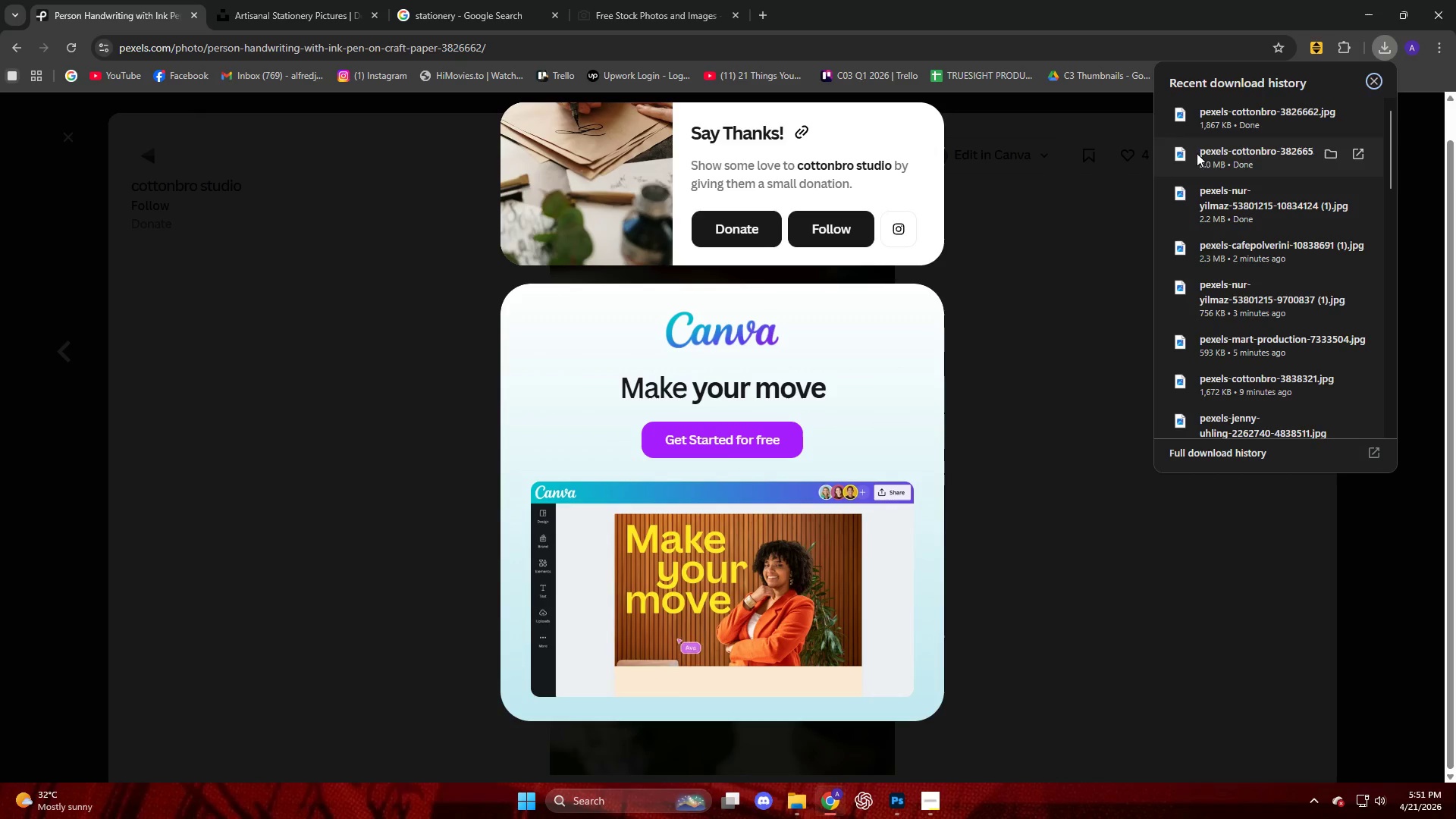 
left_click_drag(start_coordinate=[1228, 116], to_coordinate=[675, 303])
 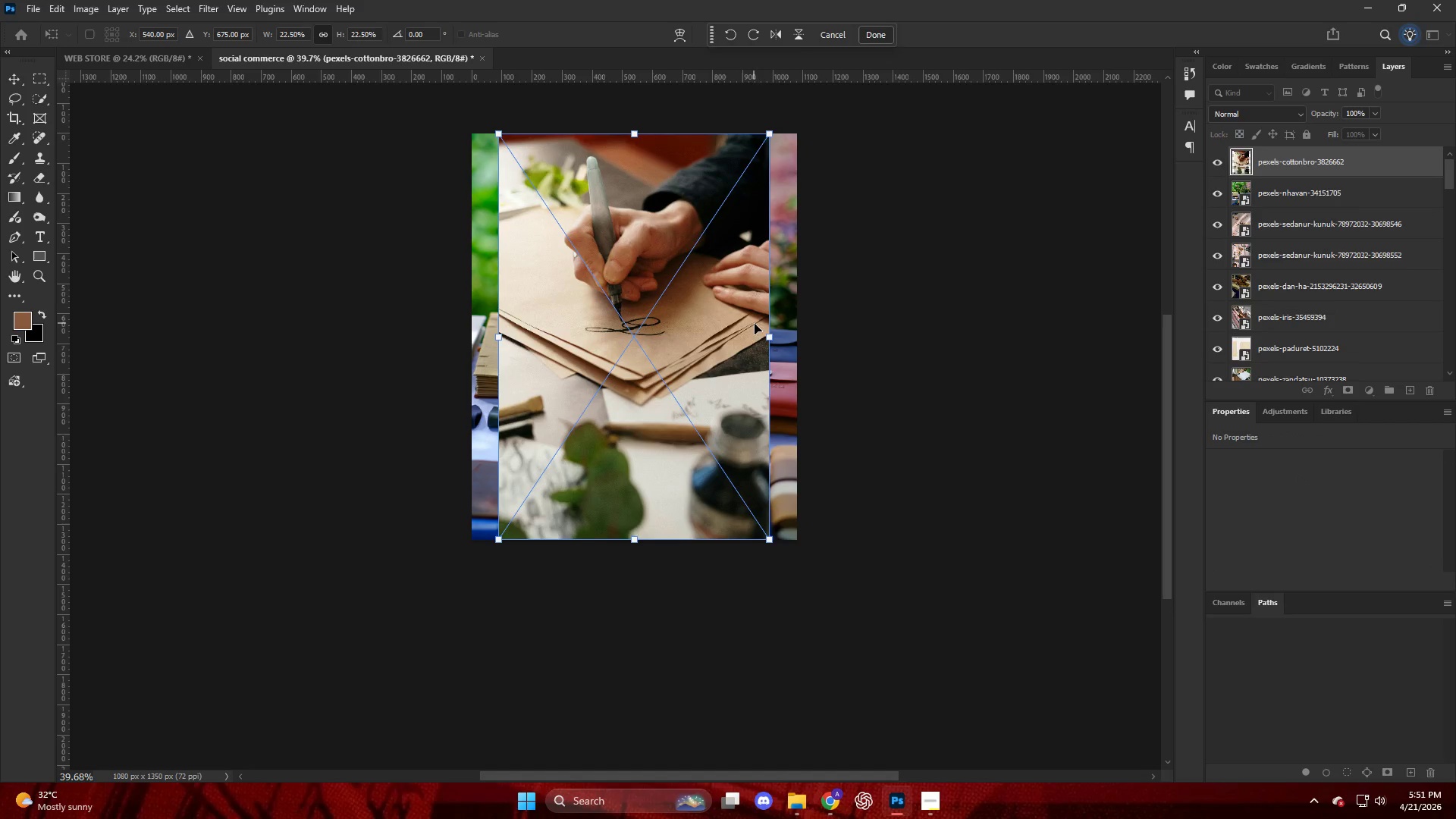 
left_click_drag(start_coordinate=[770, 337], to_coordinate=[798, 337])
 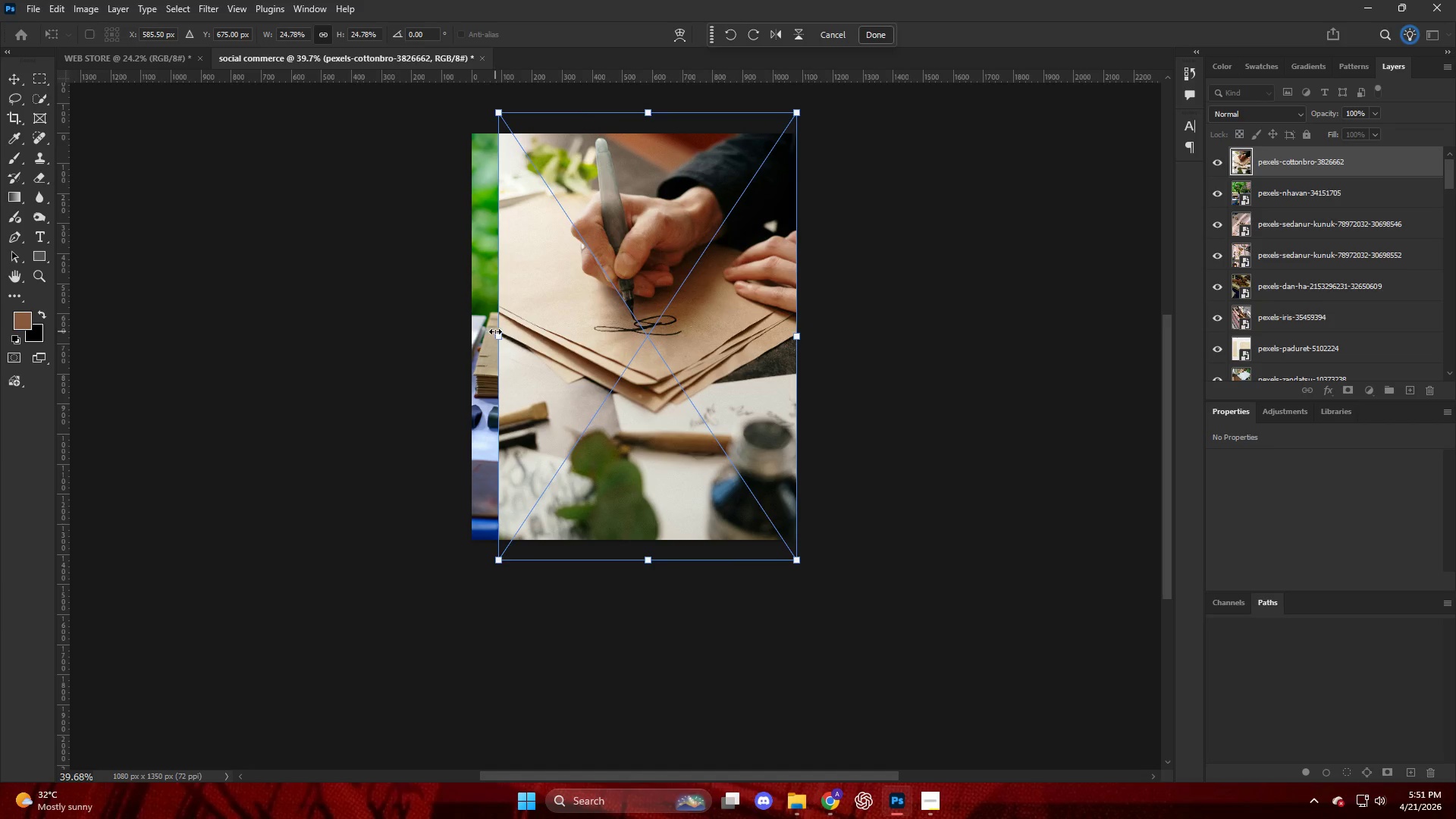 
left_click_drag(start_coordinate=[500, 335], to_coordinate=[472, 342])
 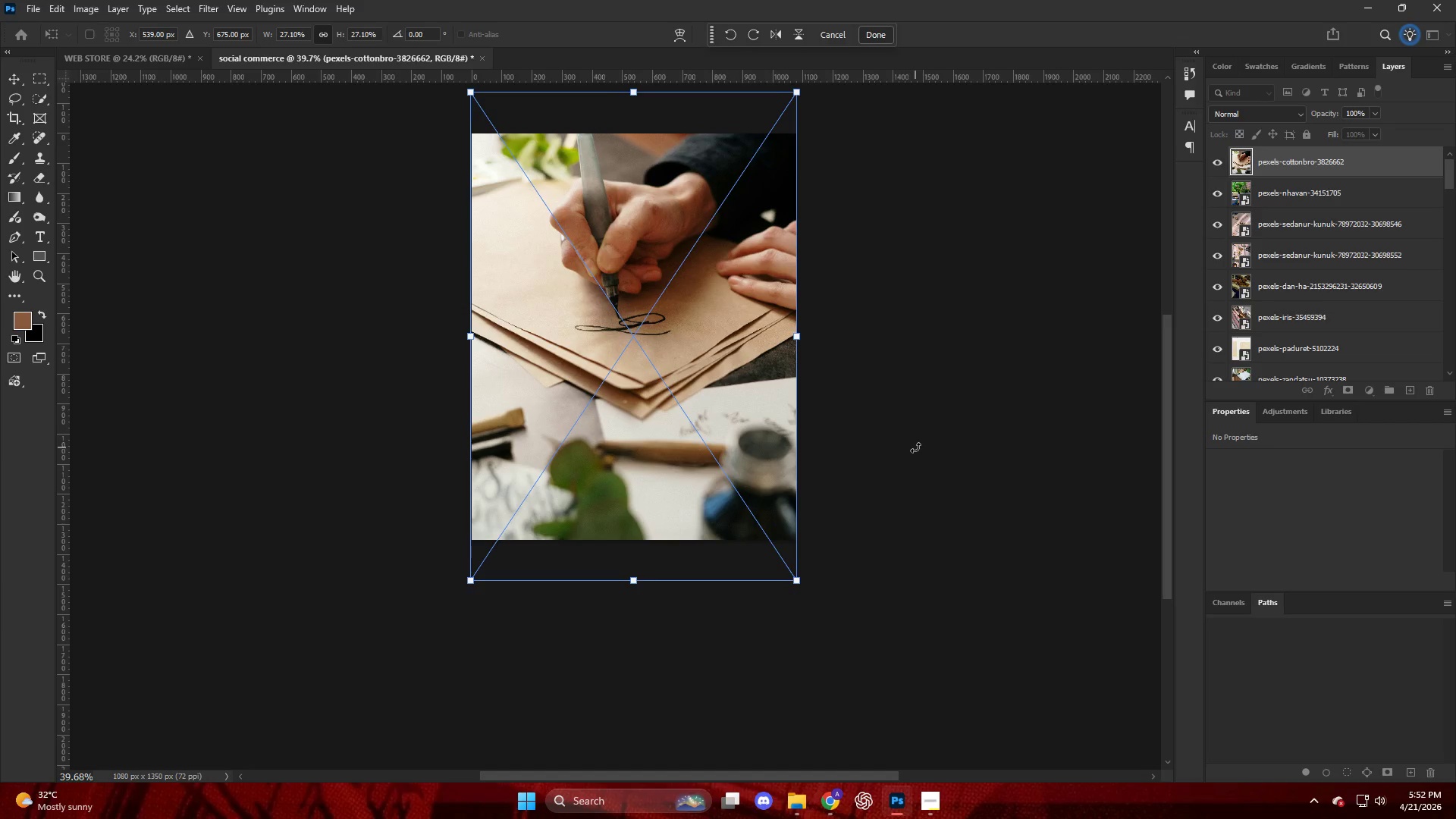 
left_click([915, 447])
 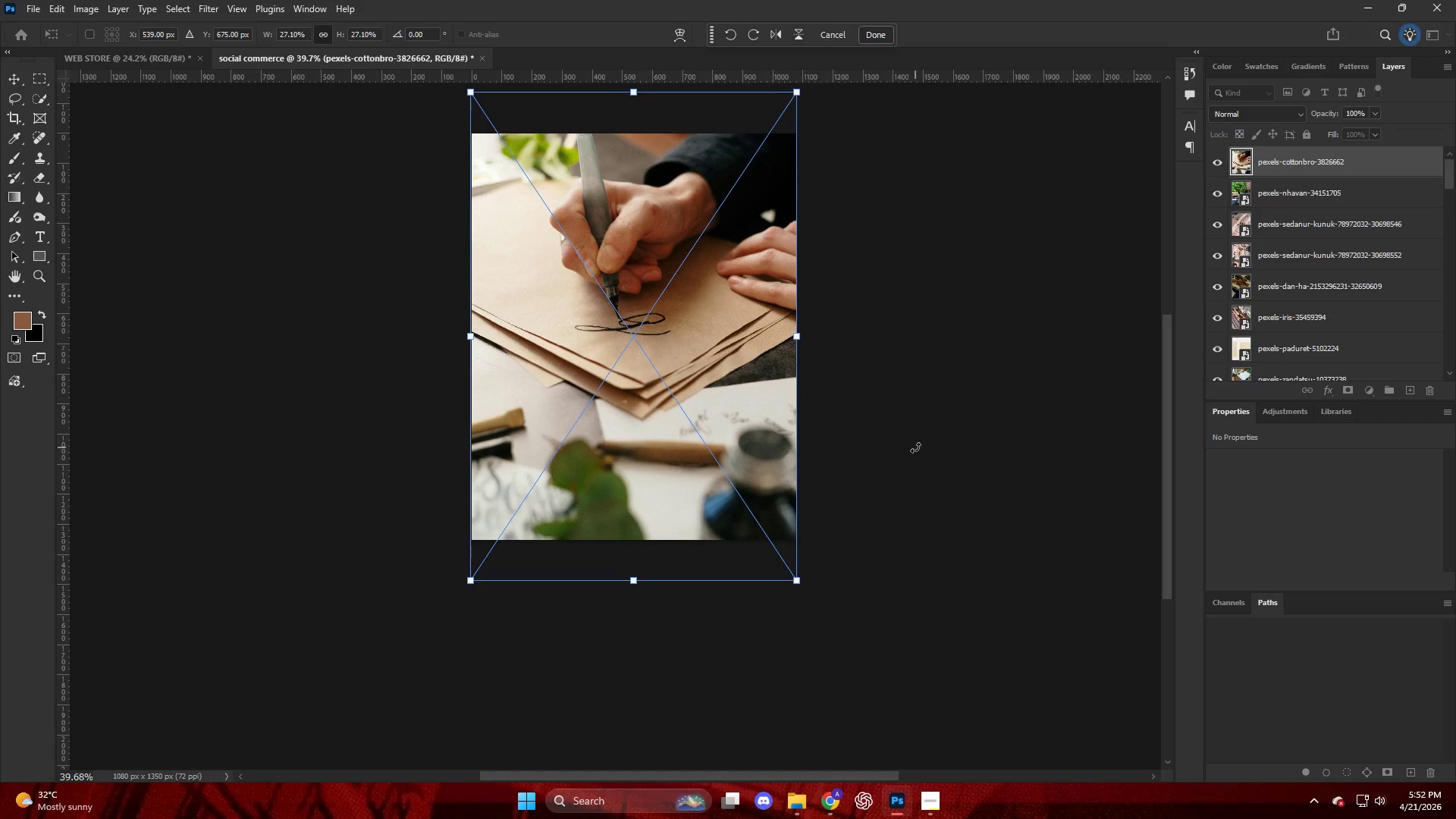 
key(Enter)
 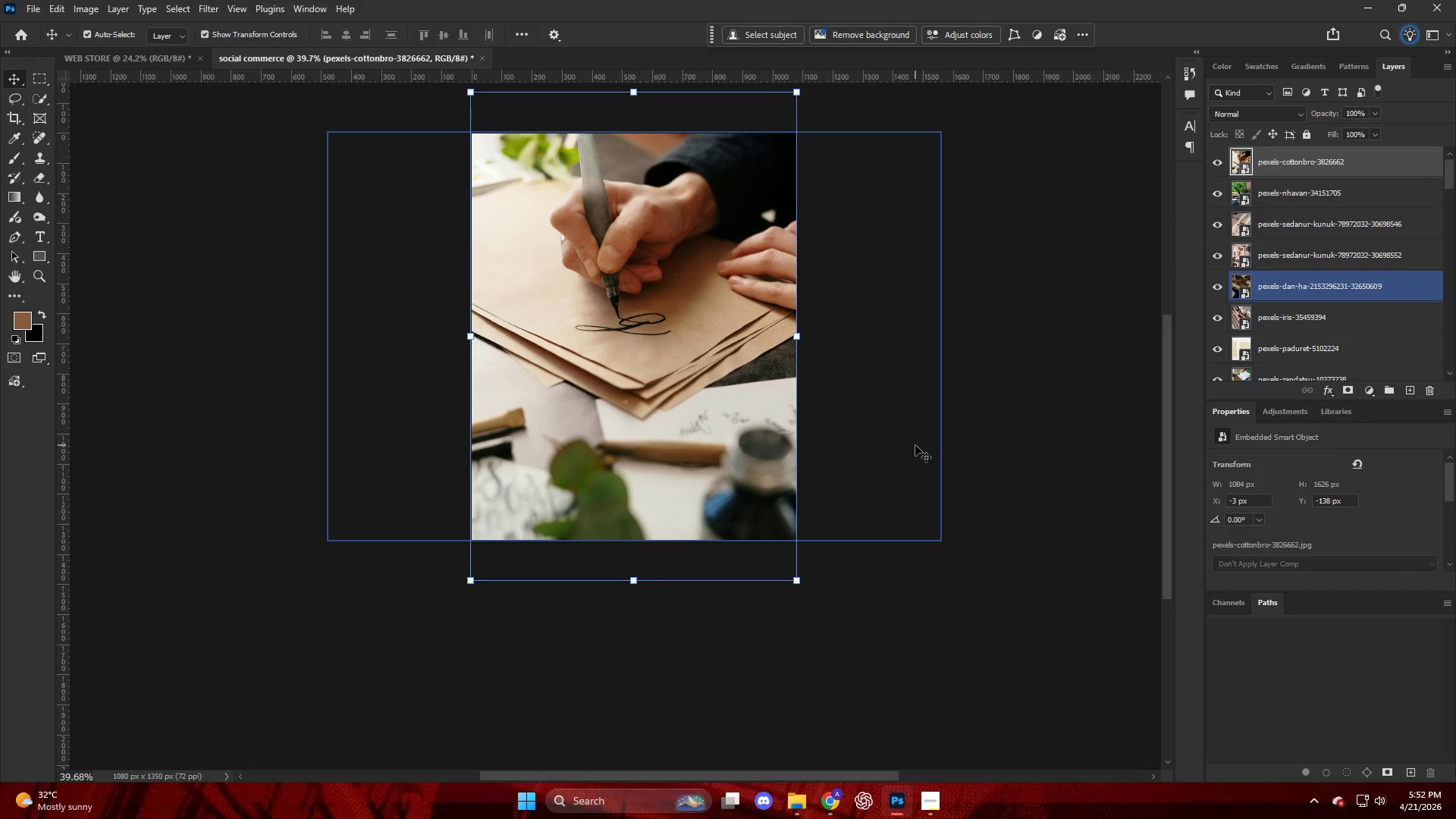 
key(Alt+Control+Shift+W)
 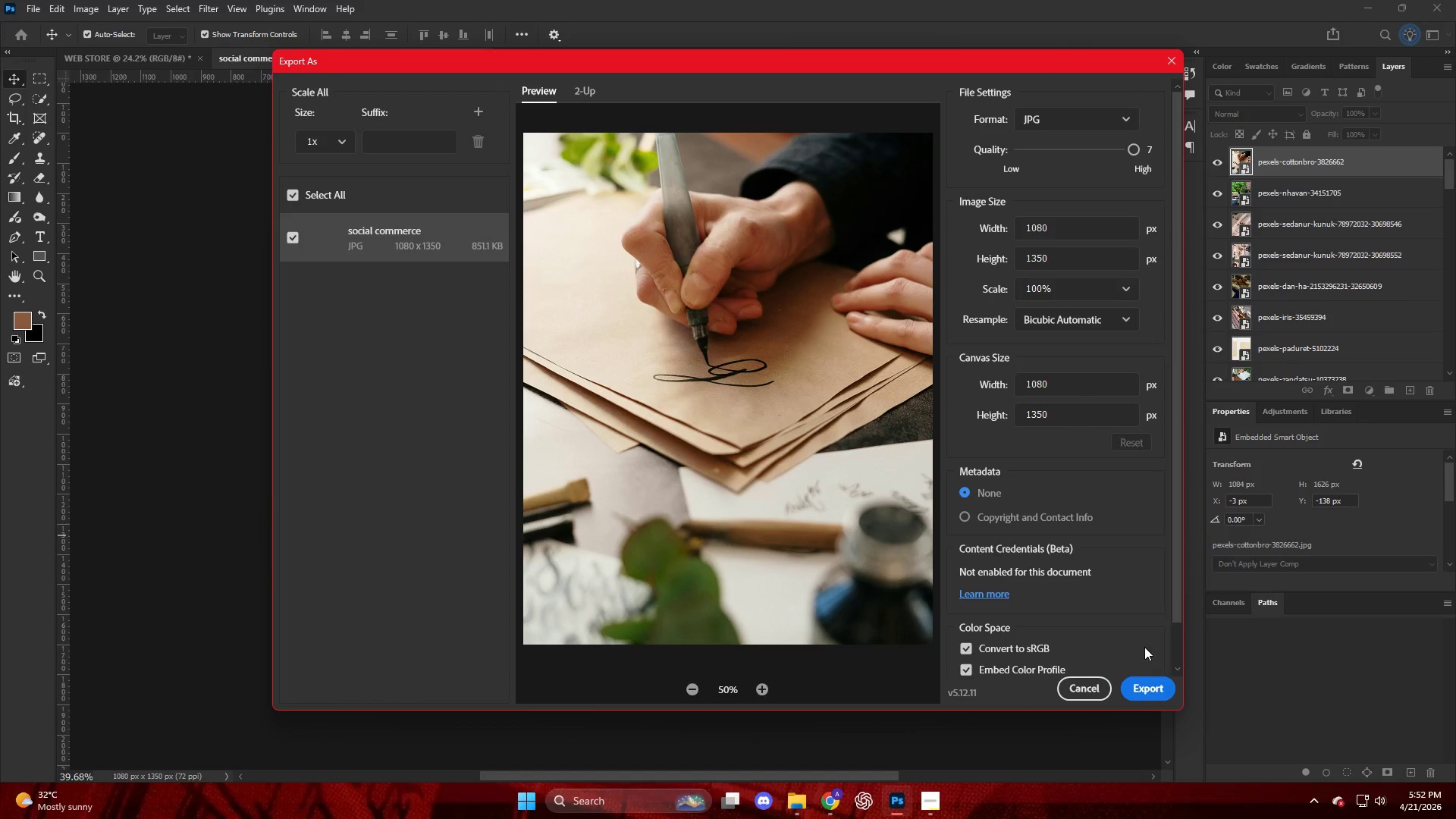 
left_click([1150, 690])
 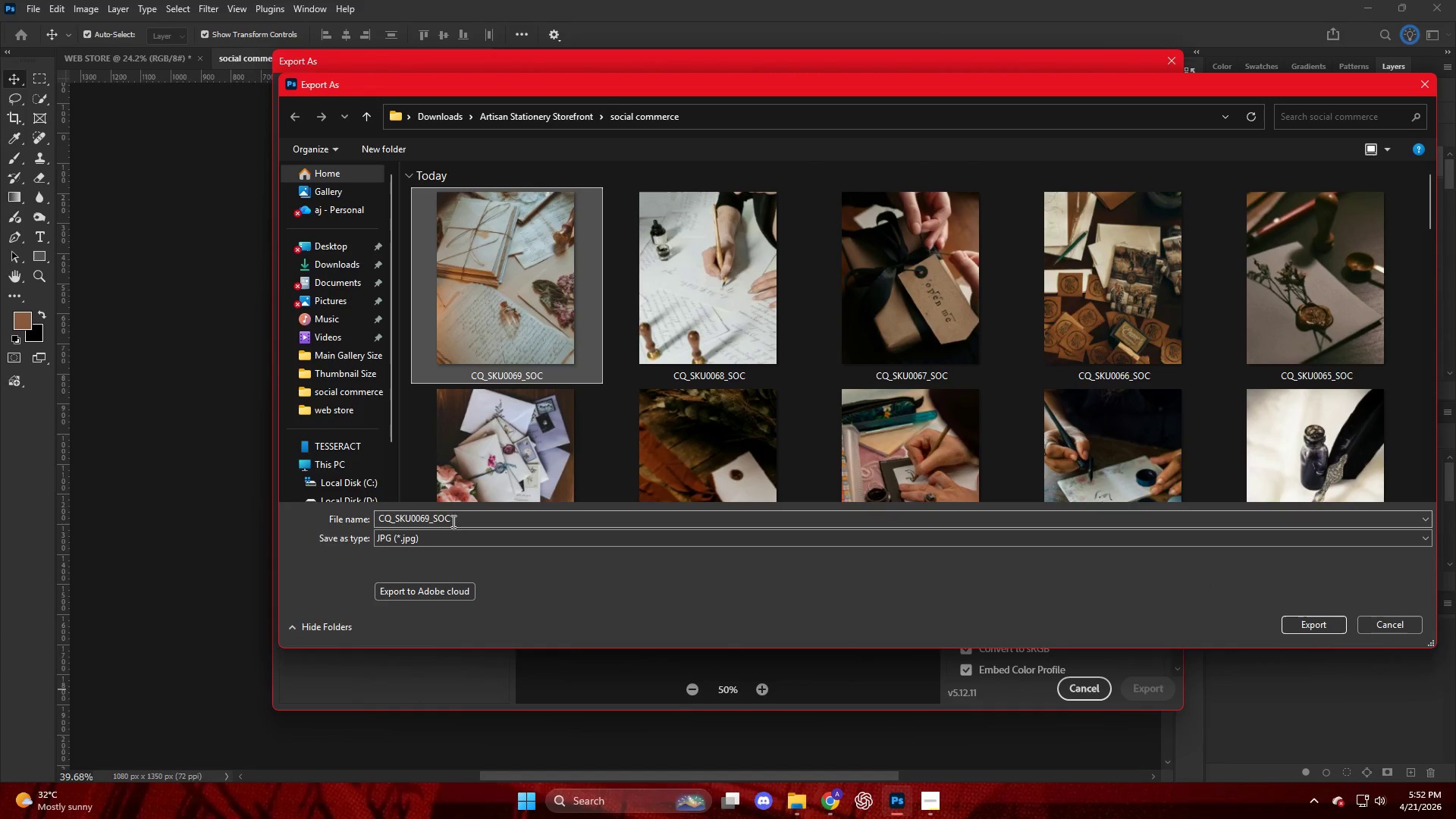 
left_click([429, 516])
 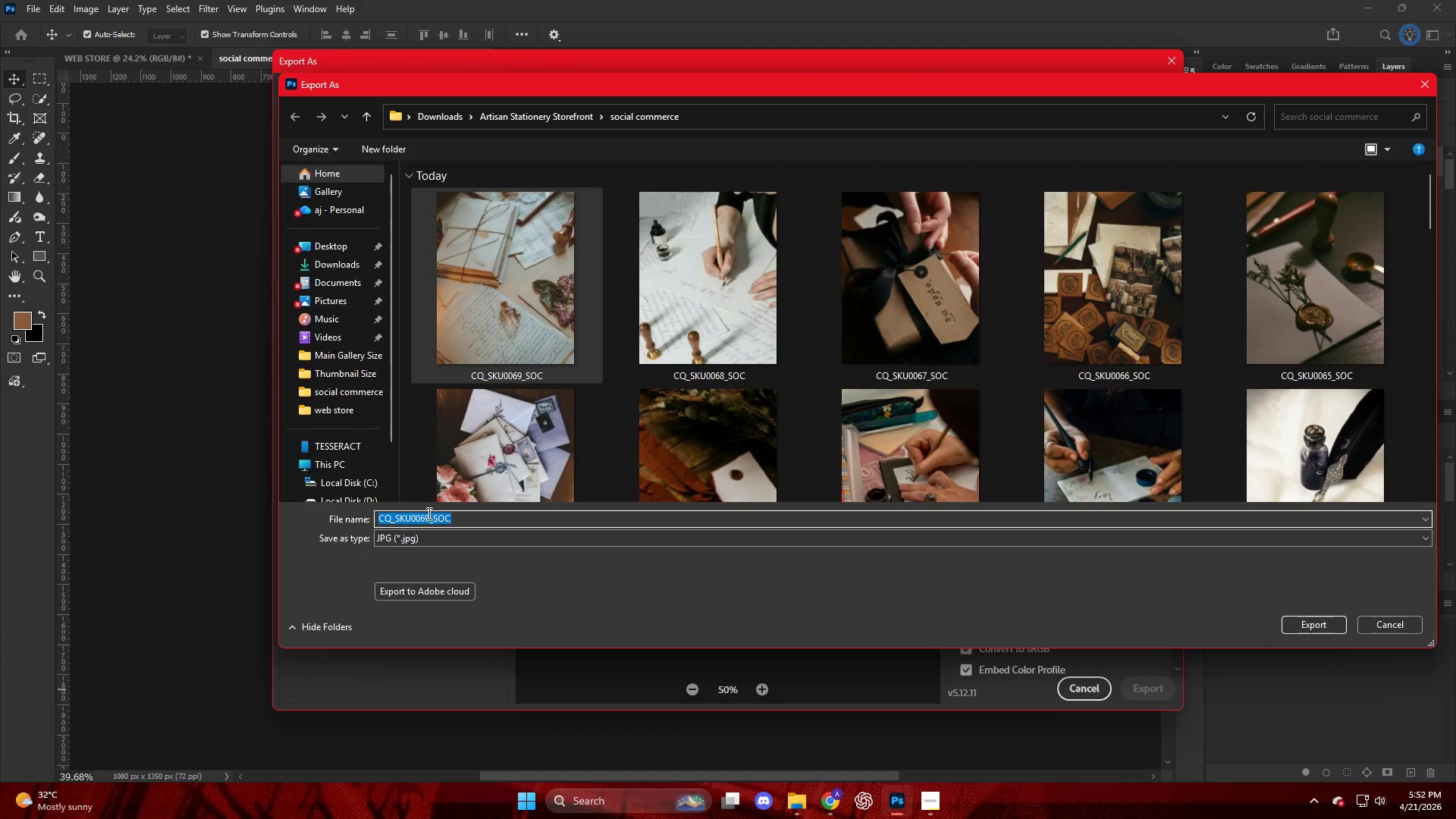 
left_click([427, 513])
 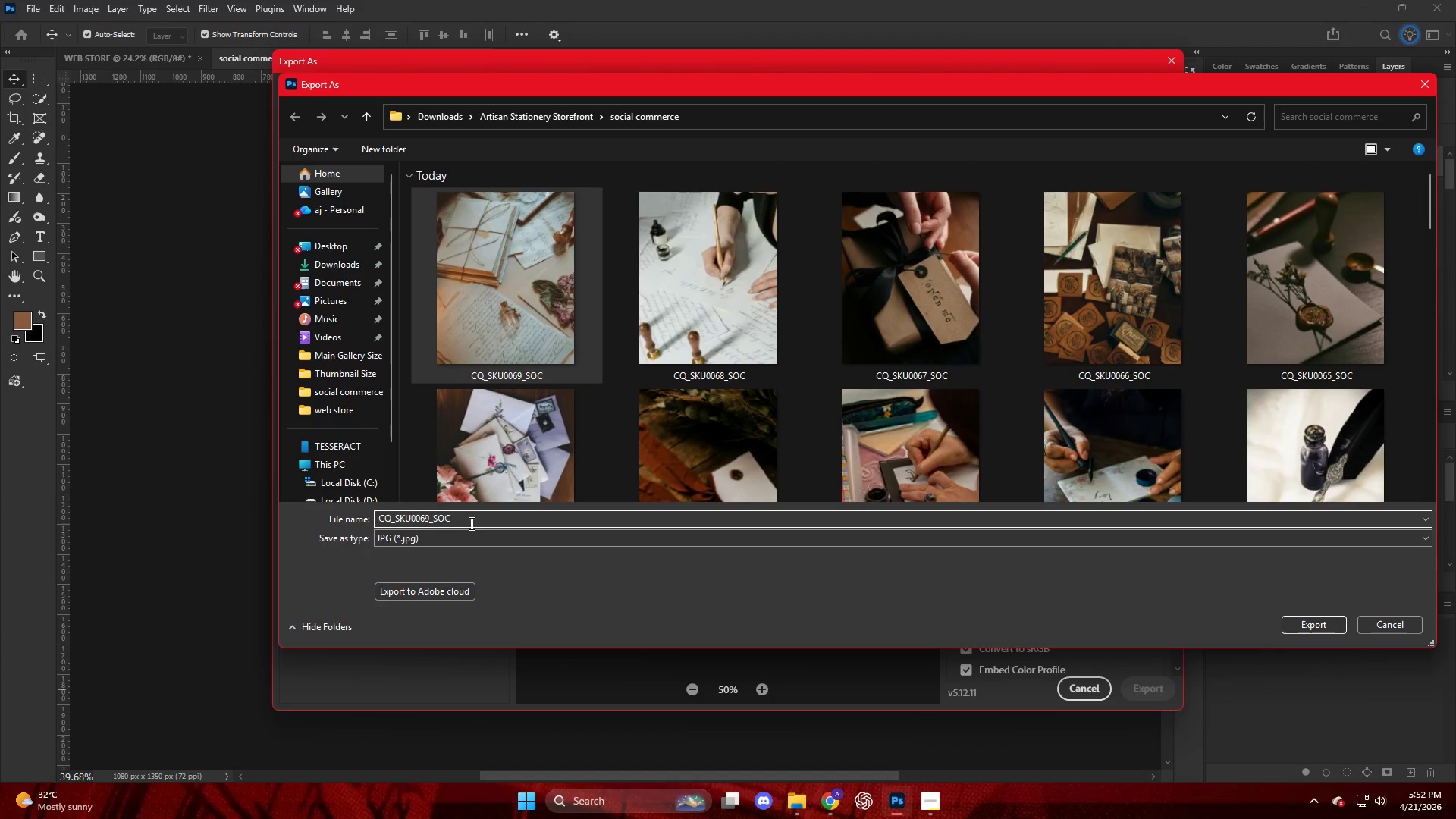 
key(Backspace)
 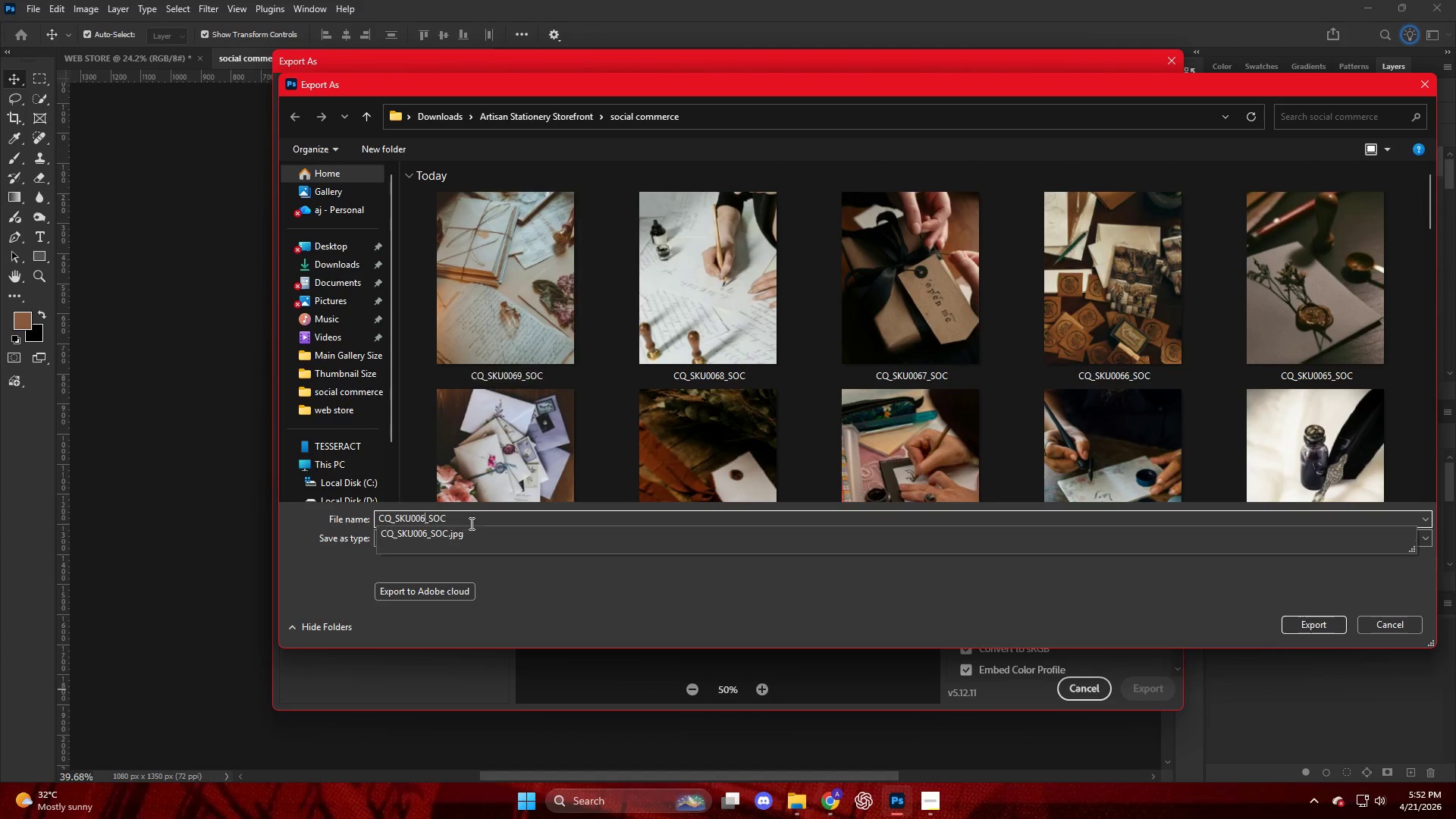 
key(Backspace)
 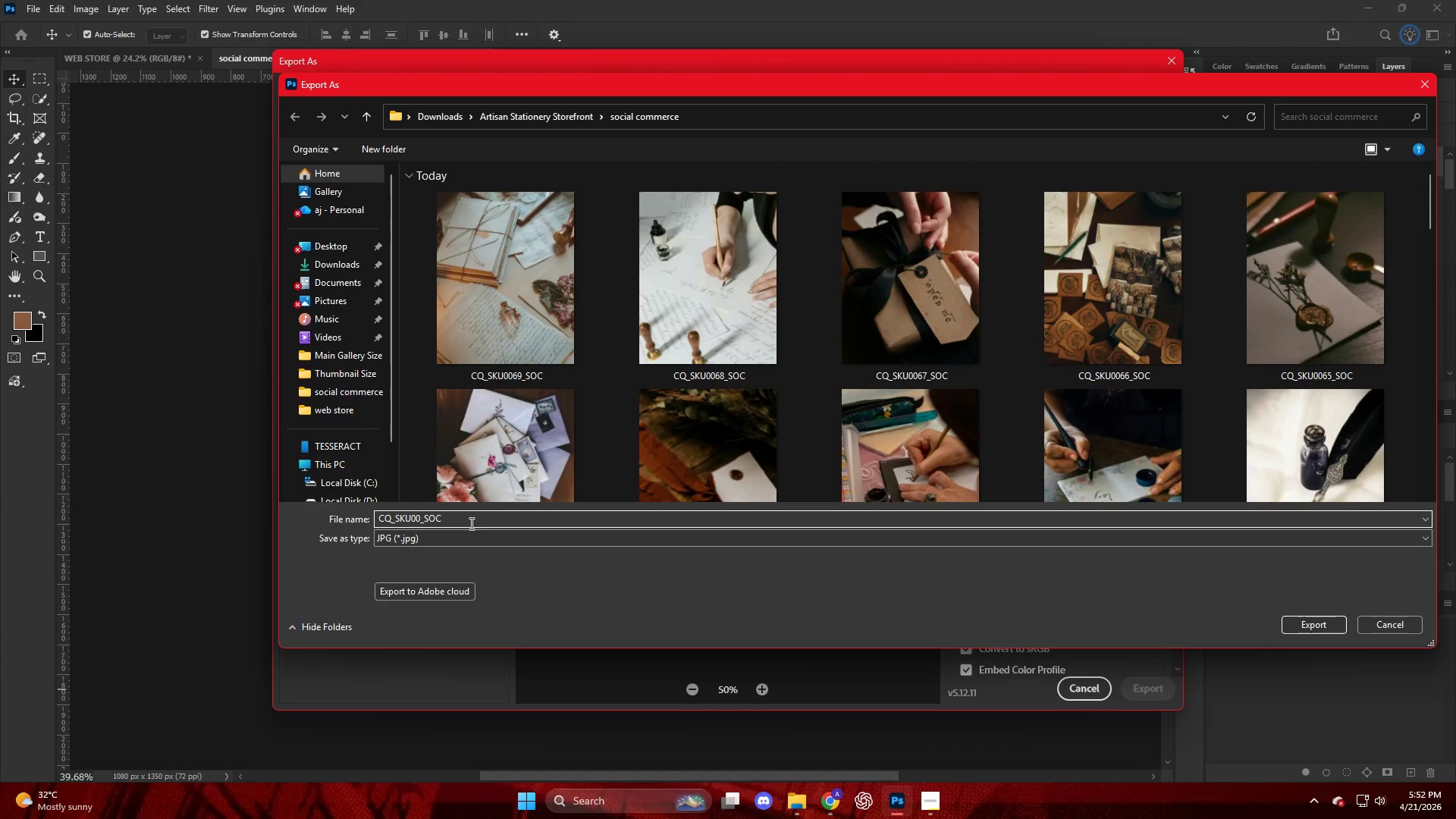 
key(Numpad7)
 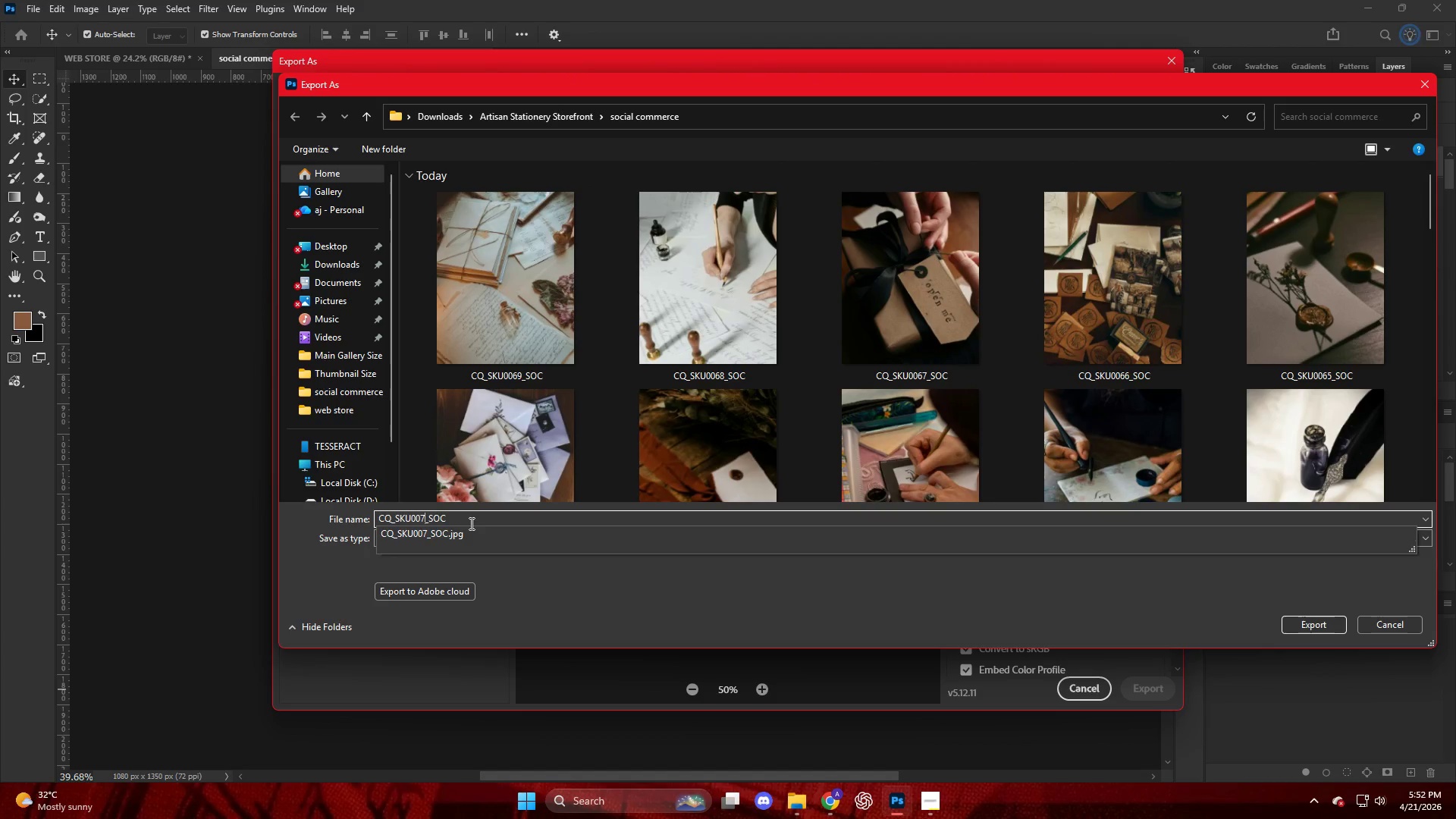 
key(Numpad0)
 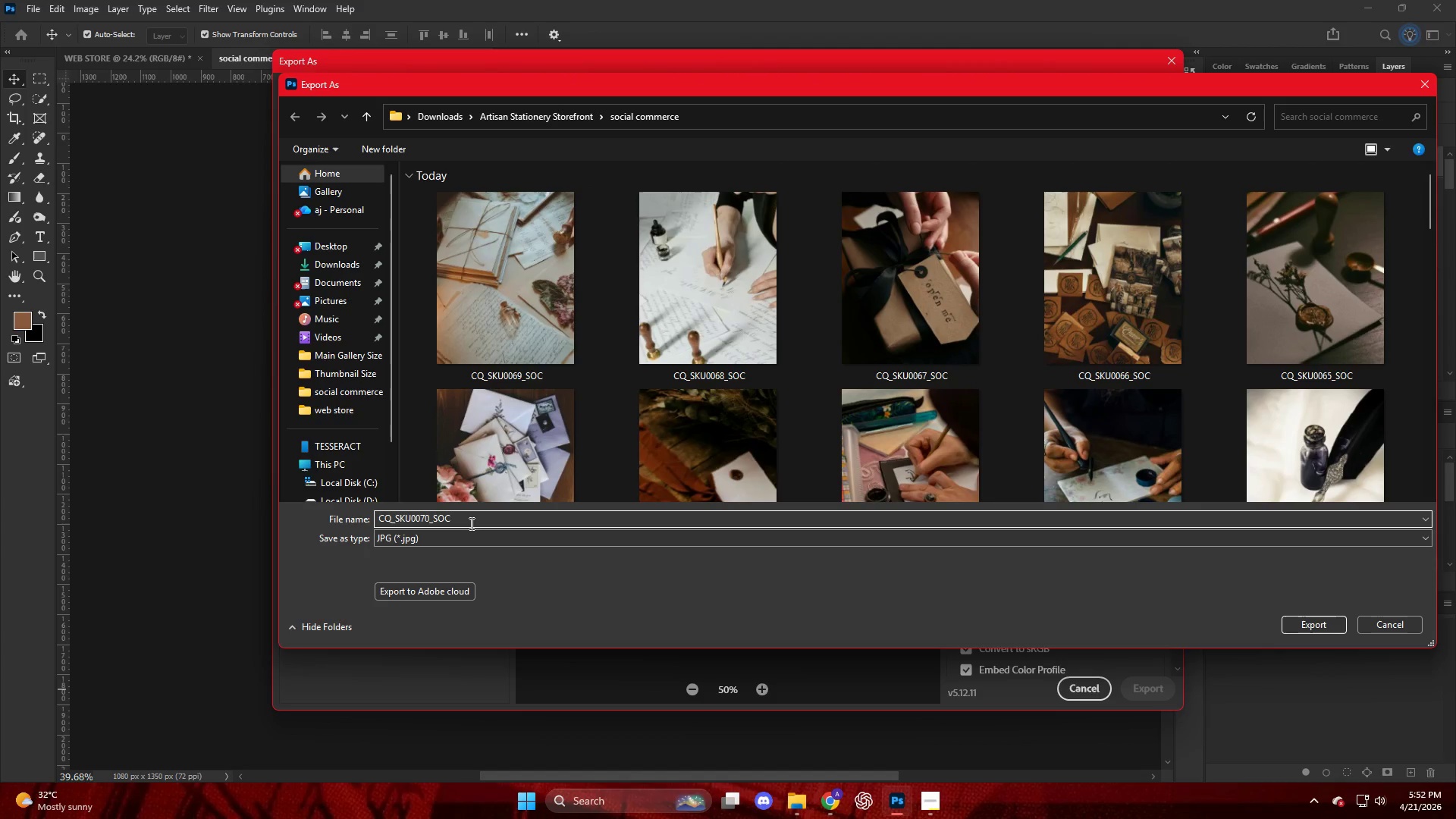 
key(NumpadEnter)
 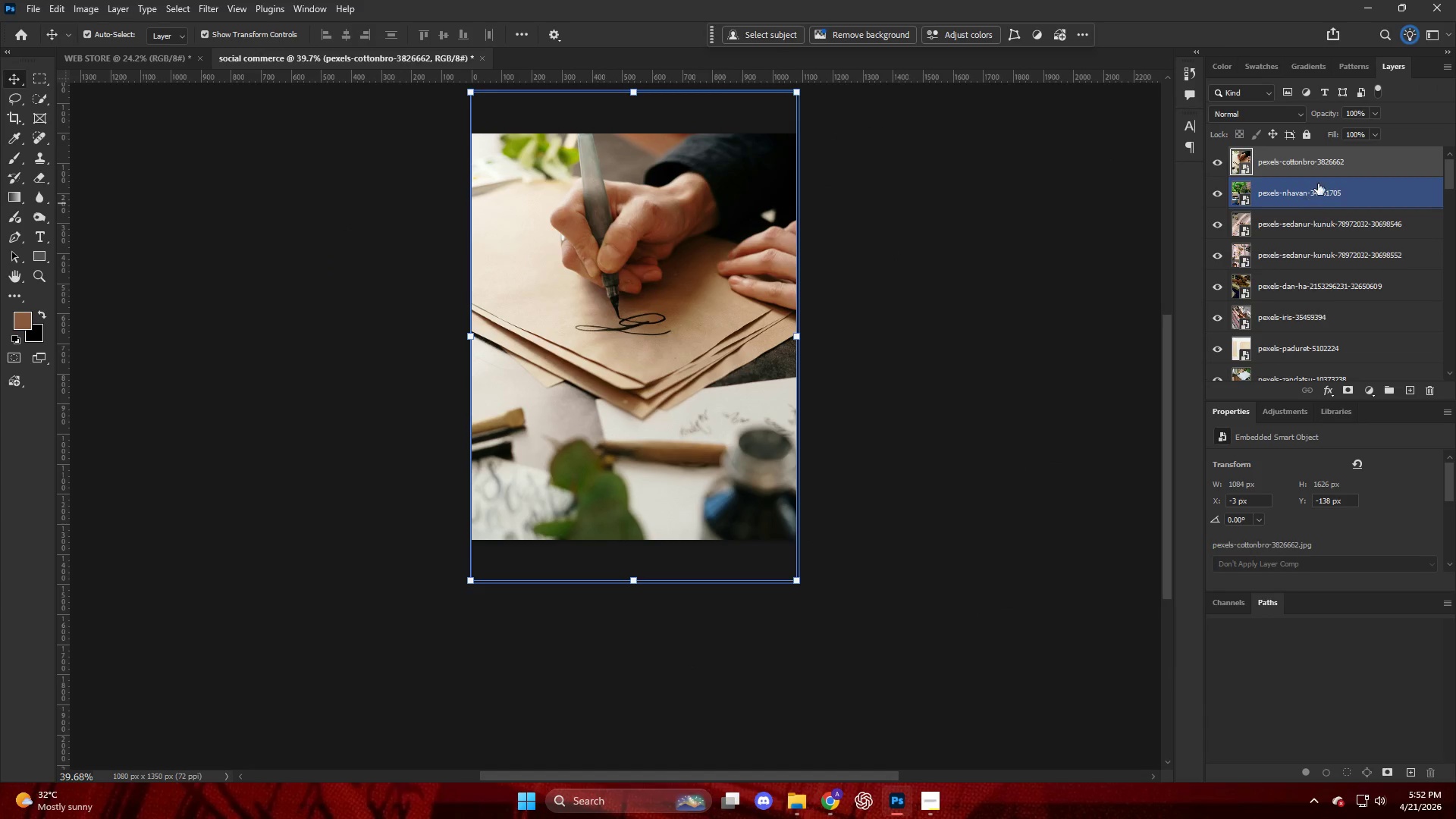 
left_click_drag(start_coordinate=[1324, 168], to_coordinate=[605, 391])
 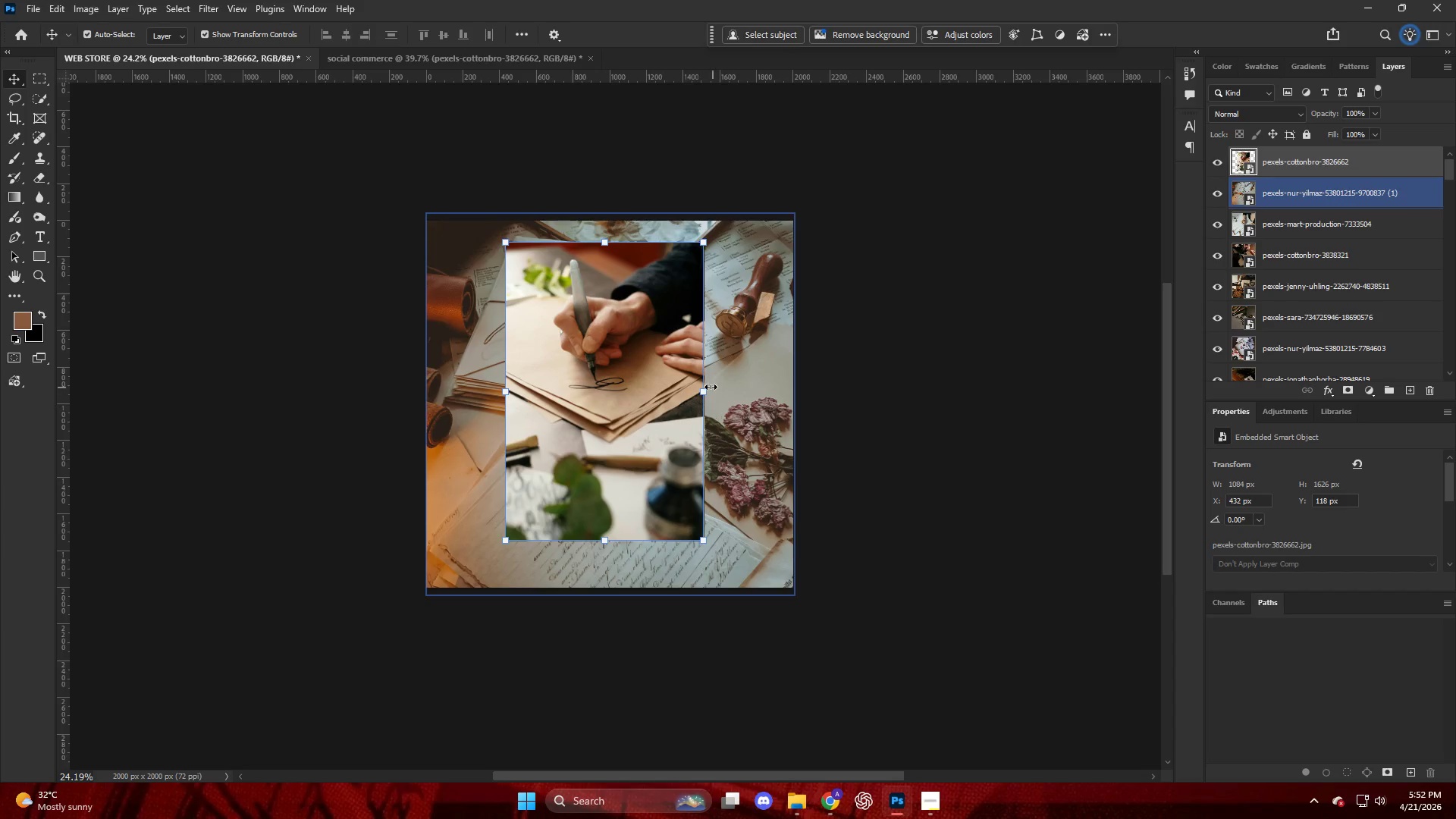 
left_click_drag(start_coordinate=[708, 393], to_coordinate=[798, 409])
 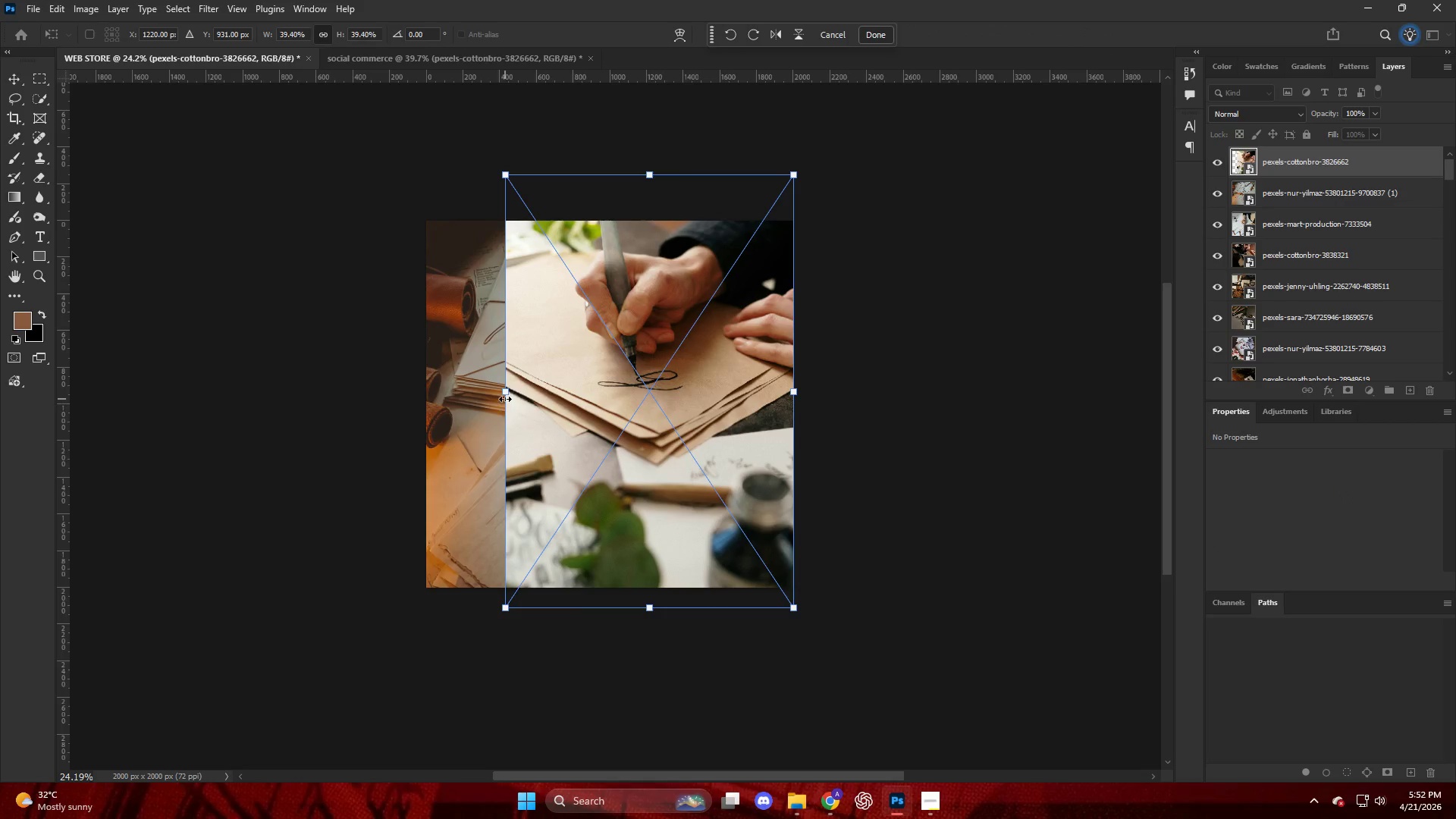 
left_click_drag(start_coordinate=[504, 397], to_coordinate=[419, 413])
 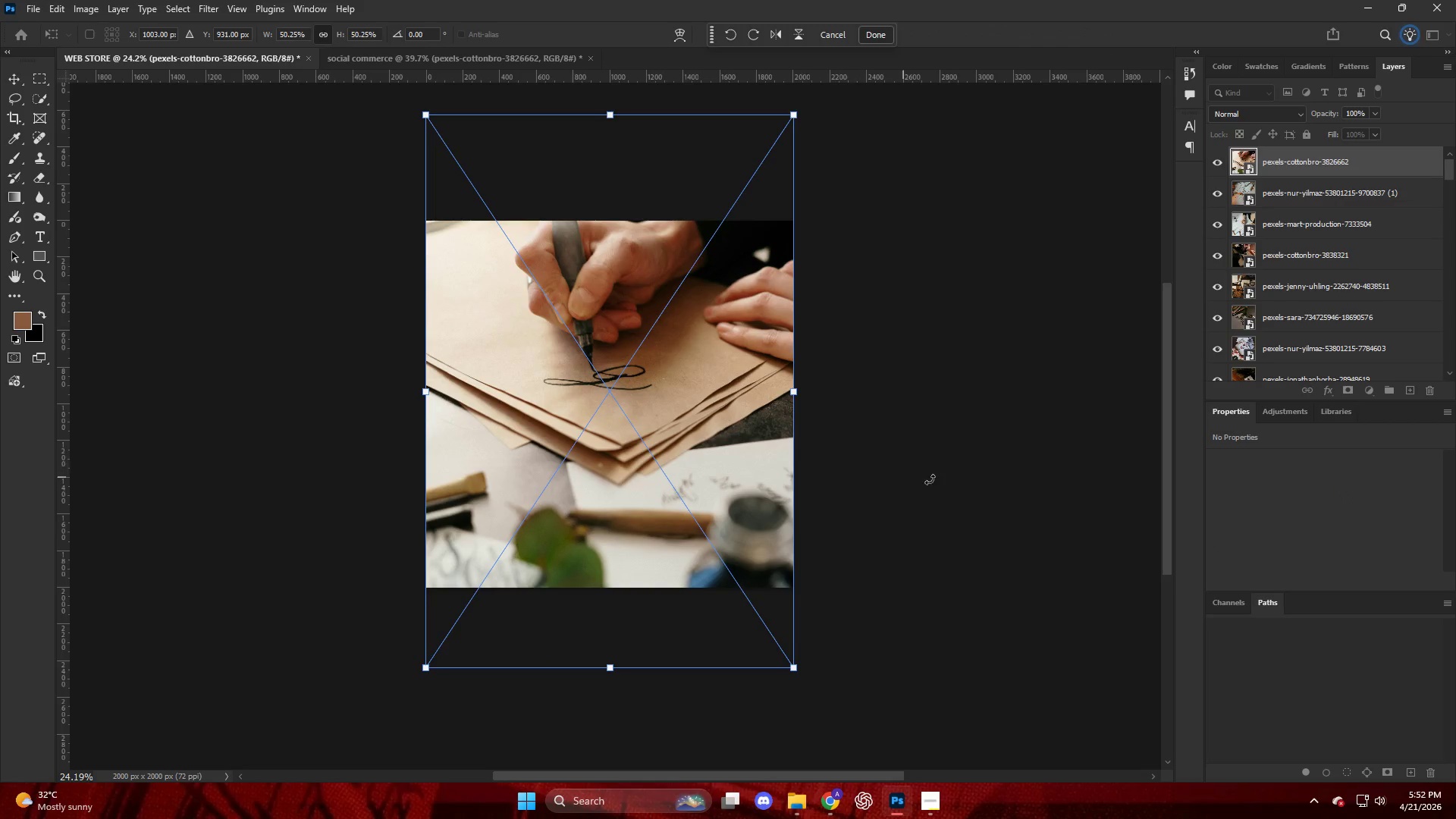 
left_click([951, 480])
 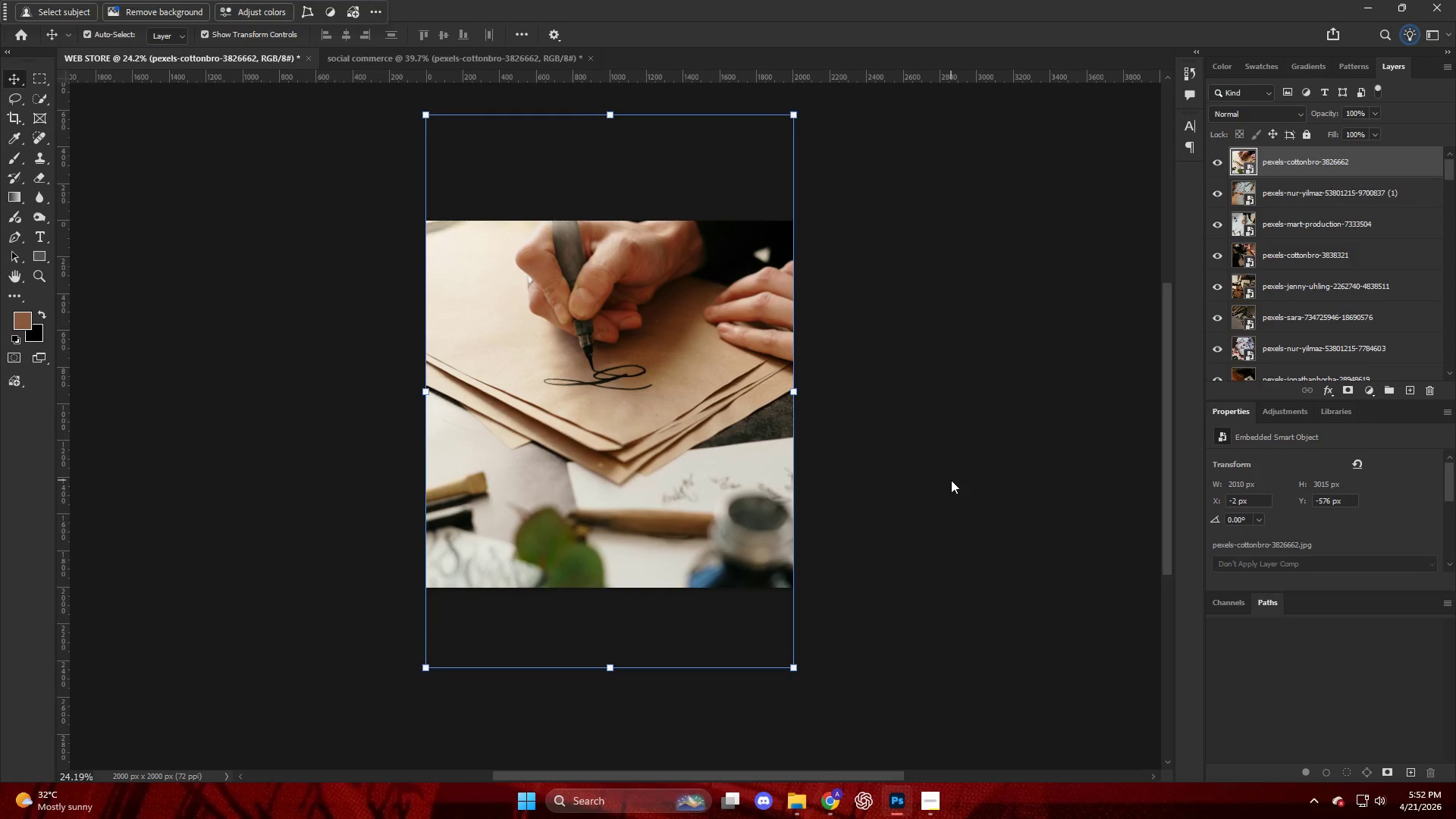 
left_click([951, 480])
 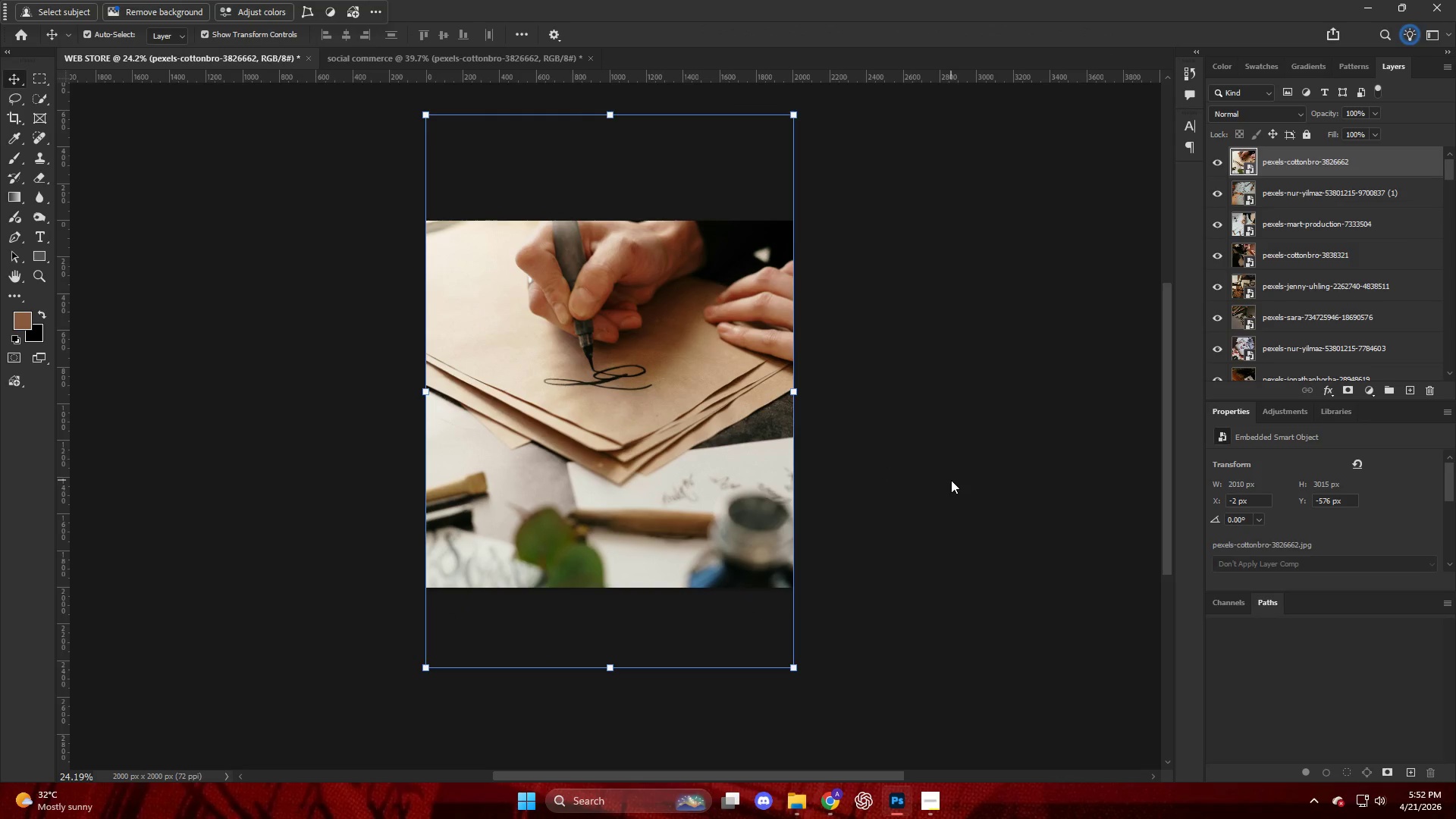 
key(Alt+Control+Shift+W)
 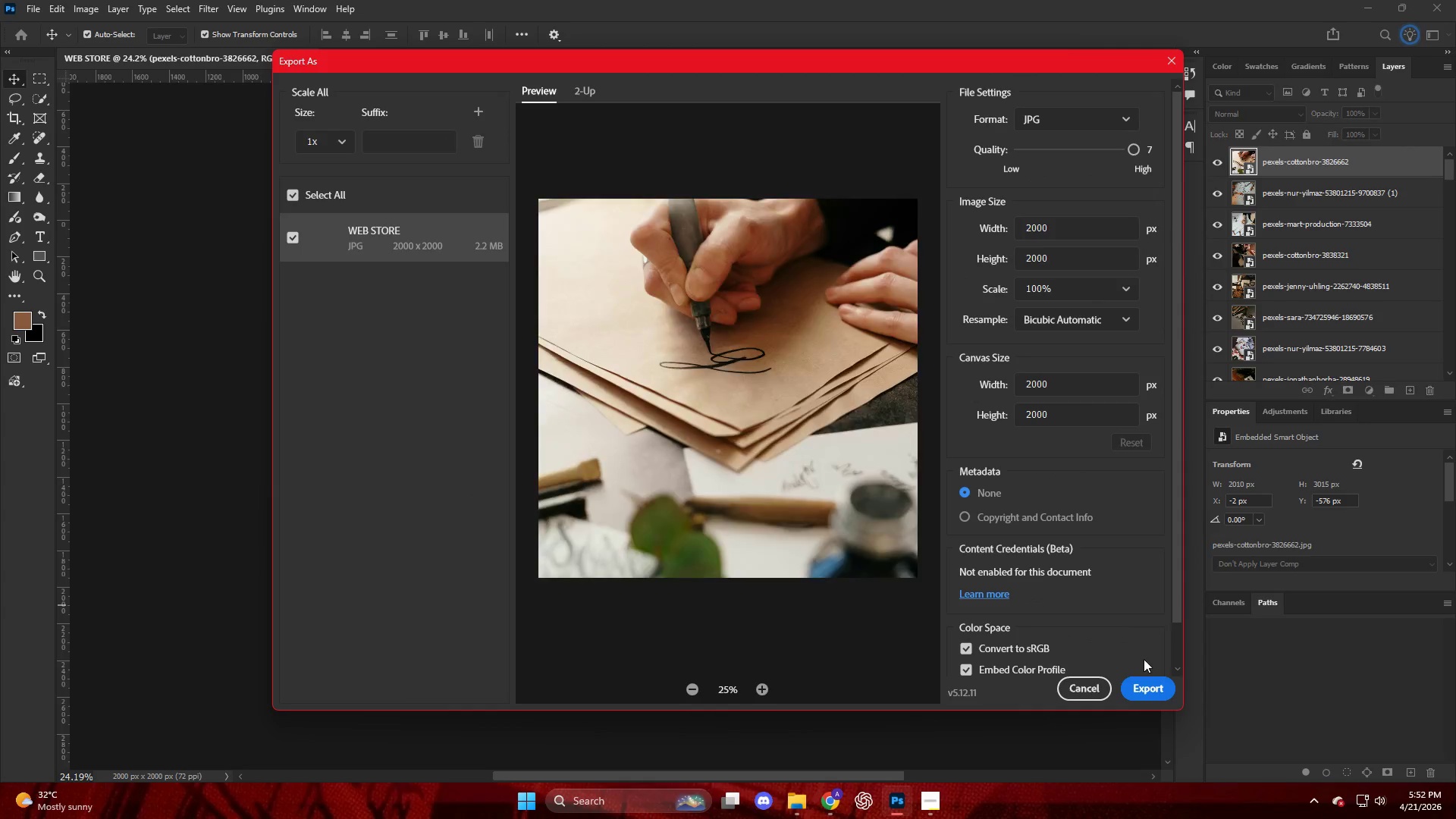 
left_click([1152, 680])
 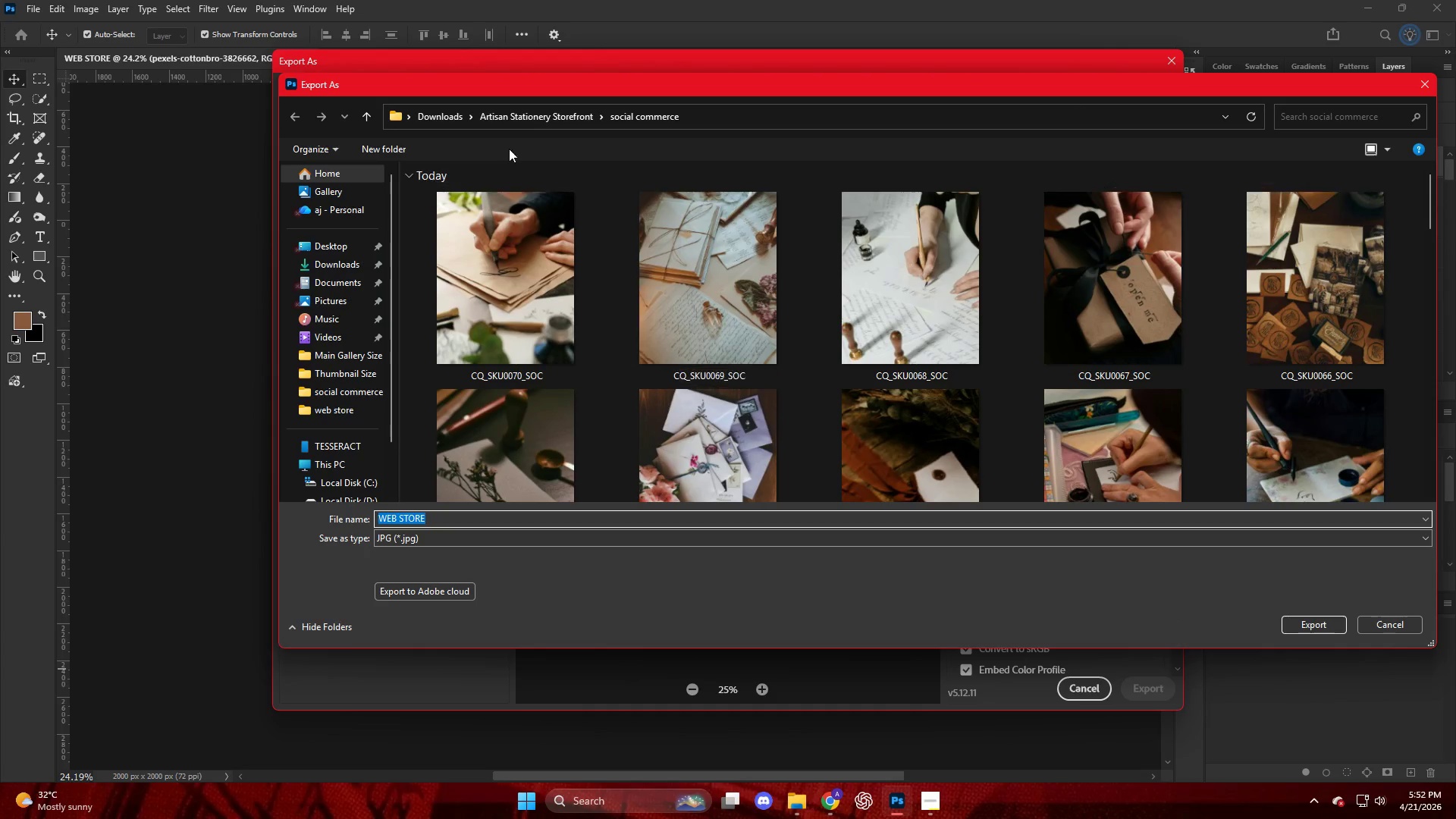 
left_click([504, 116])
 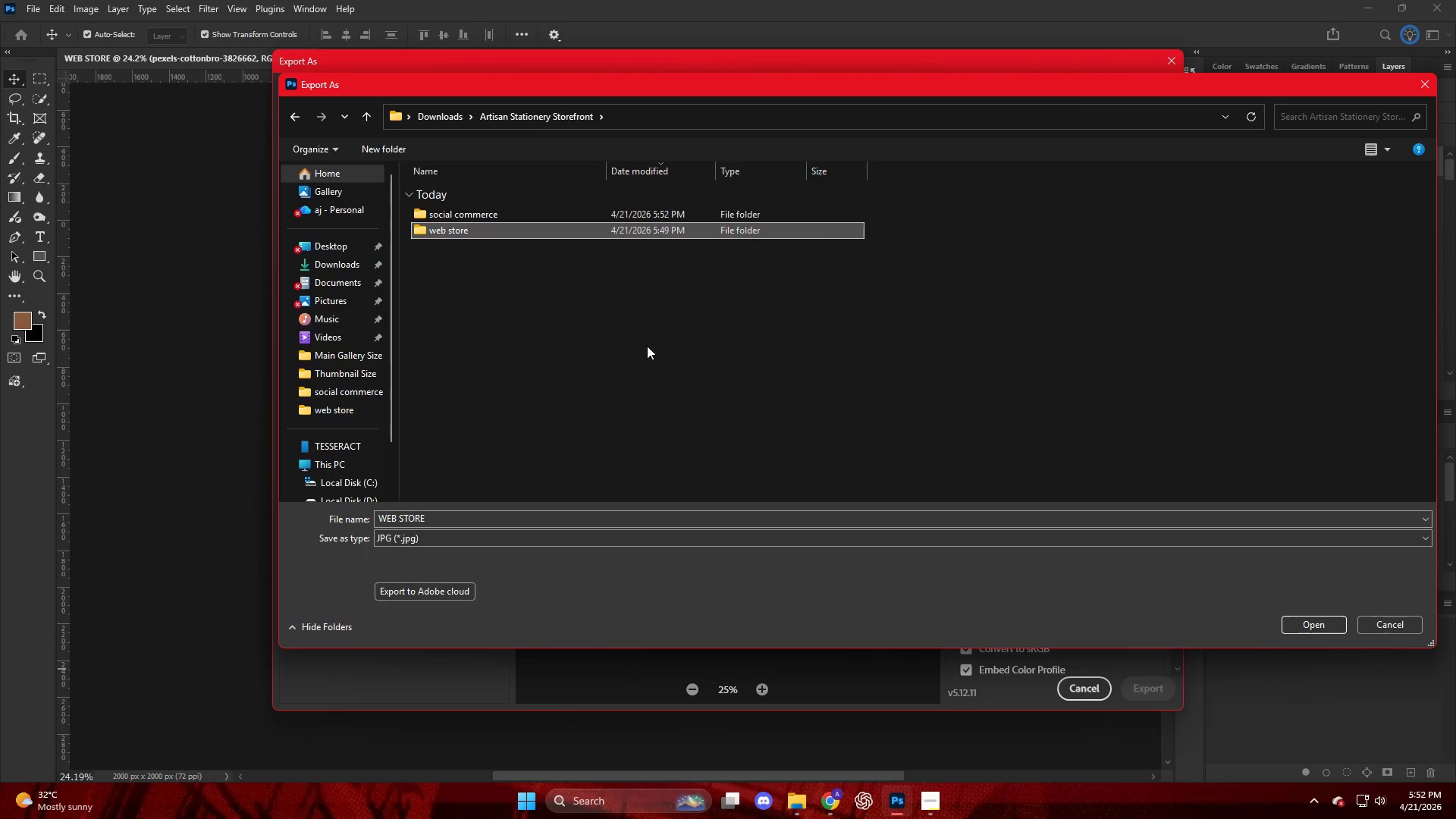 
double_click([479, 230])
 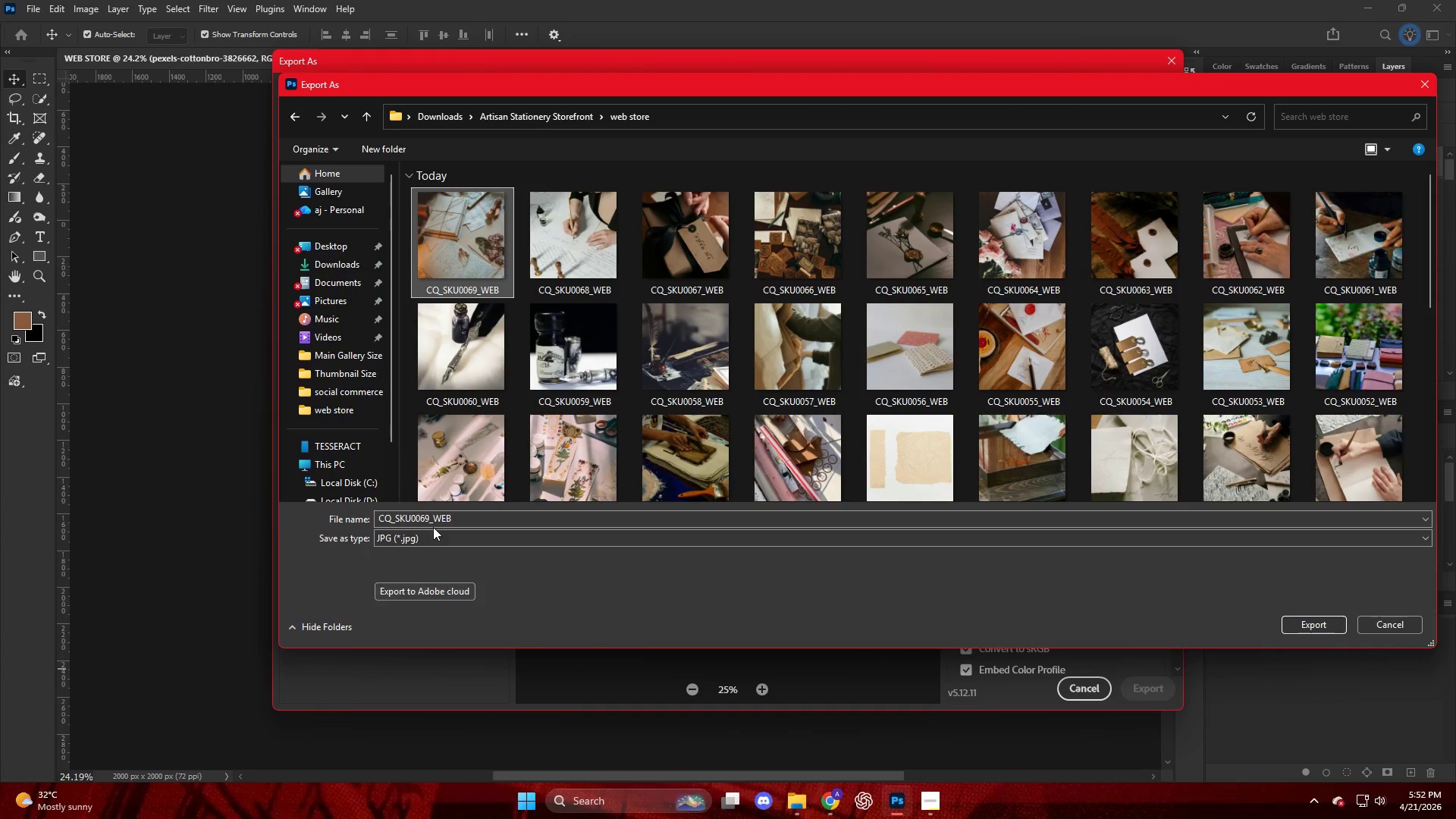 
left_click([431, 519])
 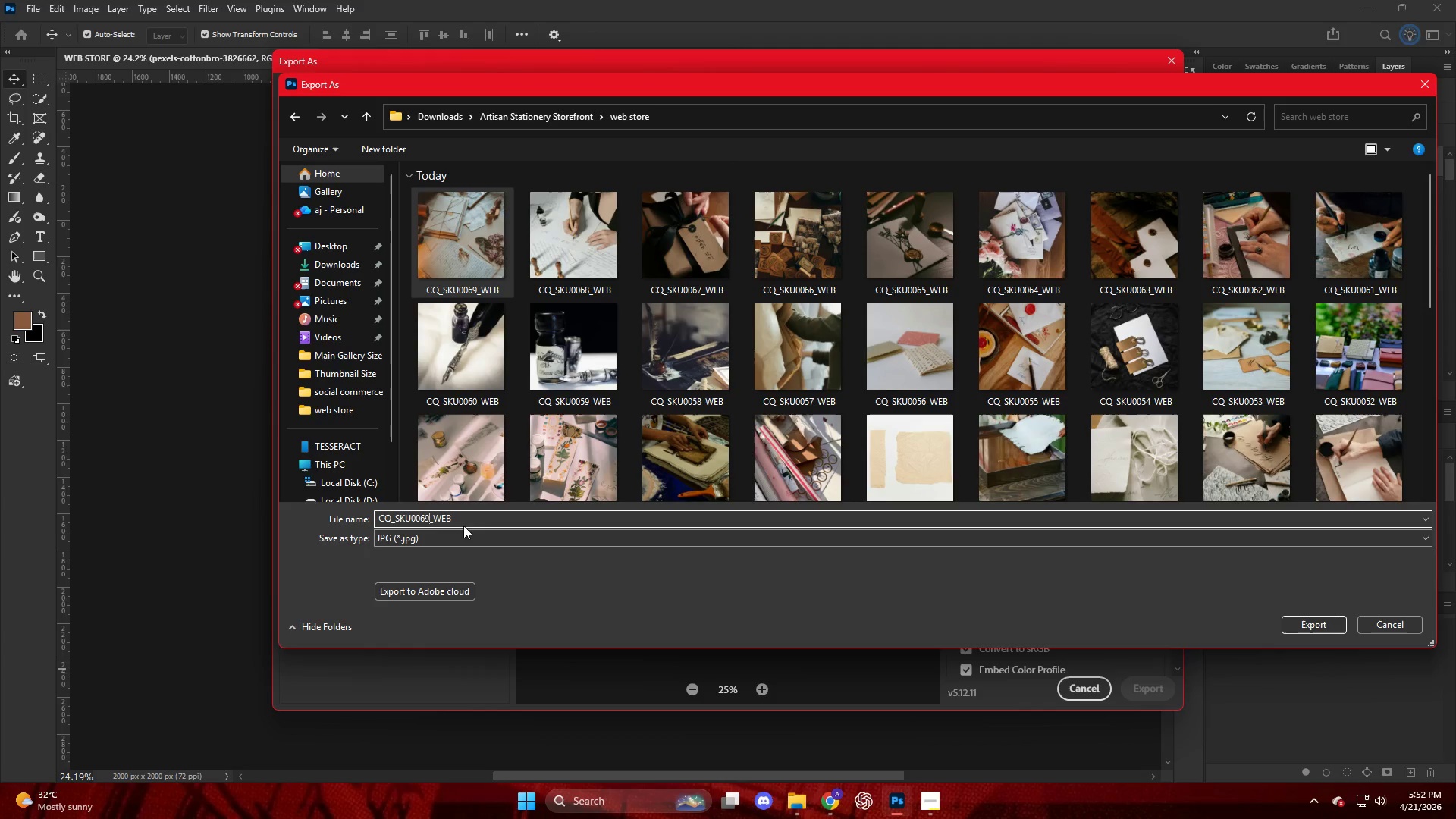 
key(Backspace)
 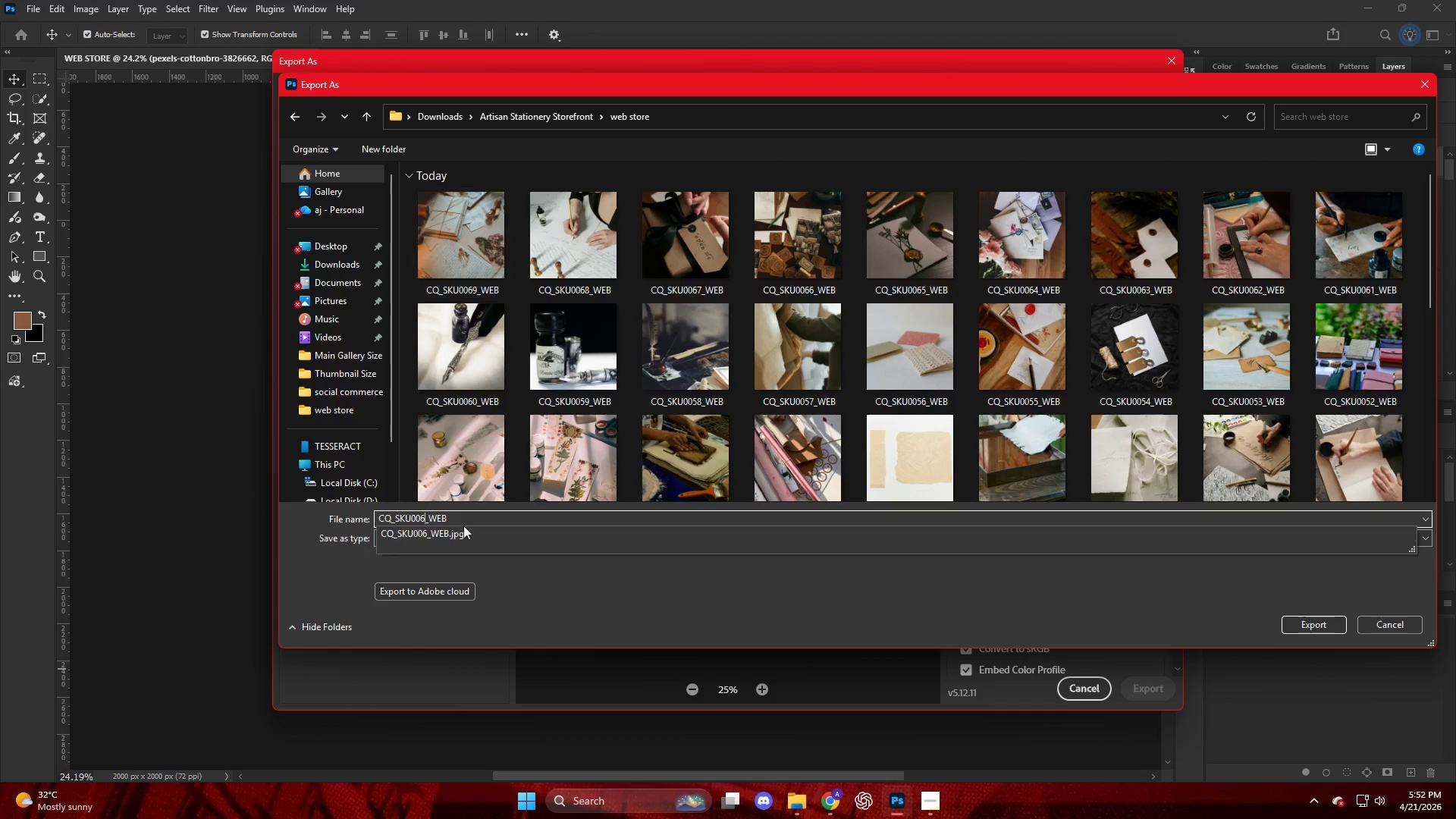 
key(Backspace)
 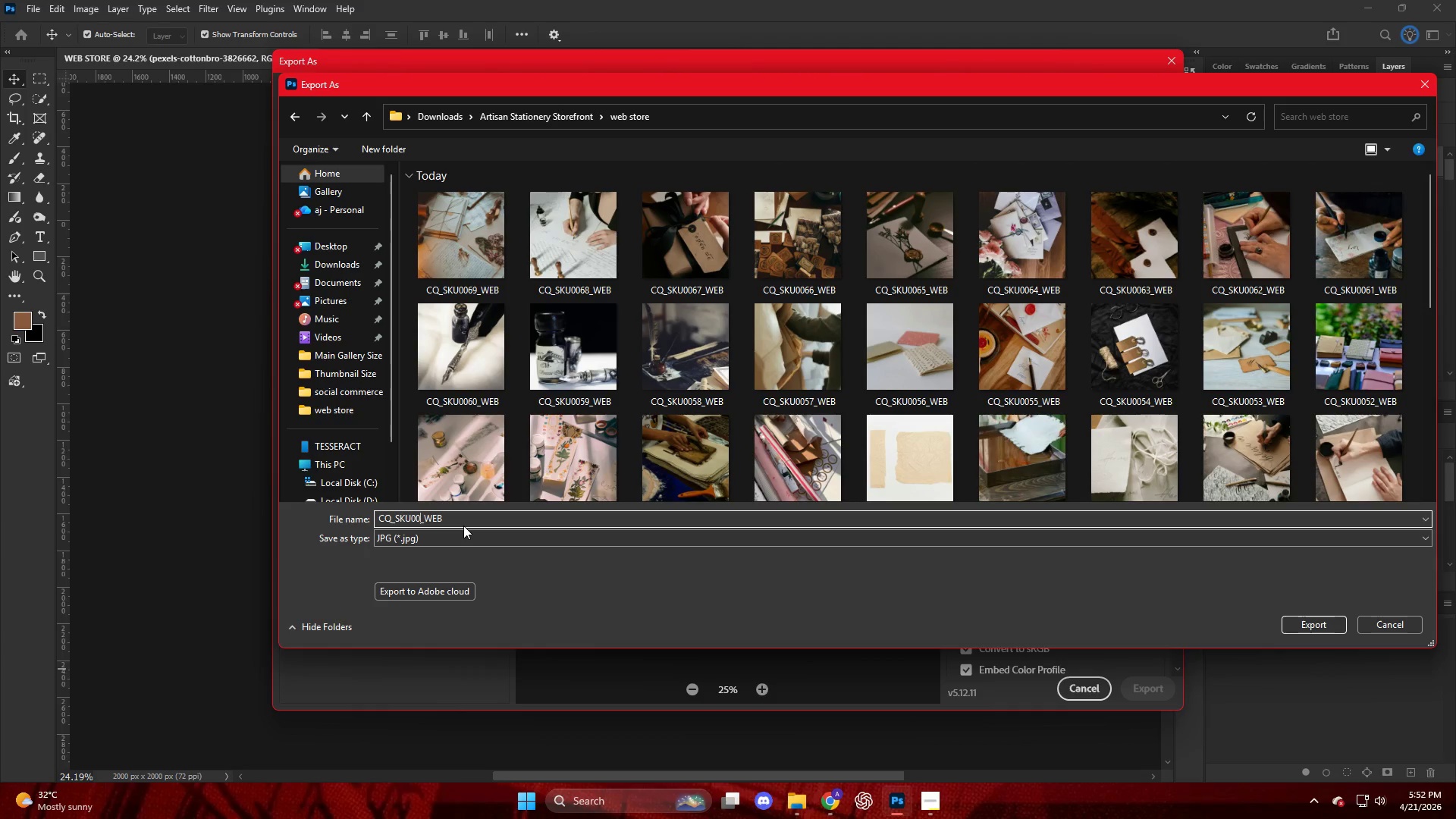 
key(Numpad7)
 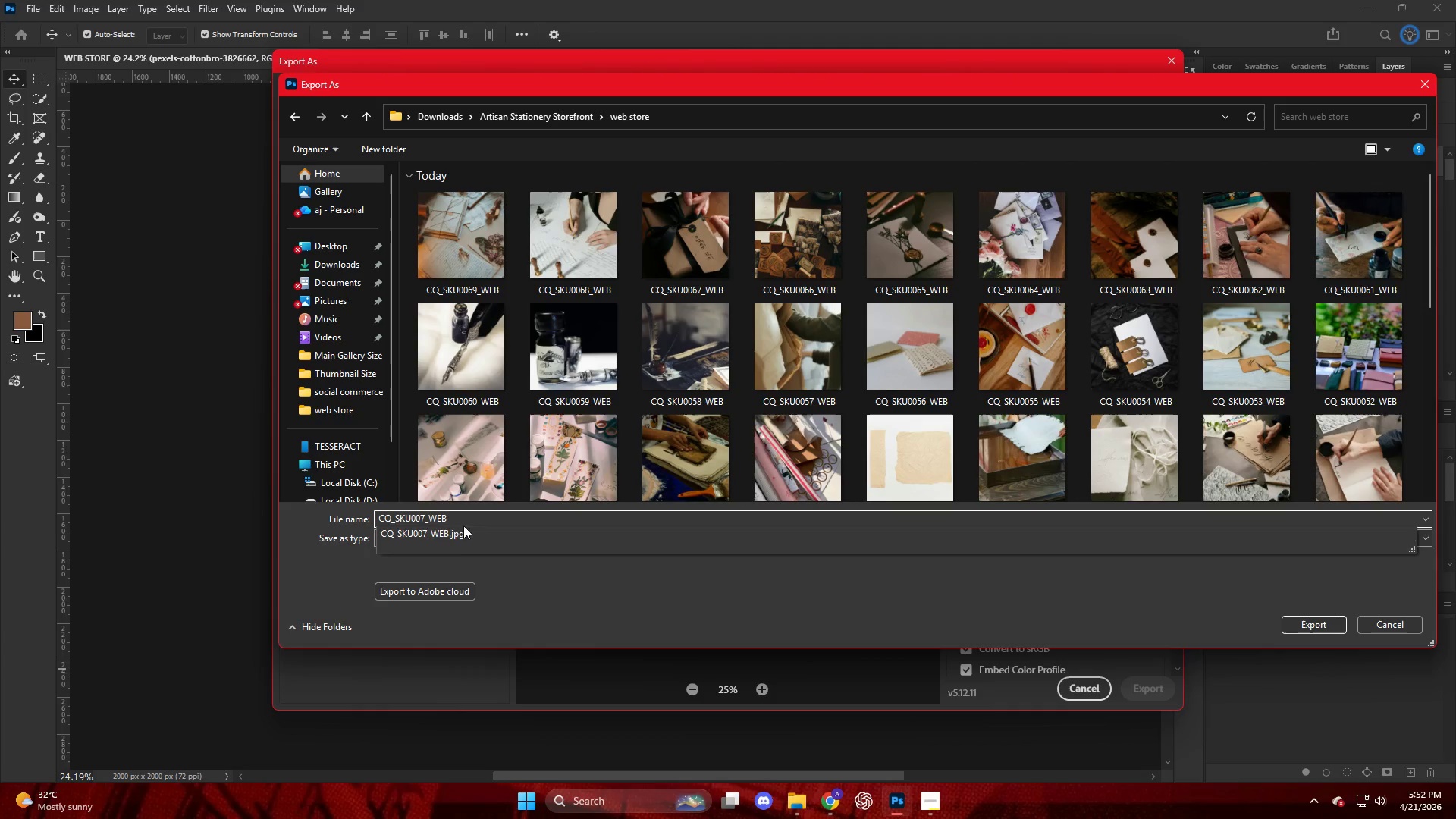 
key(Numpad0)
 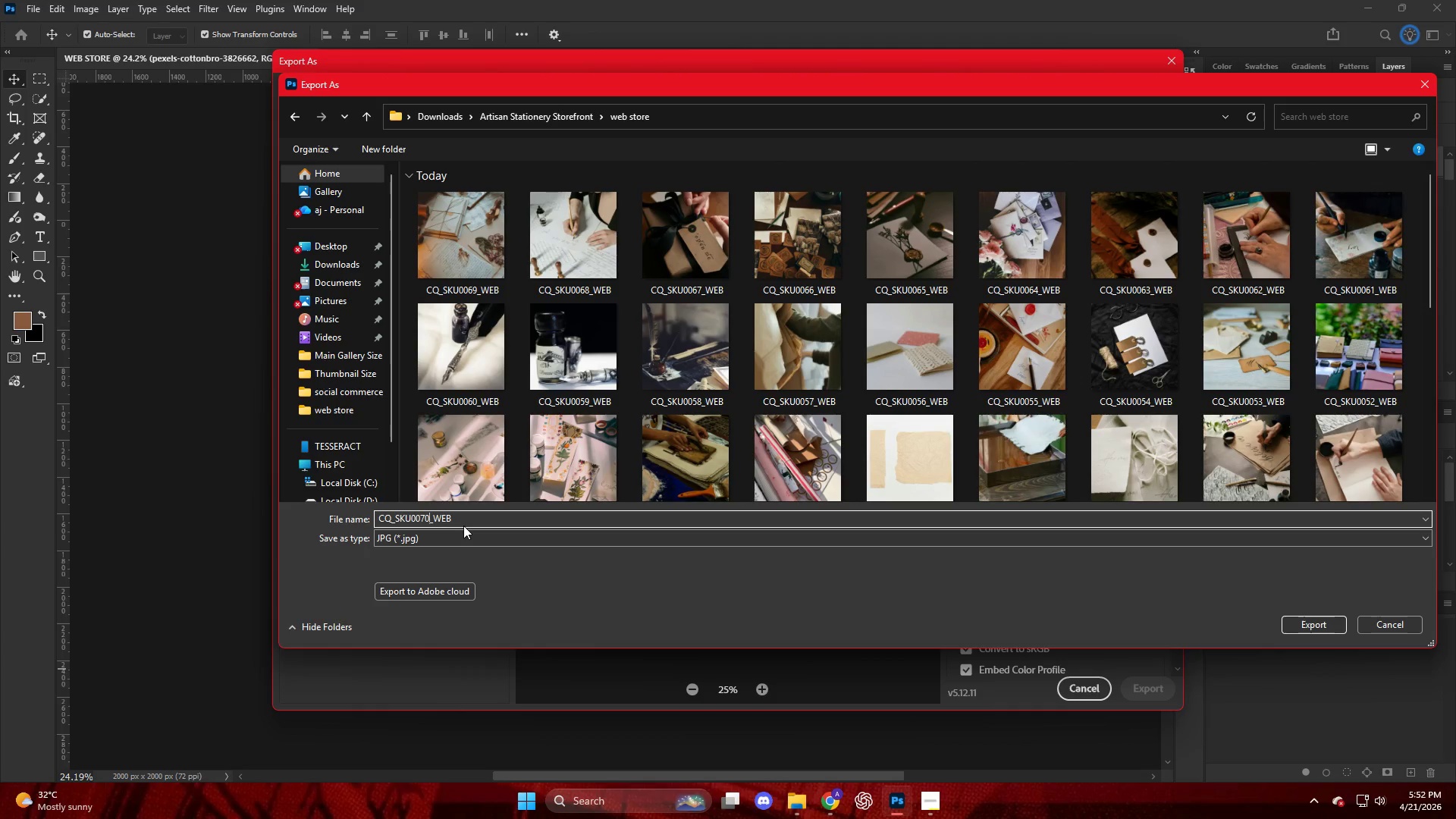 
key(NumpadEnter)
 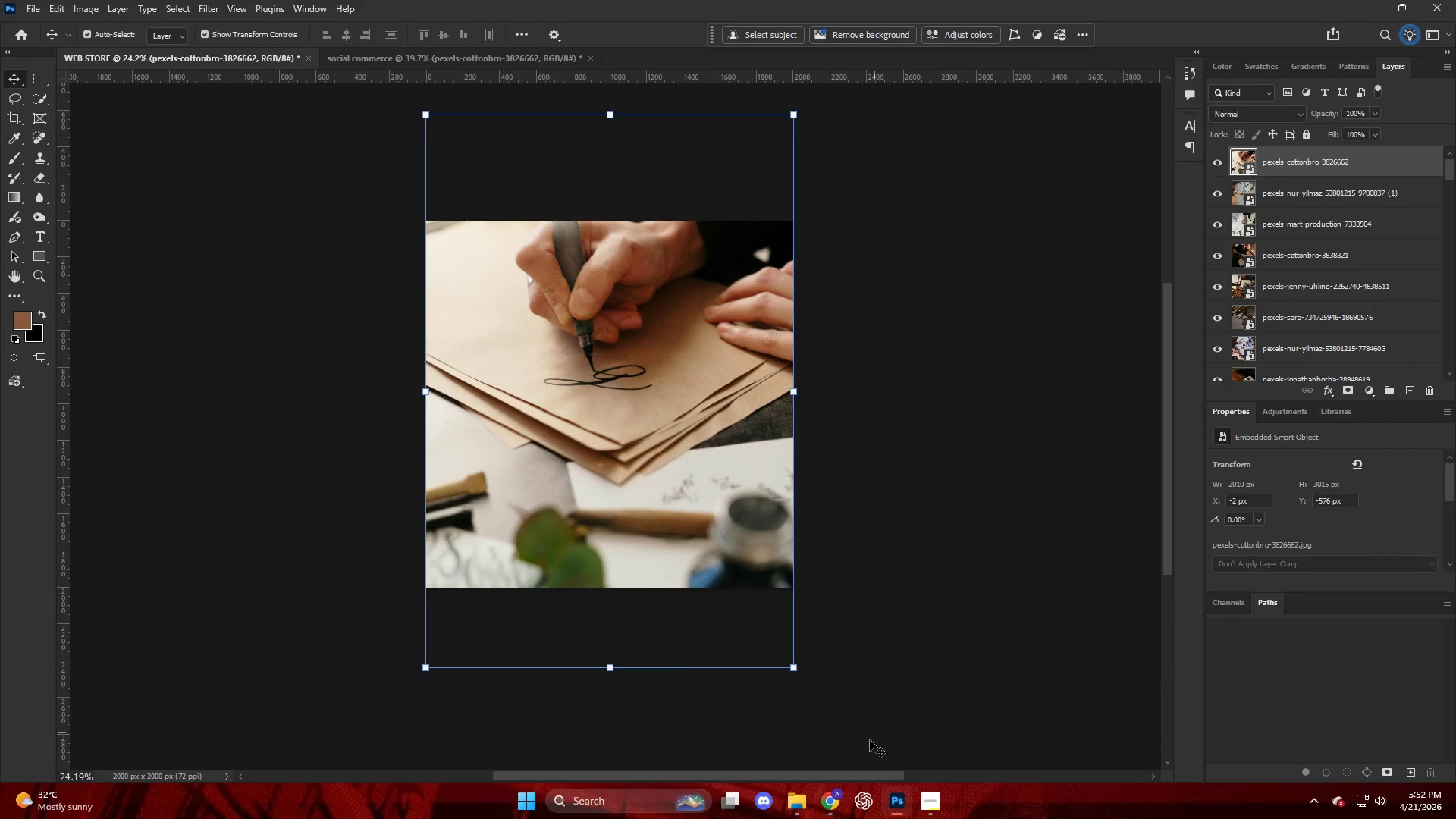 
left_click([834, 803])
 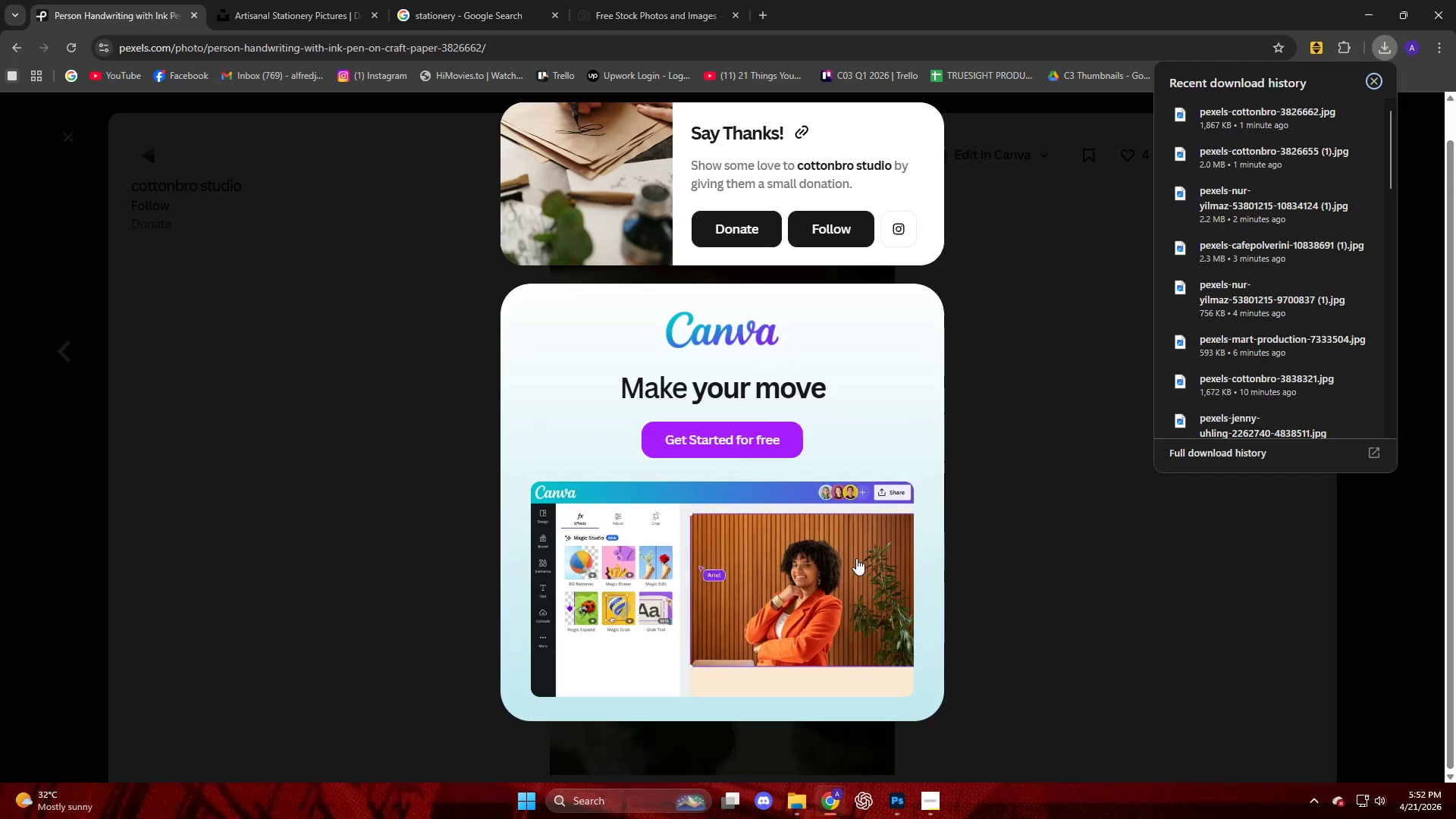 
left_click([1086, 529])
 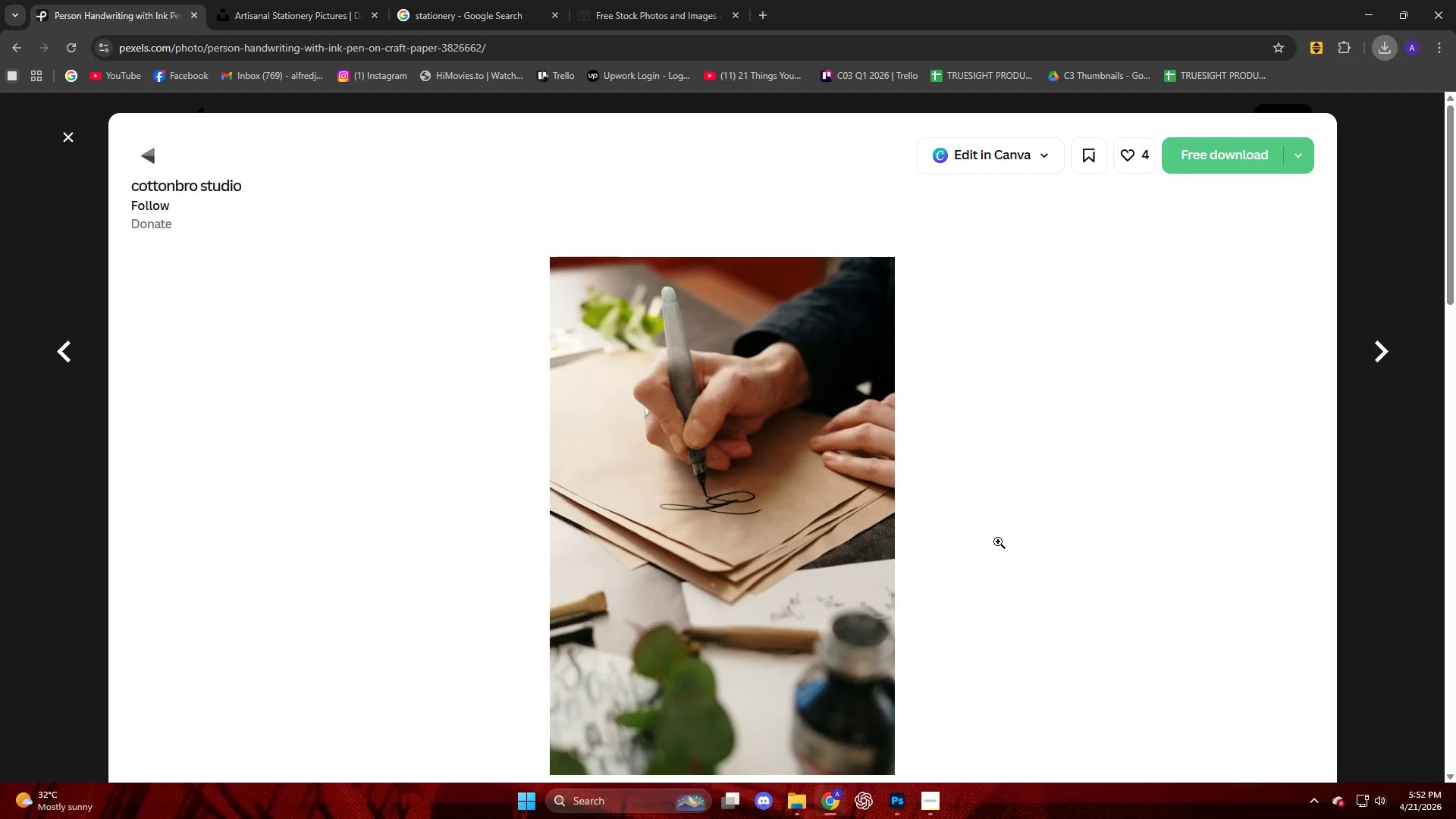 
scroll: coordinate [886, 479], scroll_direction: down, amount: 49.0
 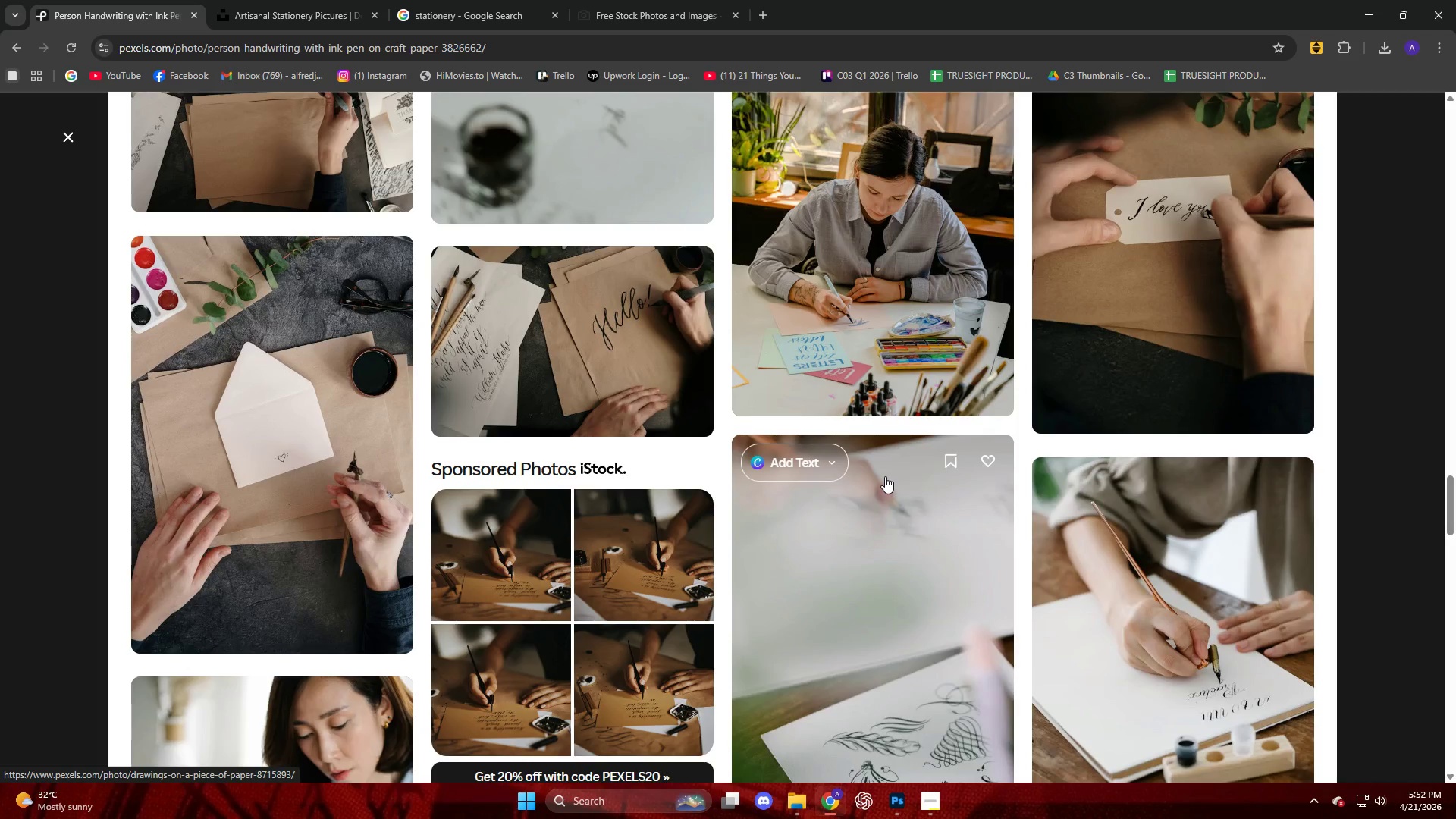 
scroll: coordinate [740, 424], scroll_direction: down, amount: 54.0
 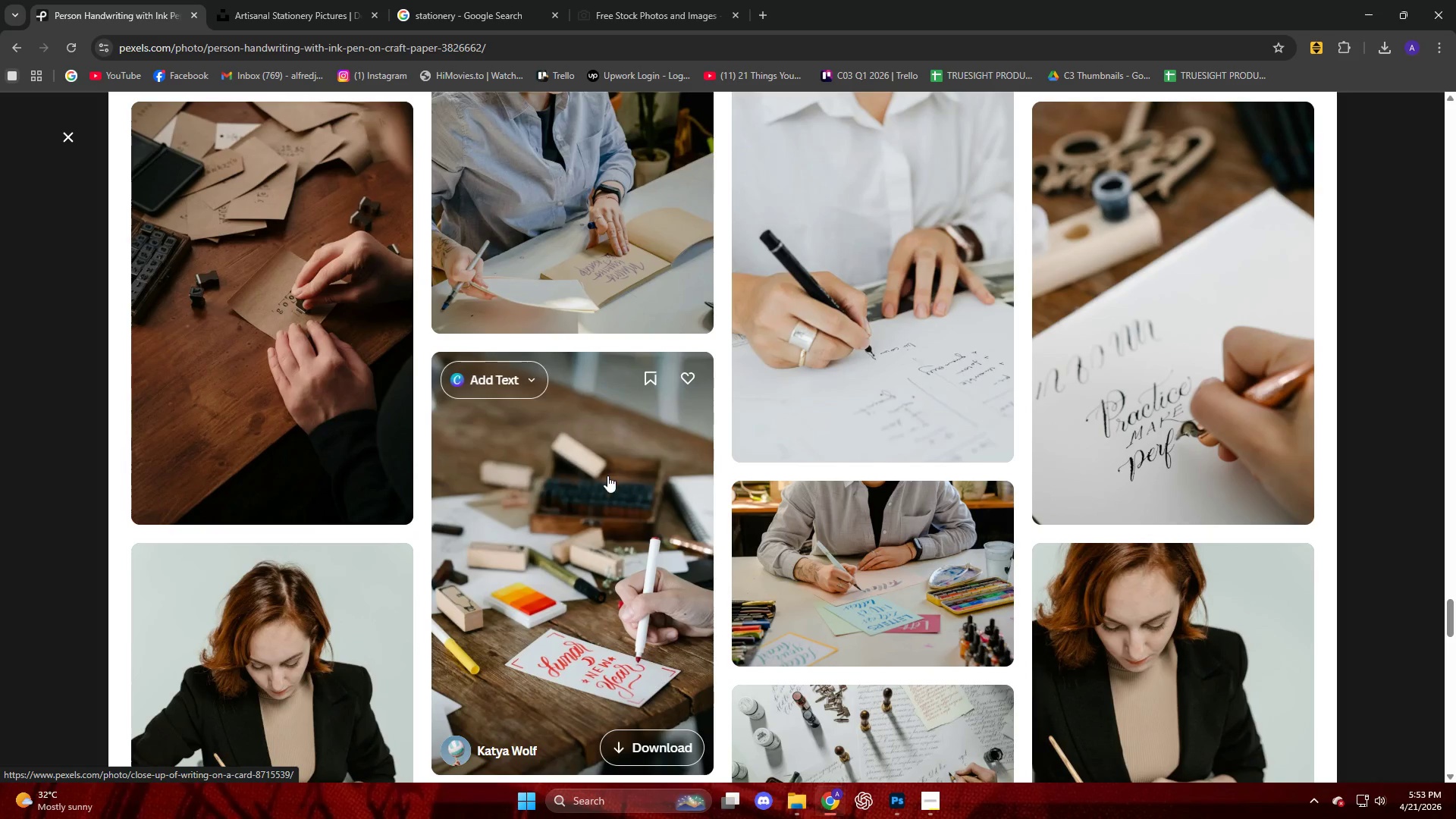 
scroll: coordinate [786, 572], scroll_direction: down, amount: 9.0
 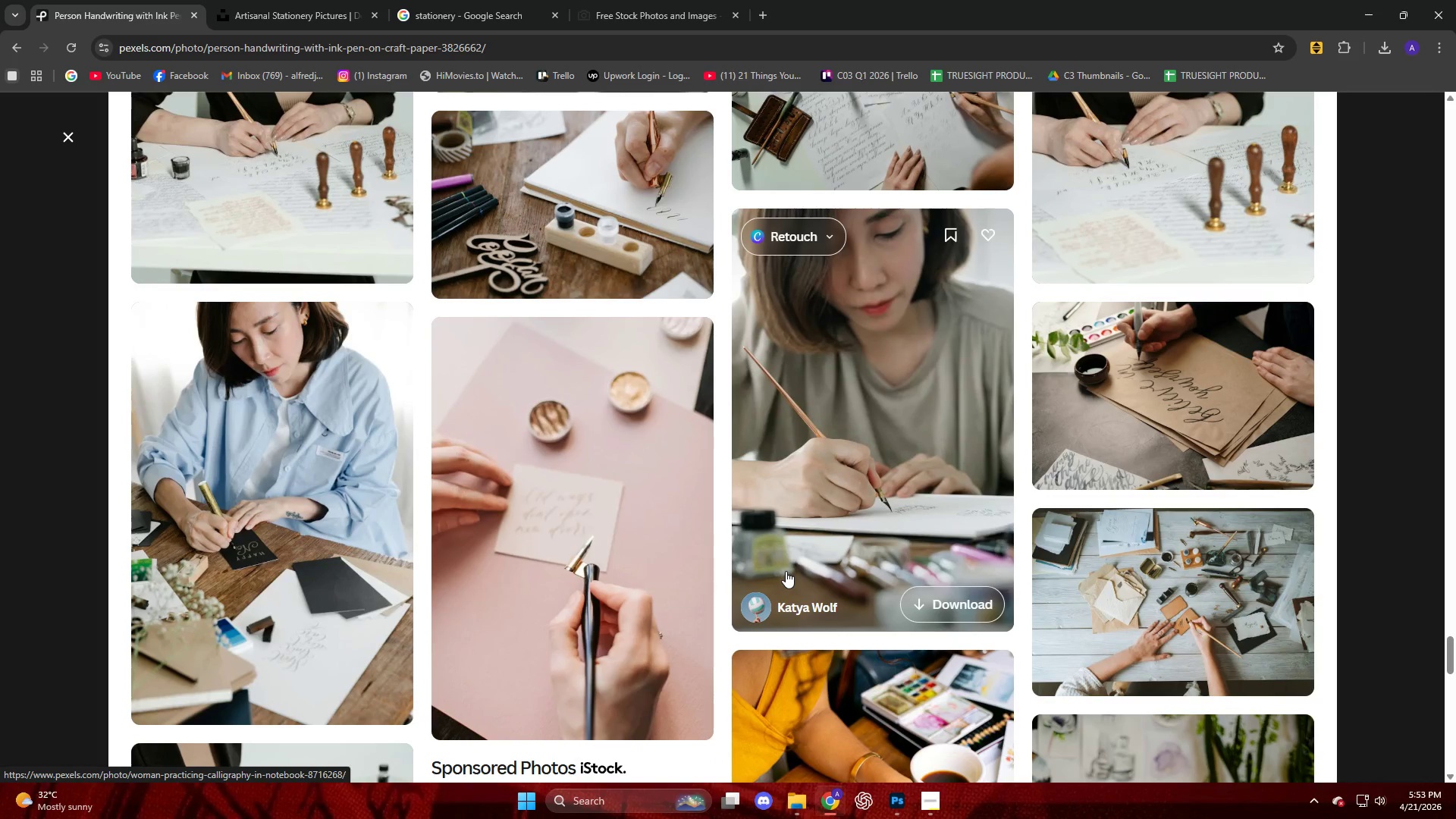 
left_click([306, 509])
 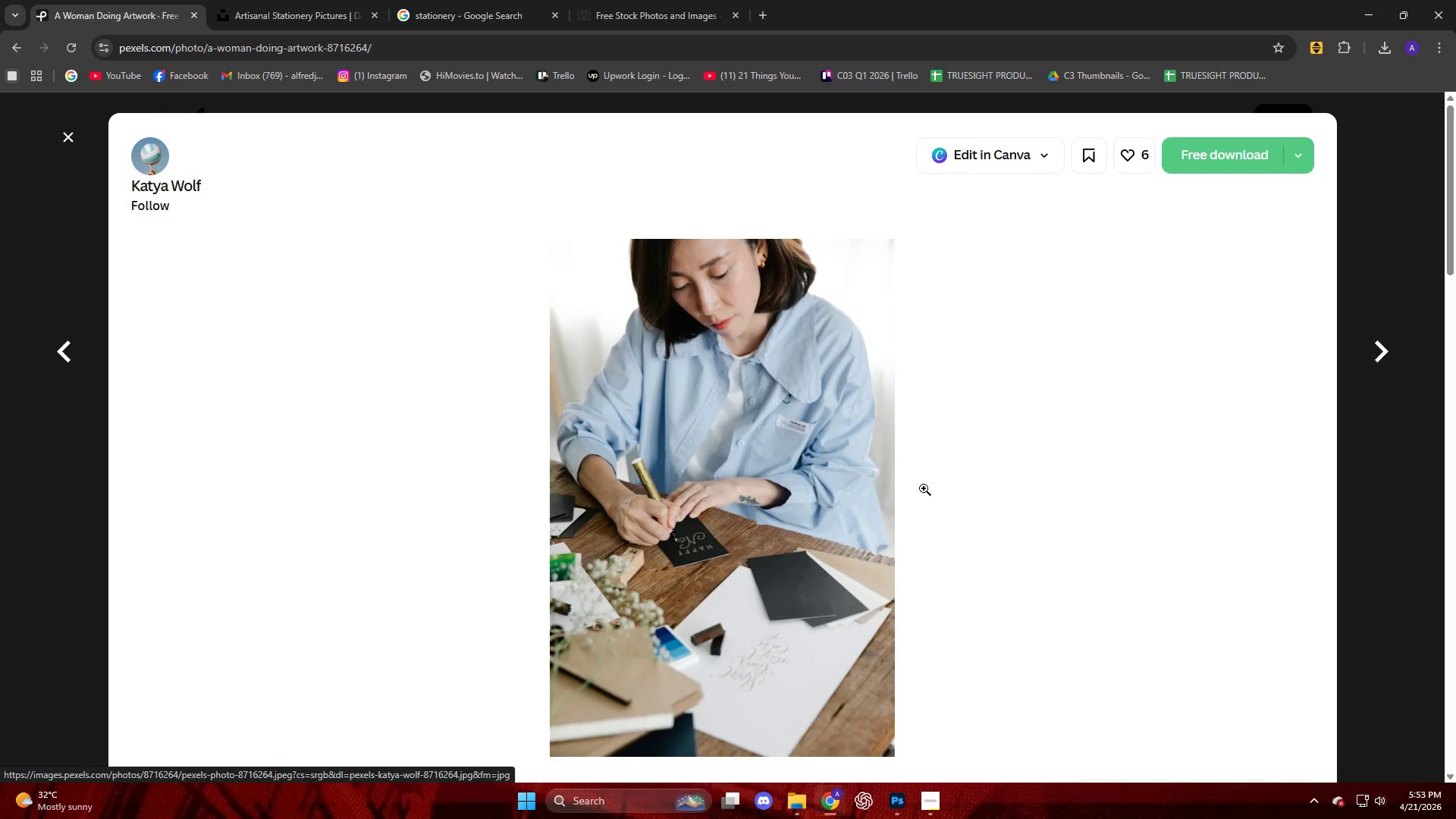 
left_click([62, 140])
 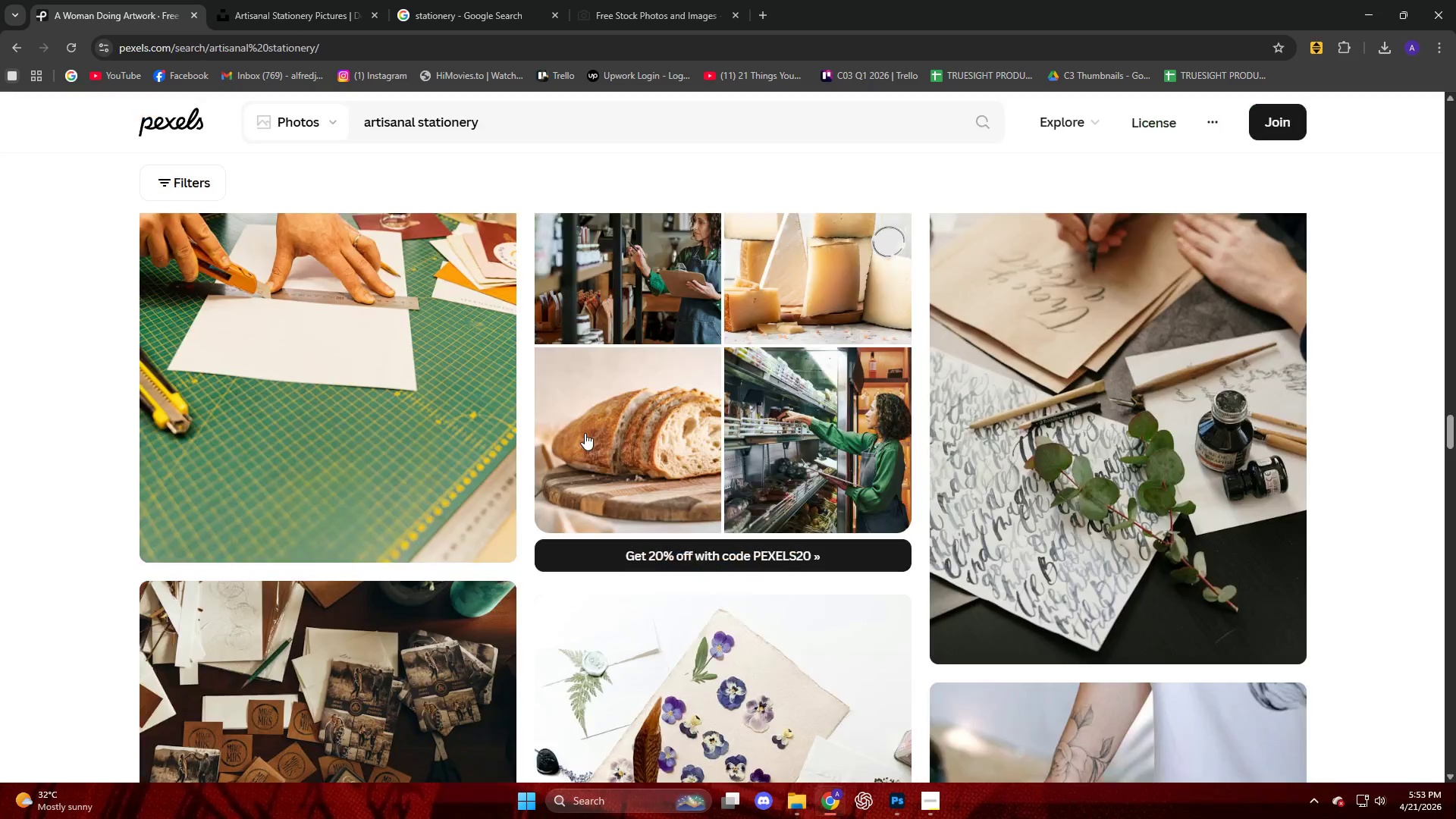 
scroll: coordinate [784, 517], scroll_direction: down, amount: 5.0
 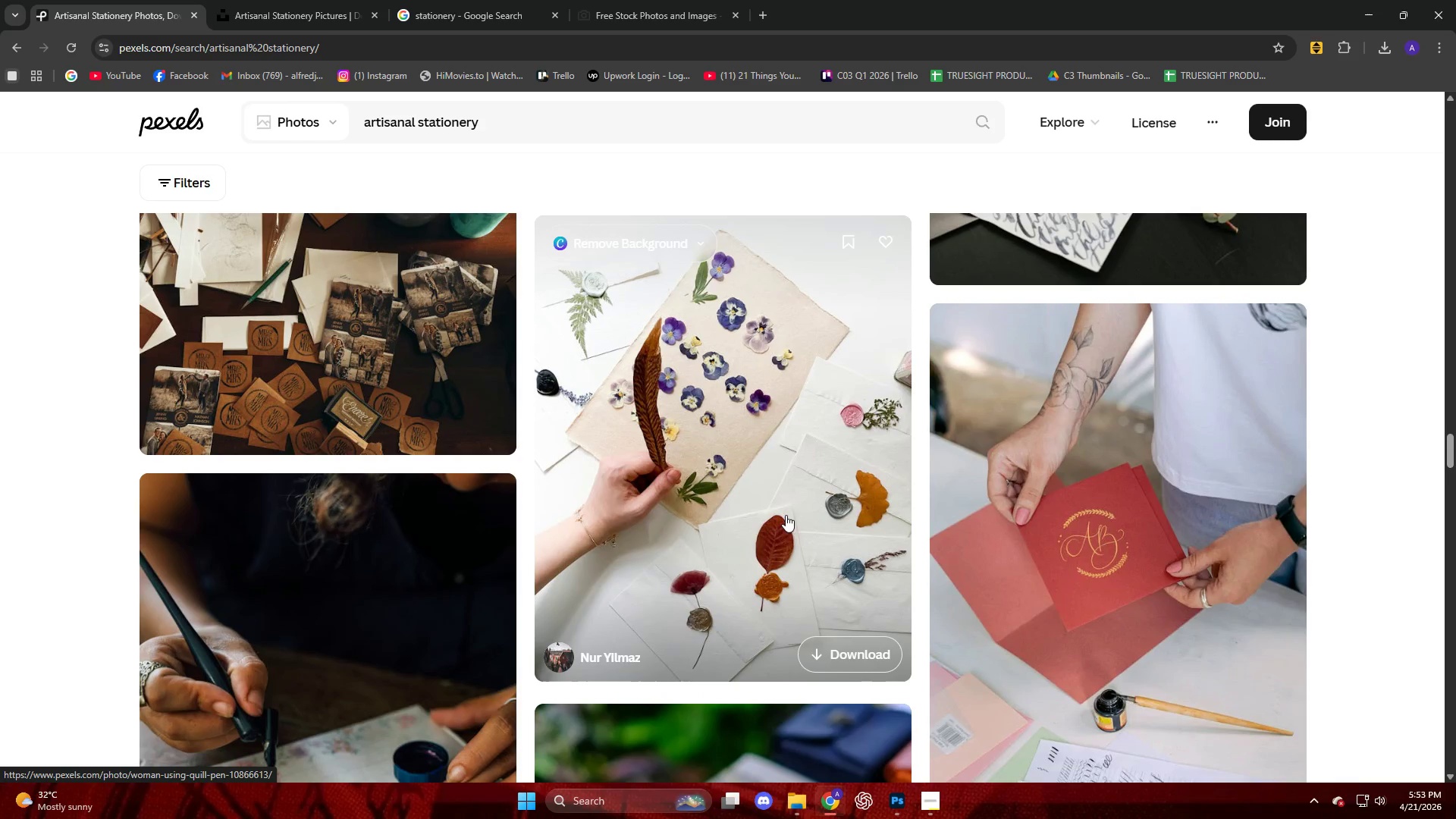 
left_click([786, 515])
 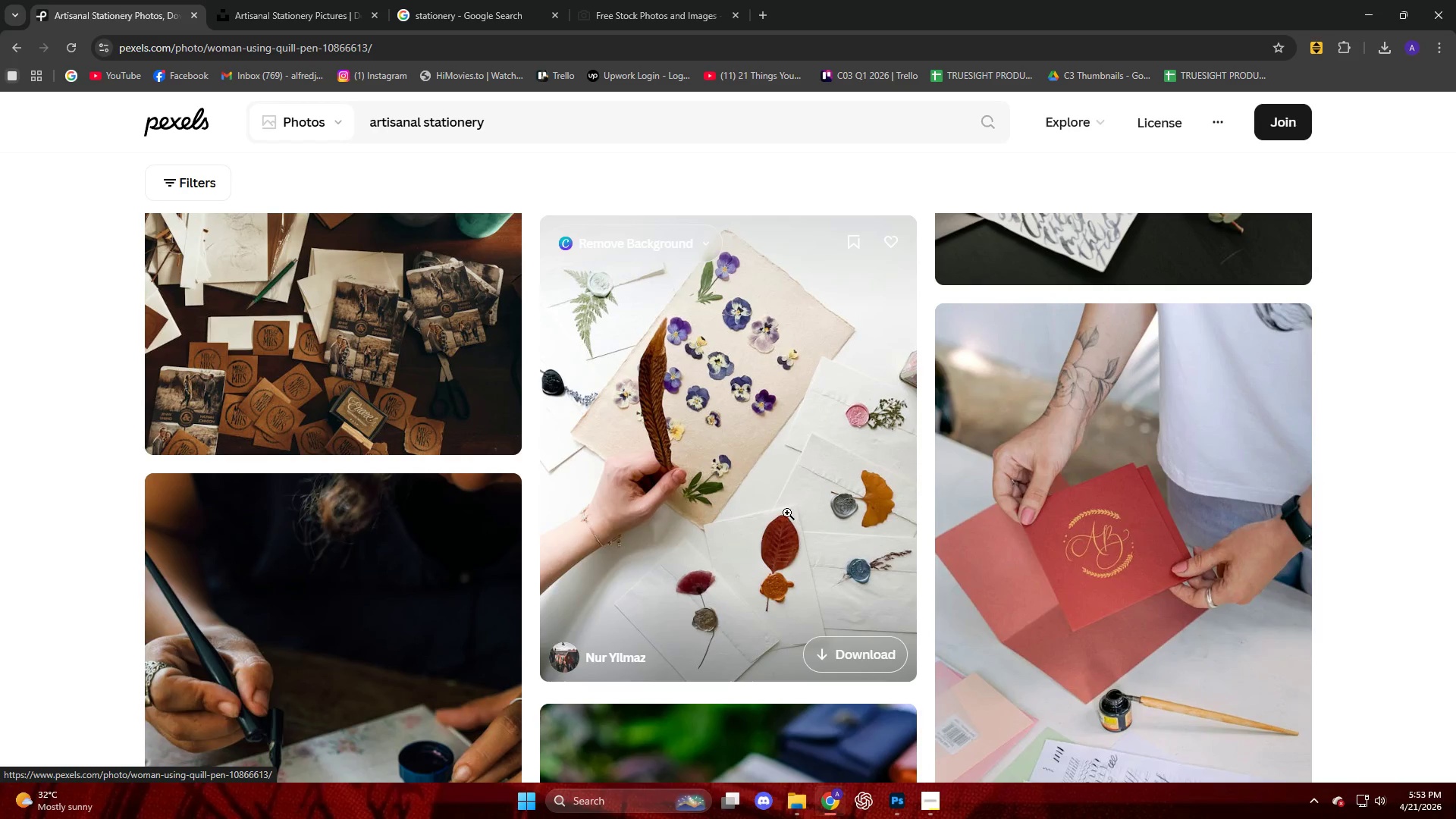 
scroll: coordinate [930, 524], scroll_direction: down, amount: 13.0
 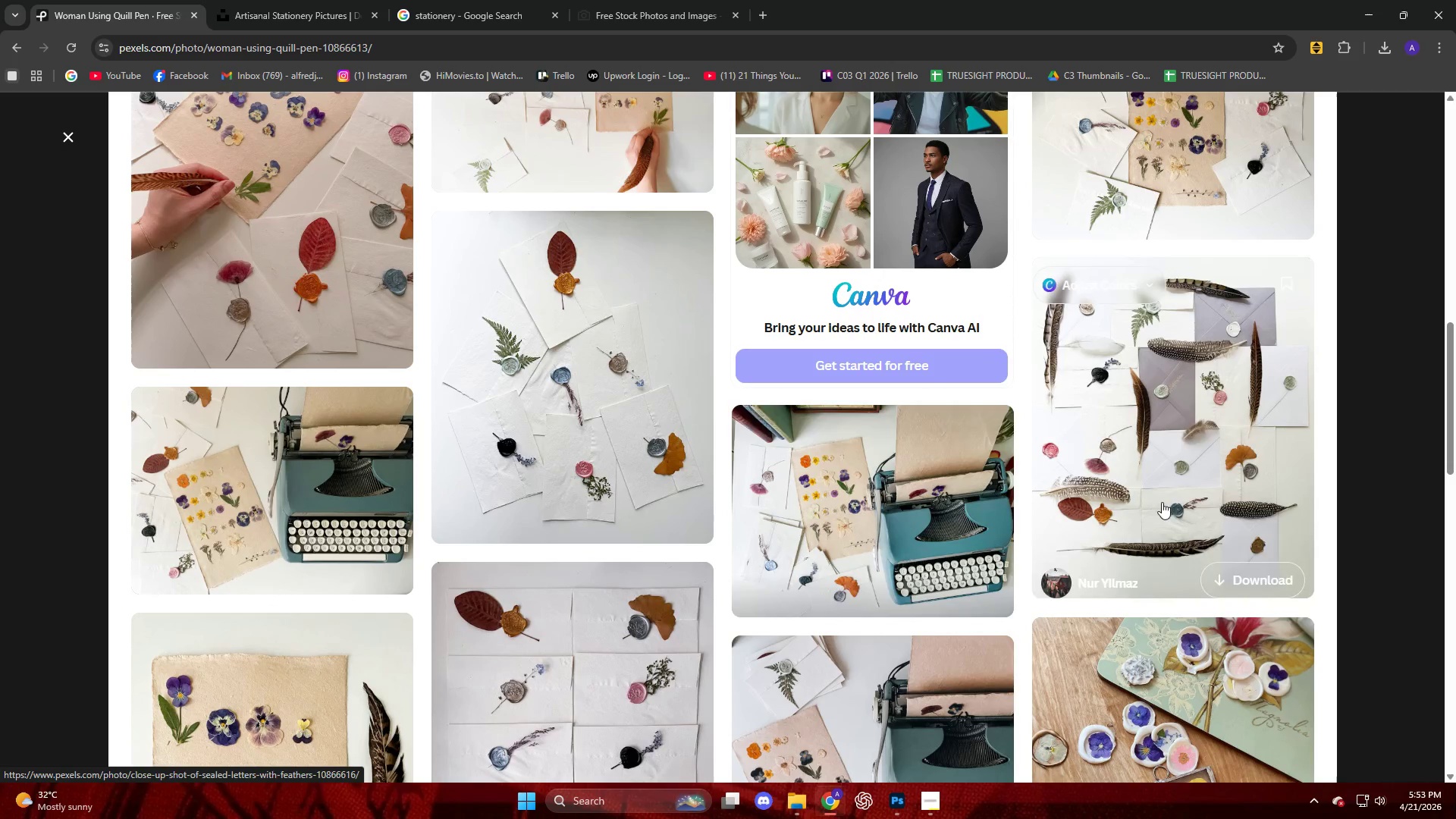 
left_click([1153, 482])
 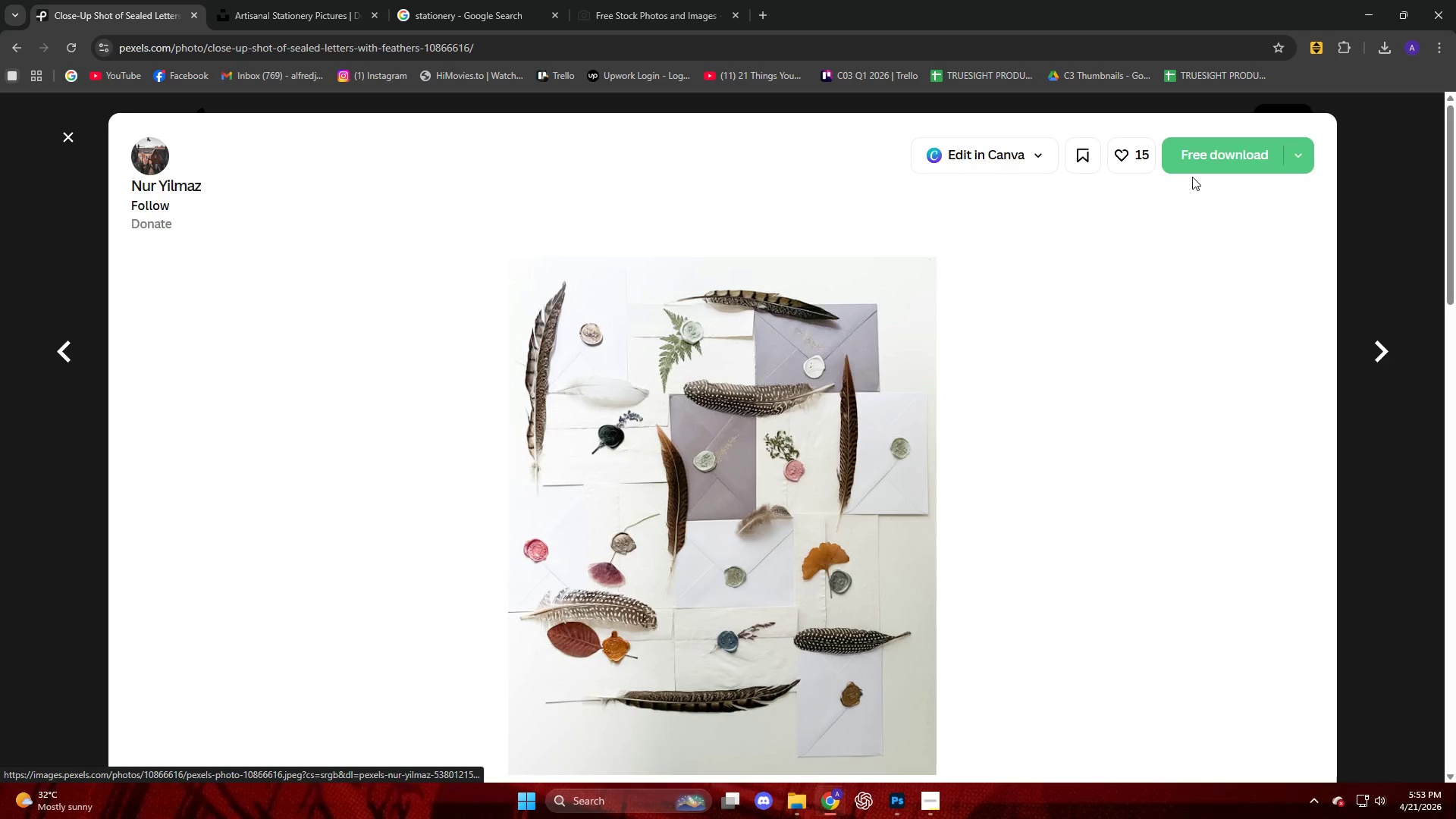 
left_click([1216, 152])
 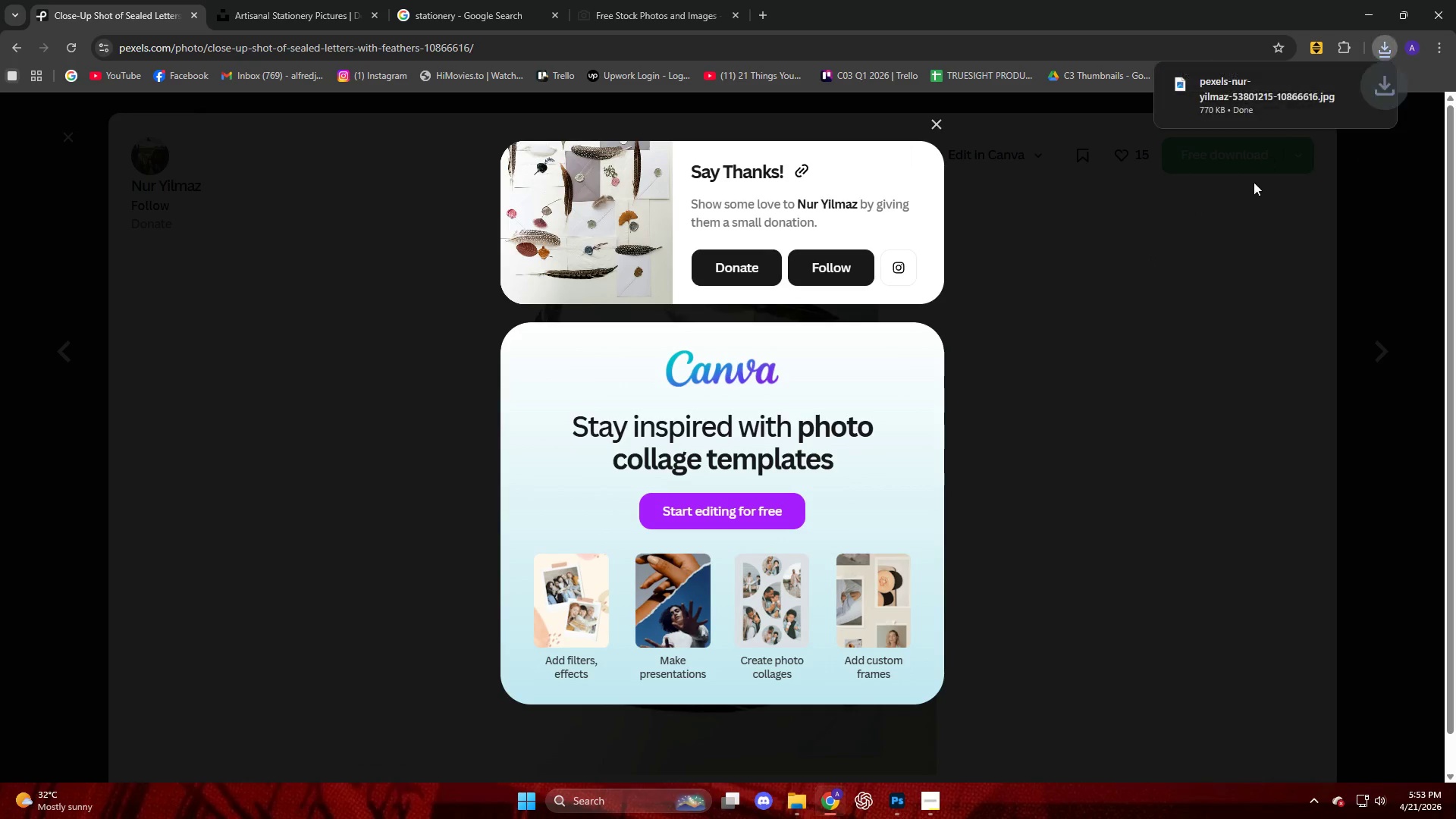 
left_click_drag(start_coordinate=[1264, 94], to_coordinate=[690, 469])
 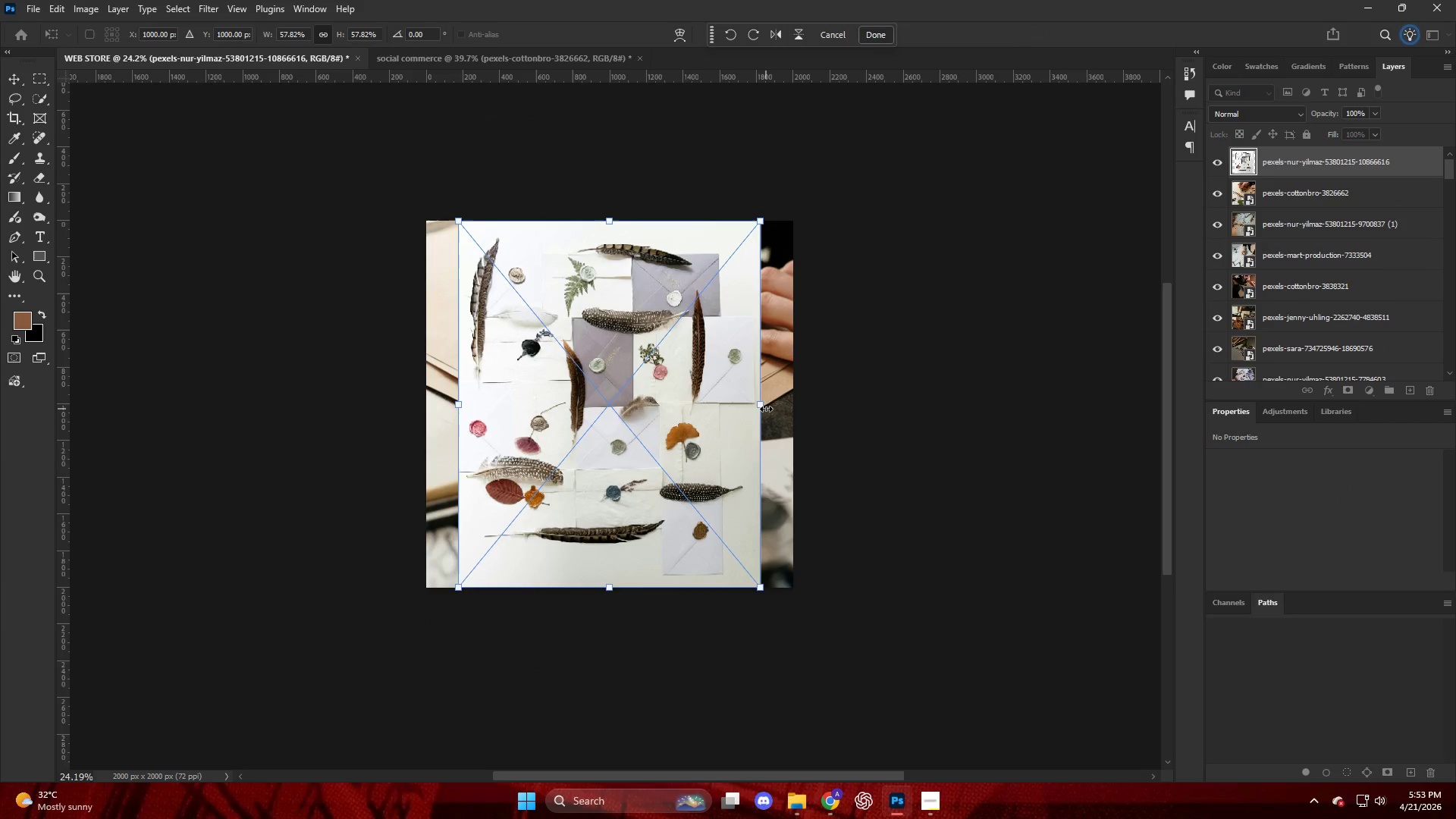 
left_click_drag(start_coordinate=[760, 404], to_coordinate=[801, 403])
 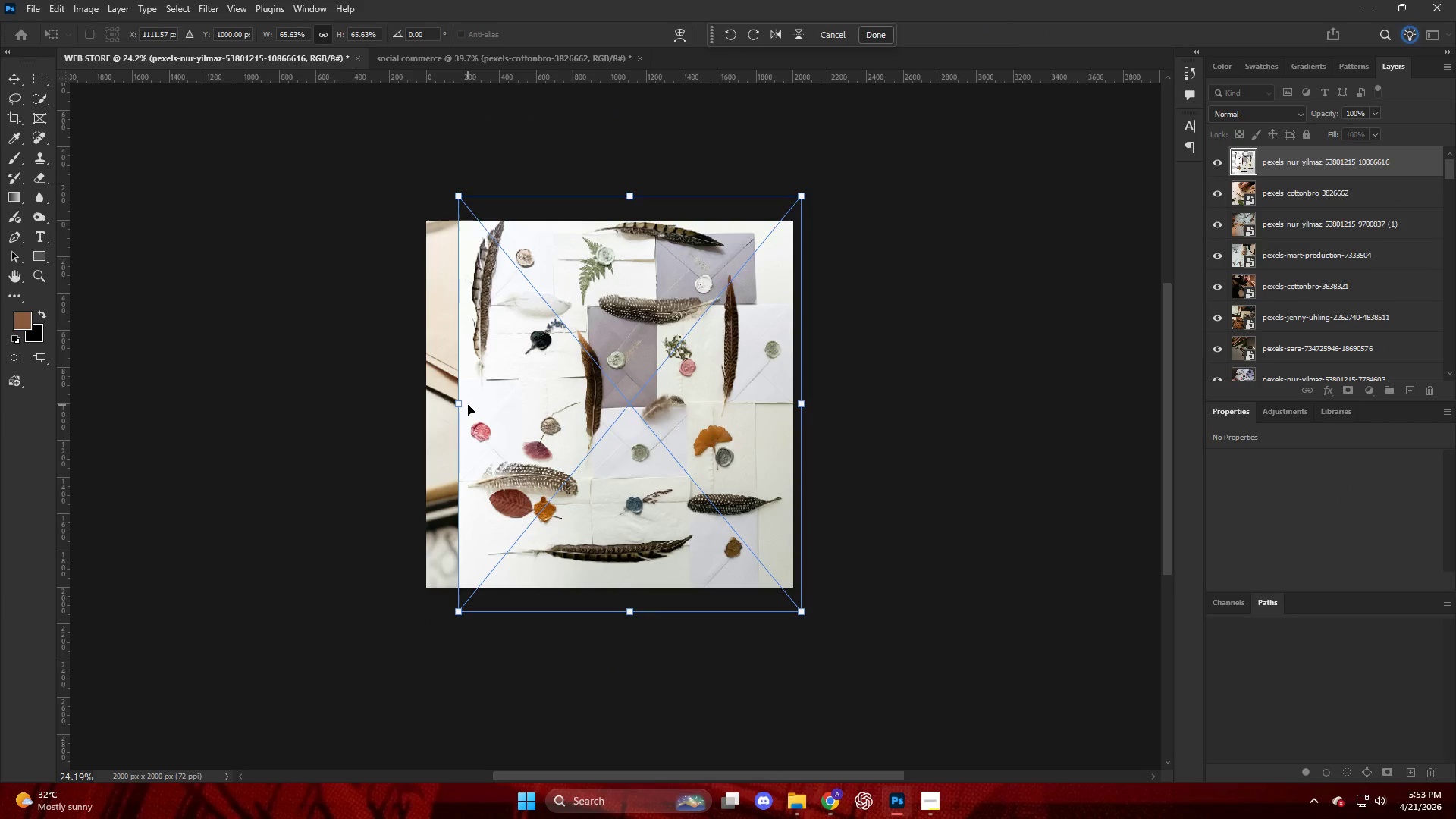 
left_click_drag(start_coordinate=[460, 404], to_coordinate=[423, 412])
 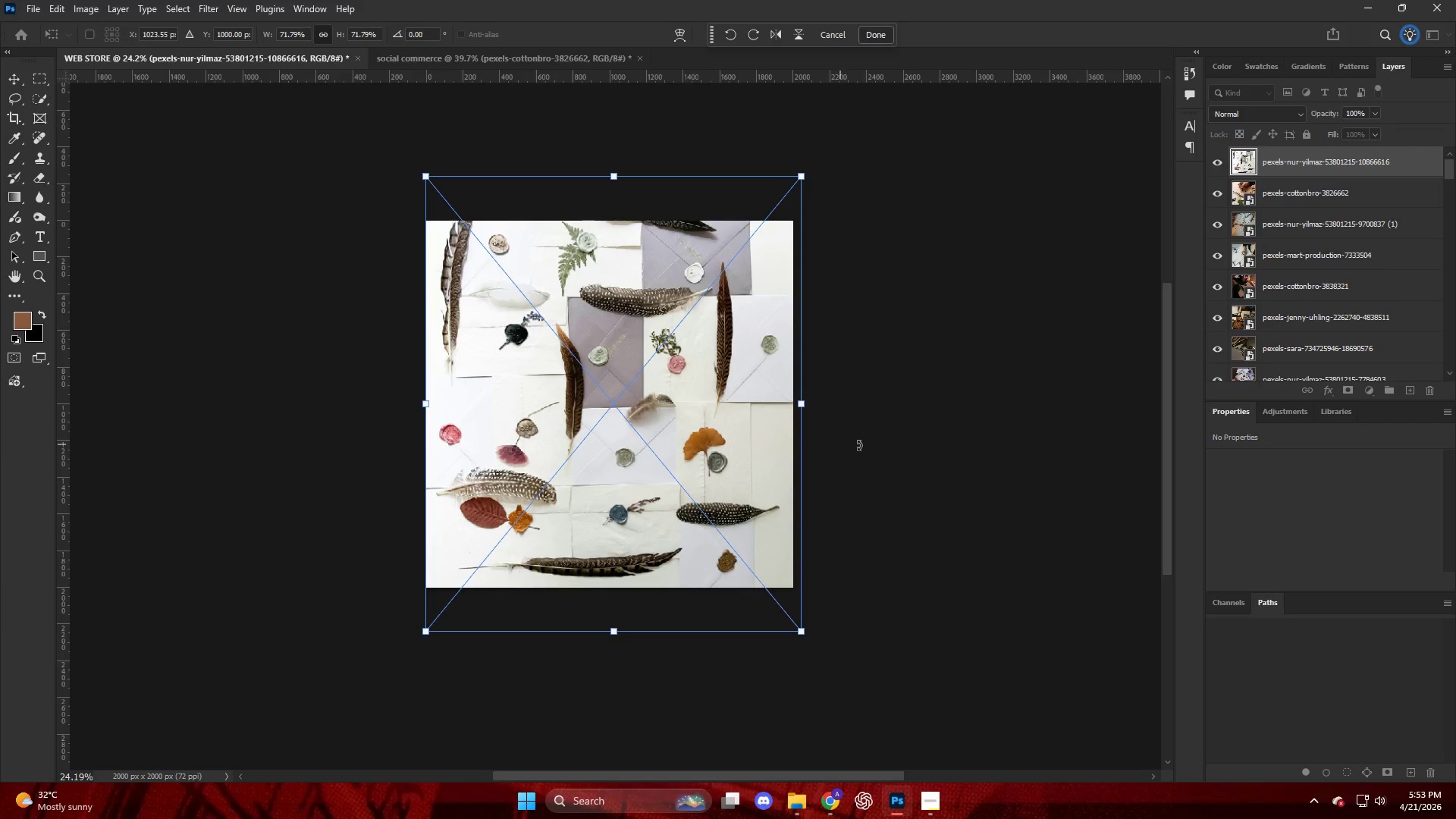 
left_click([862, 445])
 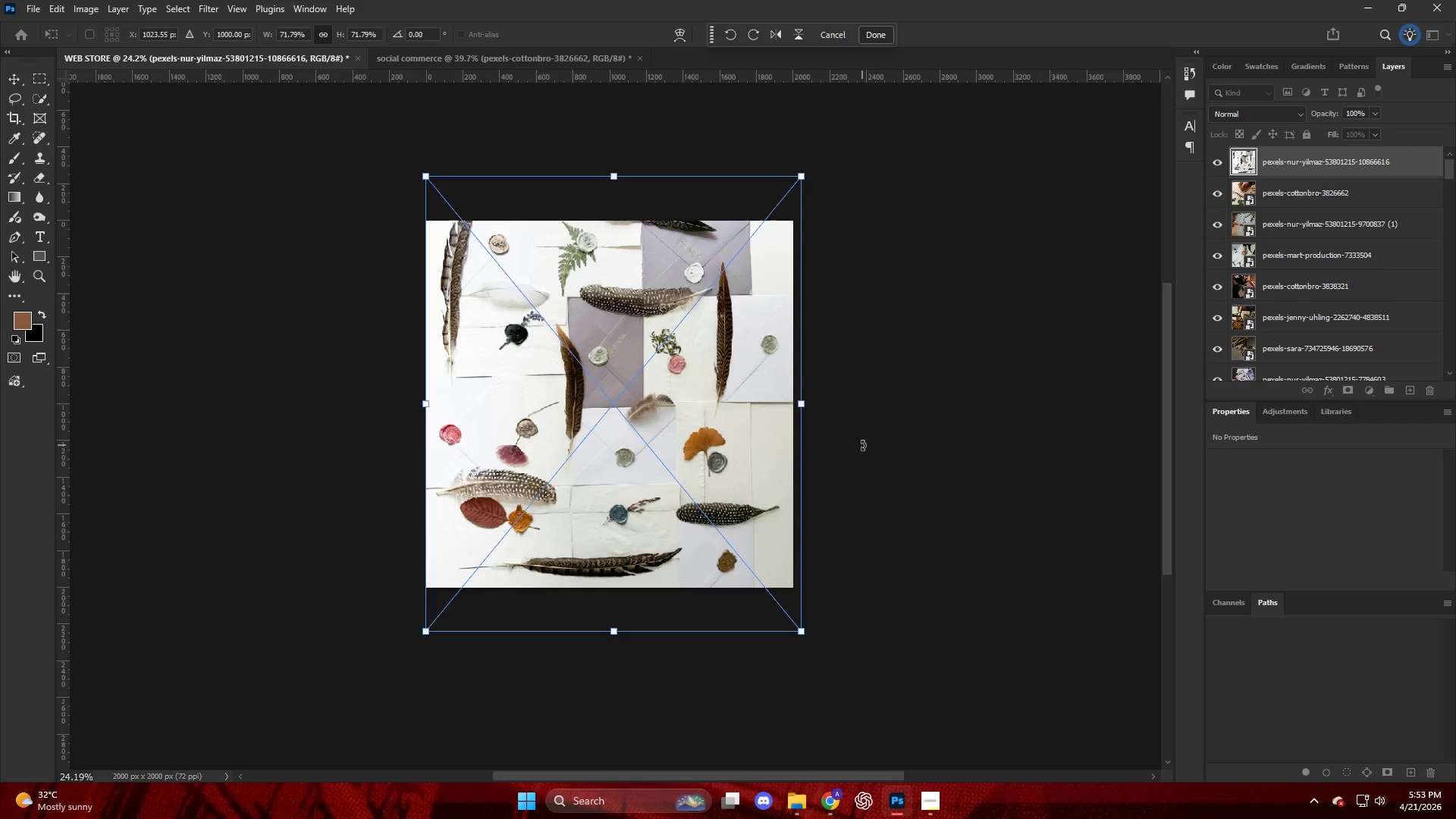 
key(Enter)
 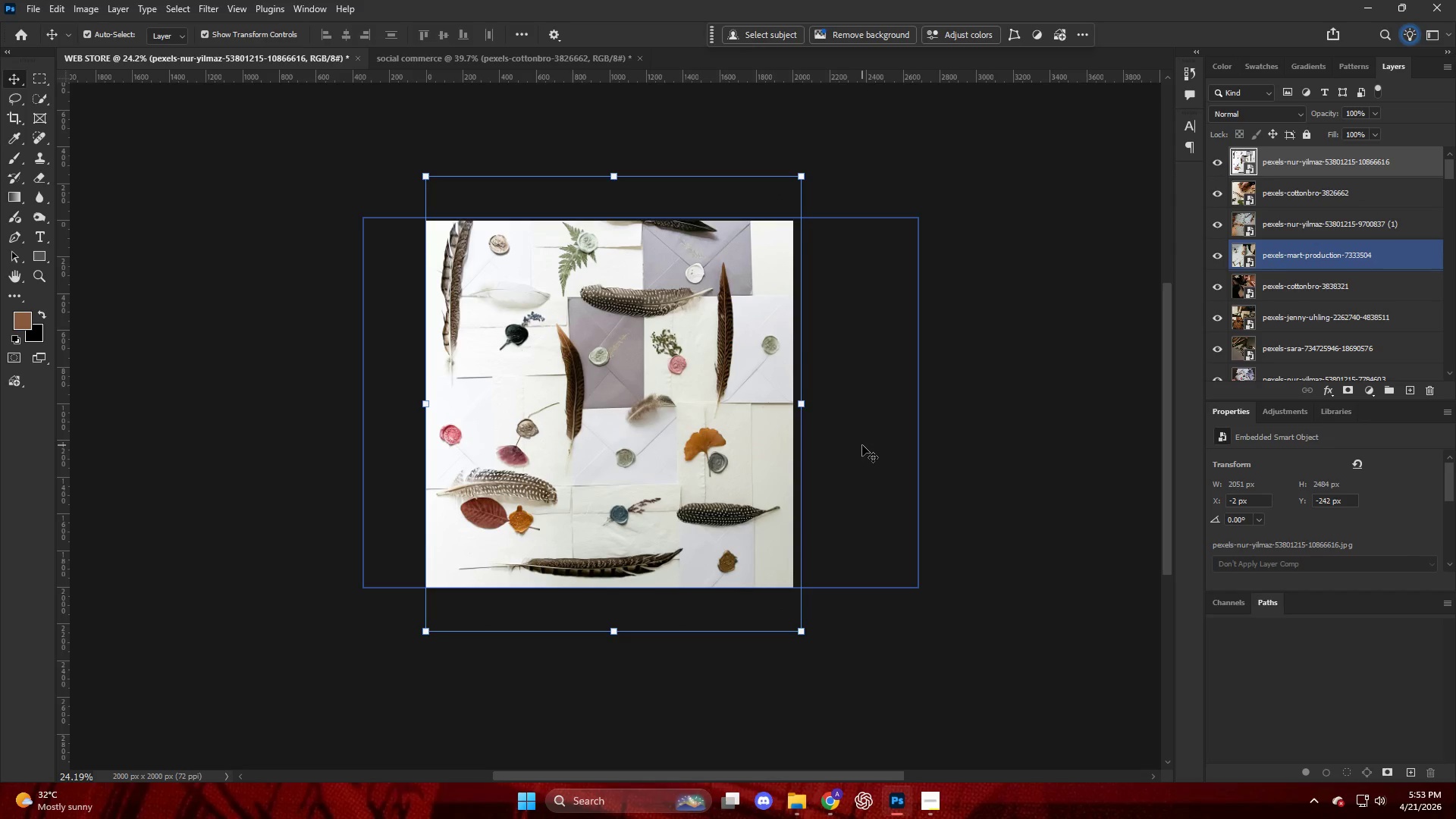 
left_click([1093, 475])
 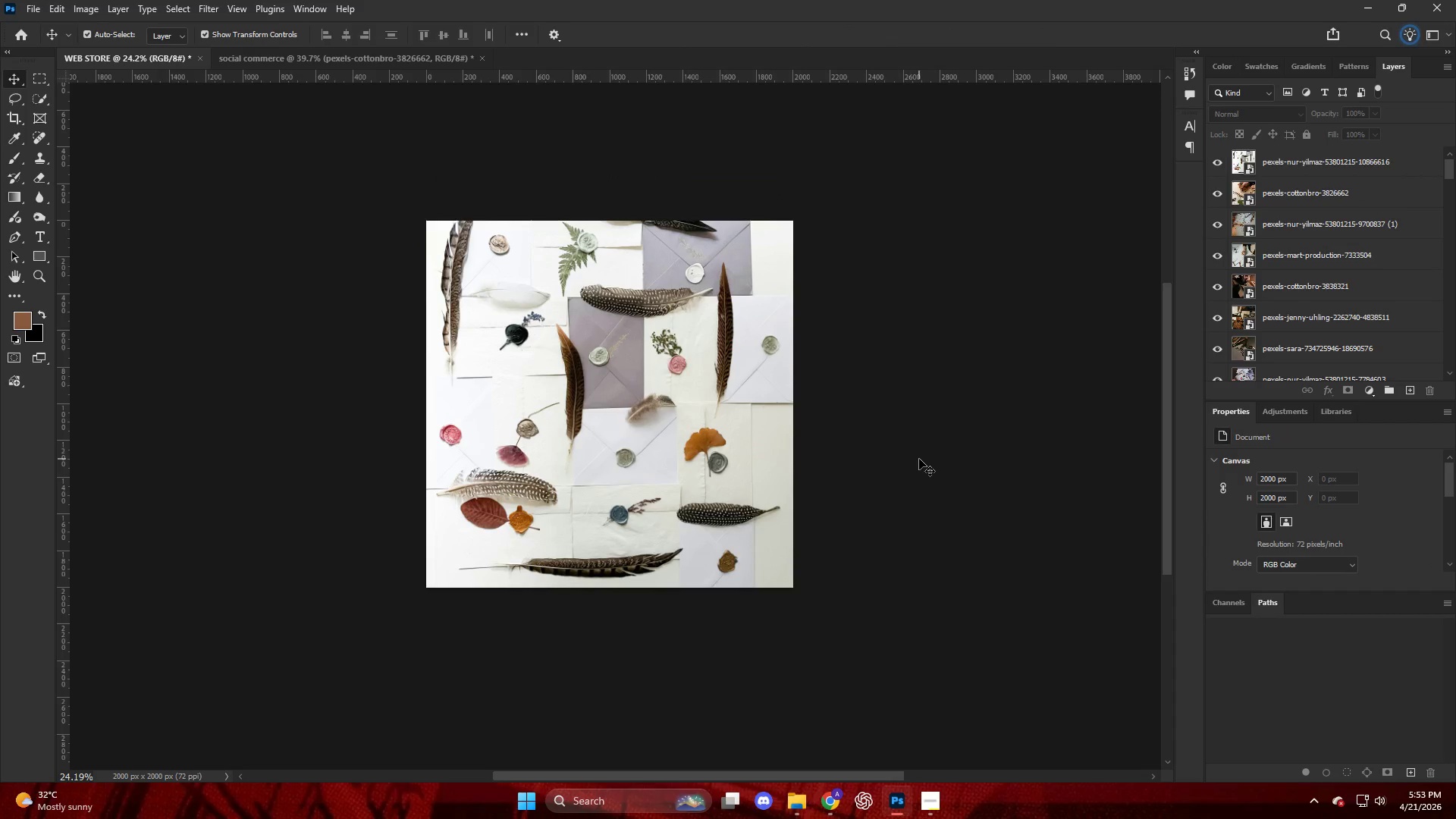 
key(Alt+Control+Shift+W)
 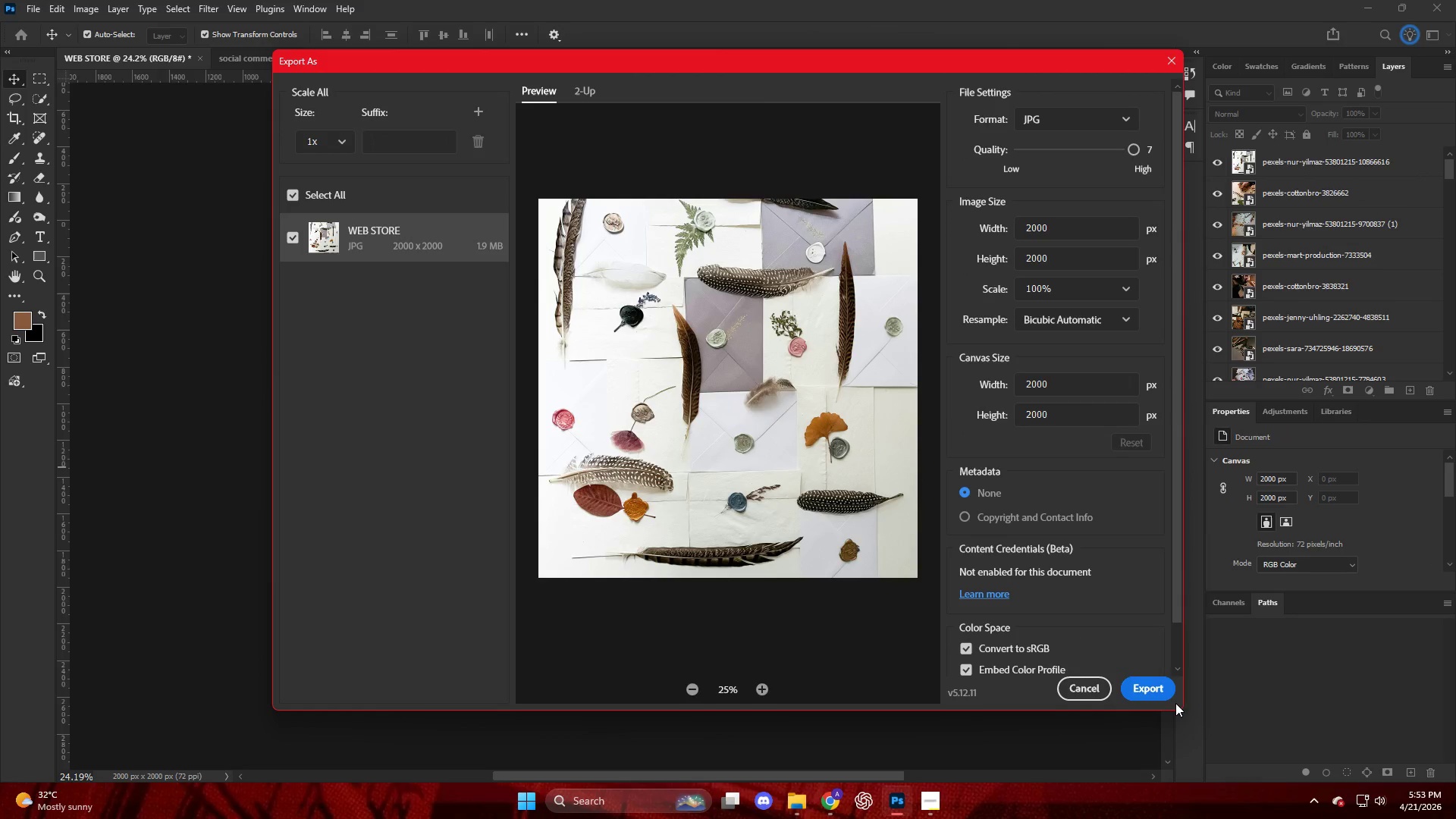 
left_click([1165, 698])
 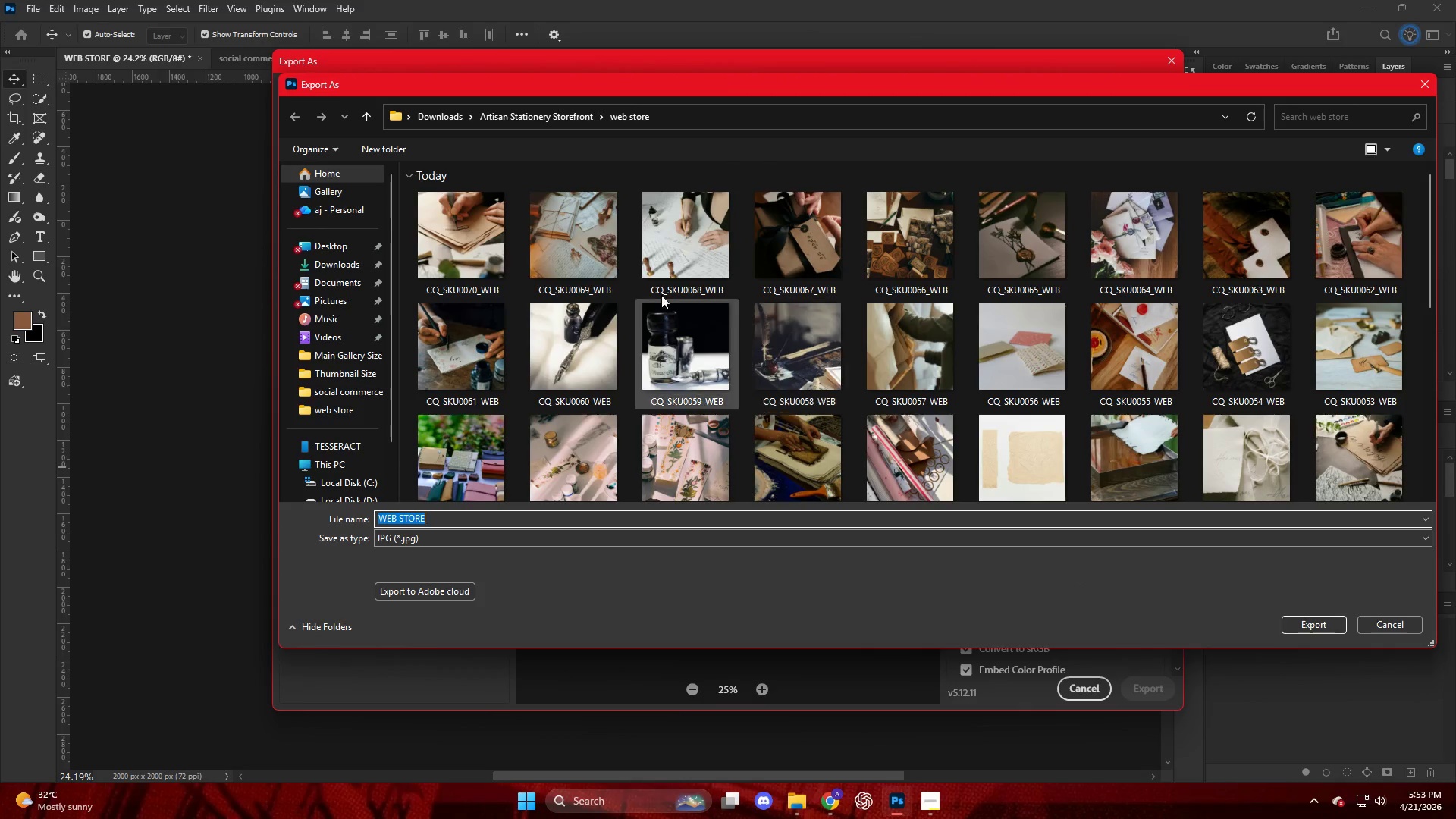 
left_click([498, 258])
 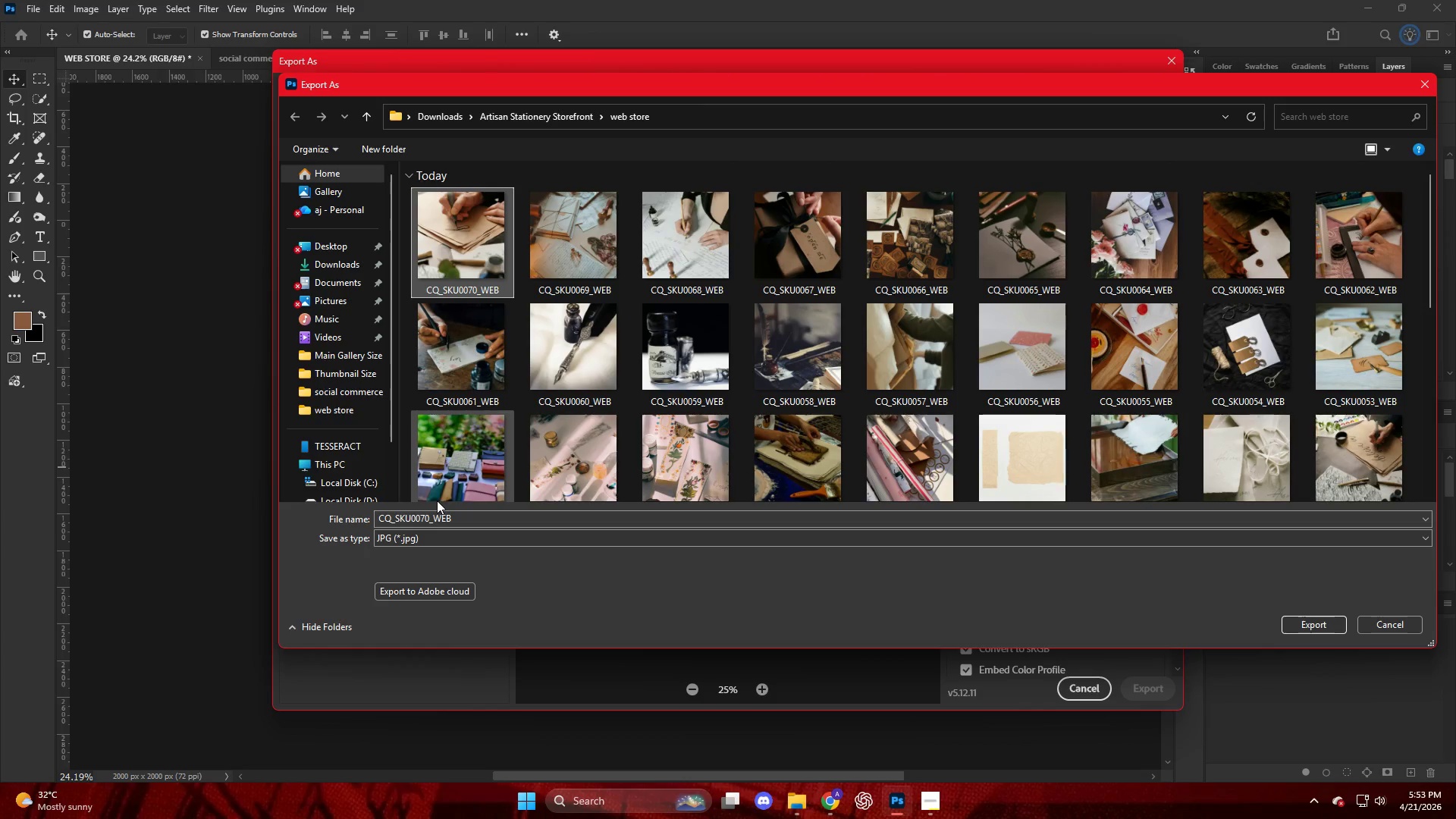 
left_click([438, 512])
 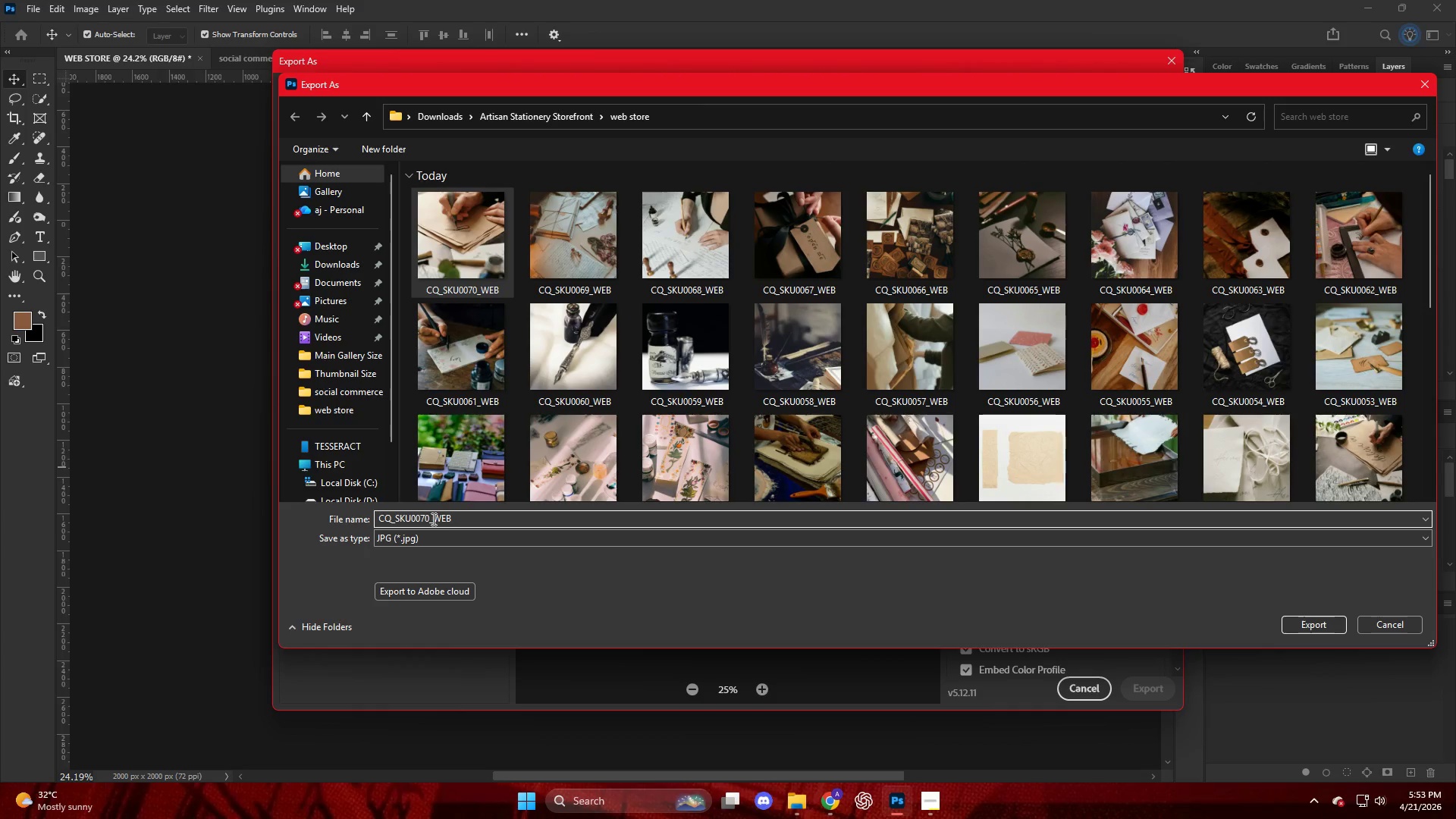 
left_click([431, 519])
 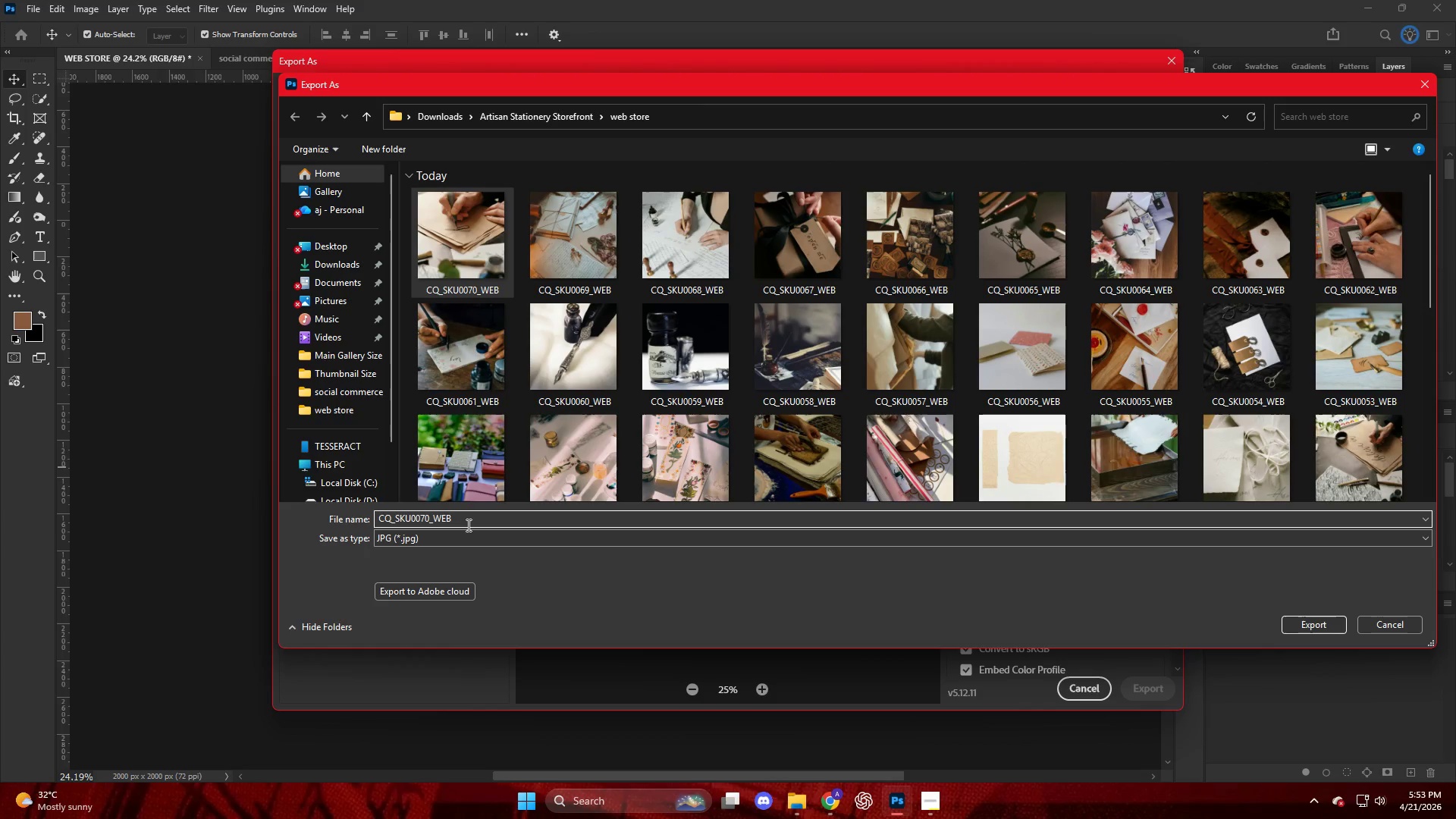 
key(Backspace)
 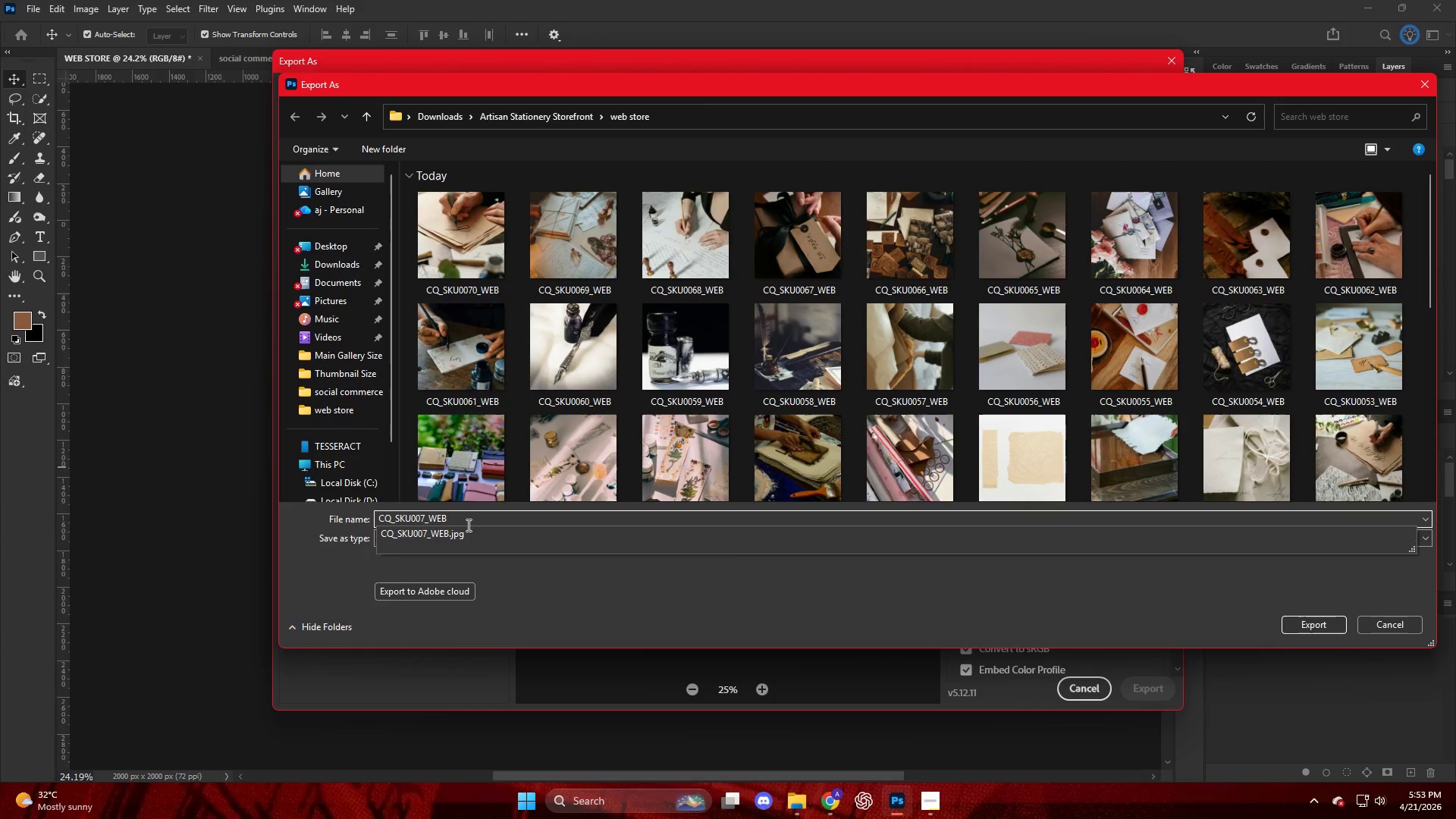 
key(Numpad1)
 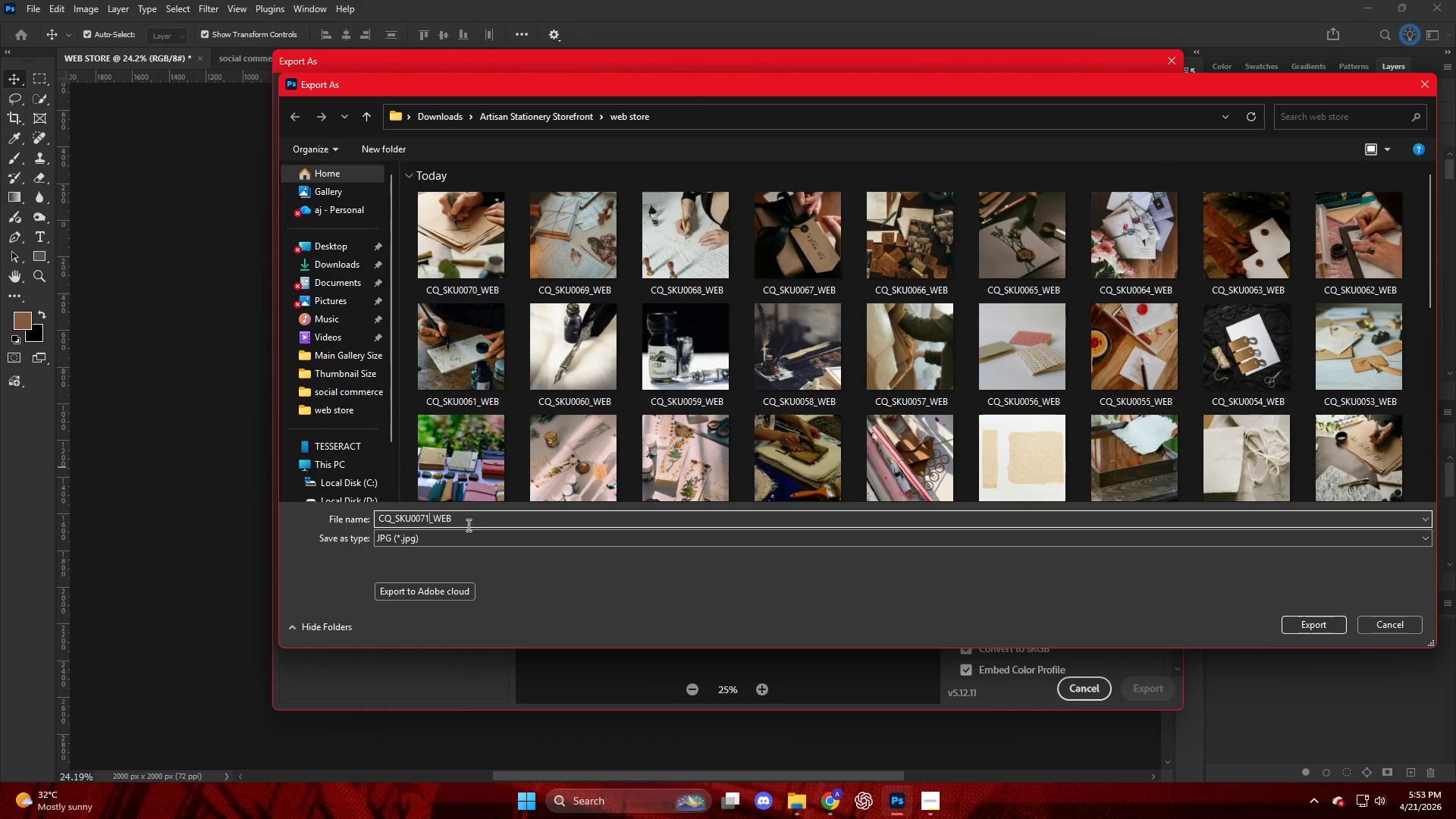 
key(NumpadEnter)
 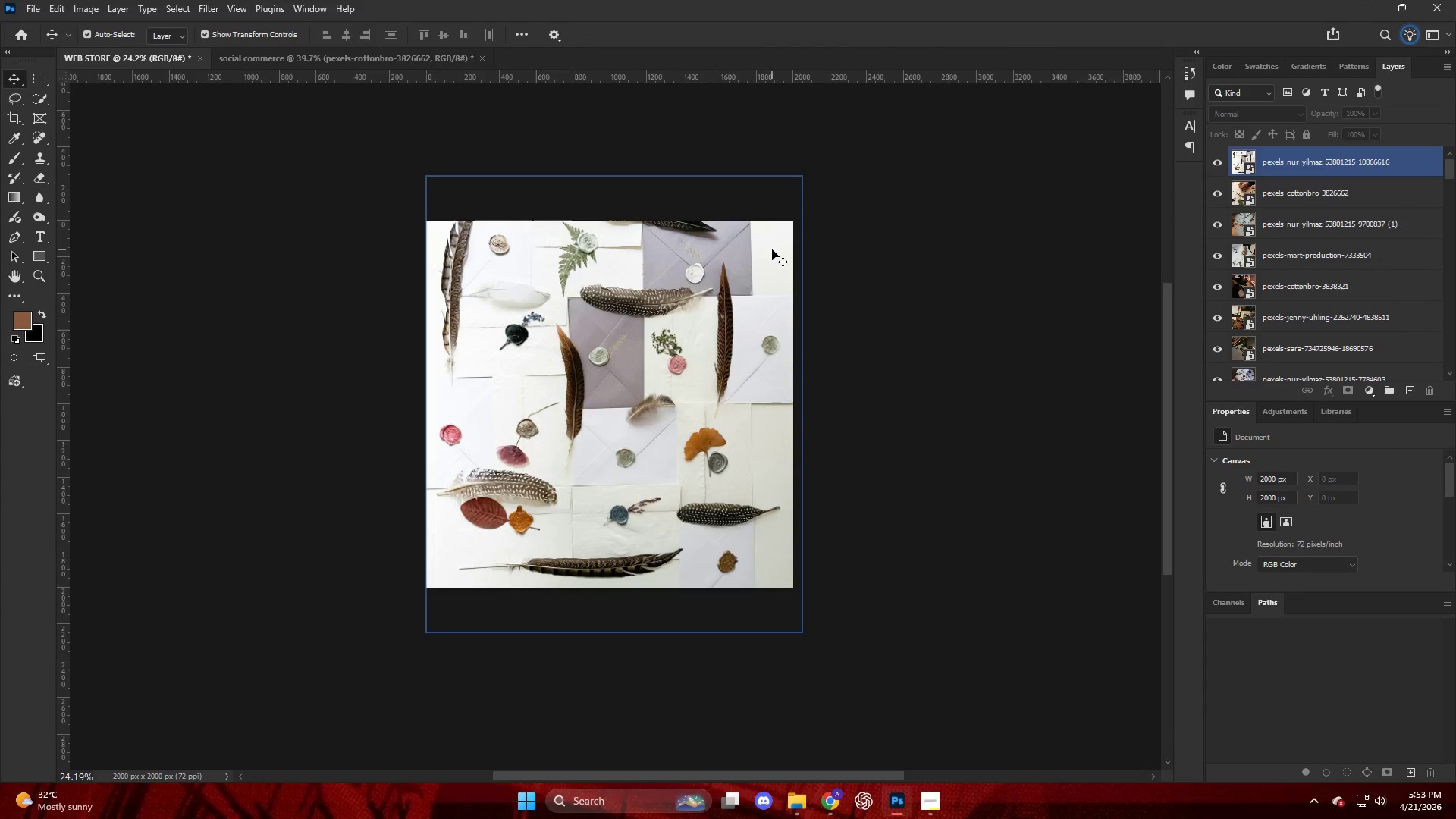 
left_click_drag(start_coordinate=[1315, 172], to_coordinate=[612, 383])
 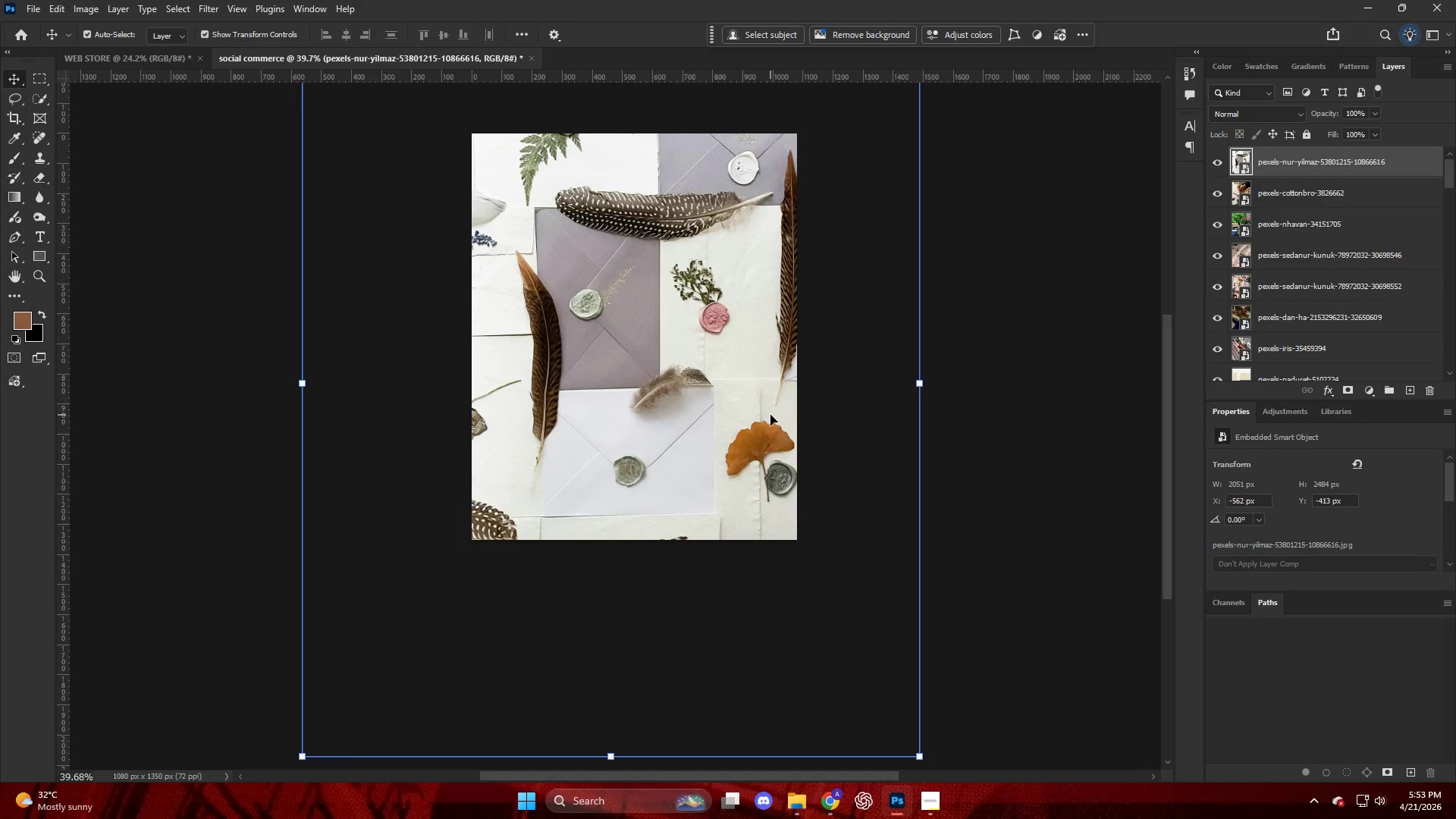 
hold_key(key=AltLeft, duration=0.47)
scroll: coordinate [770, 413], scroll_direction: down, amount: 6.0
 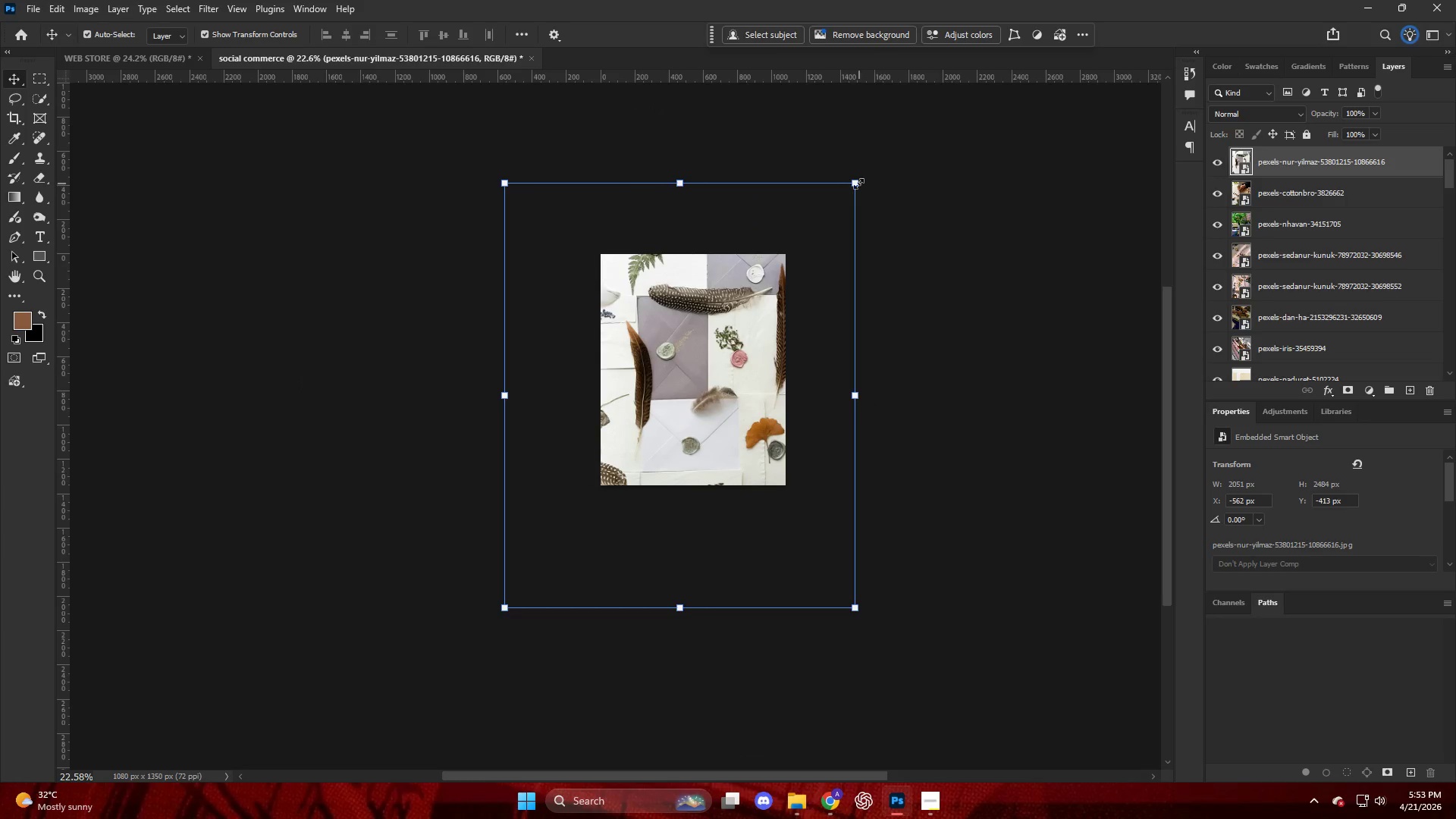 
left_click_drag(start_coordinate=[858, 184], to_coordinate=[726, 350])
 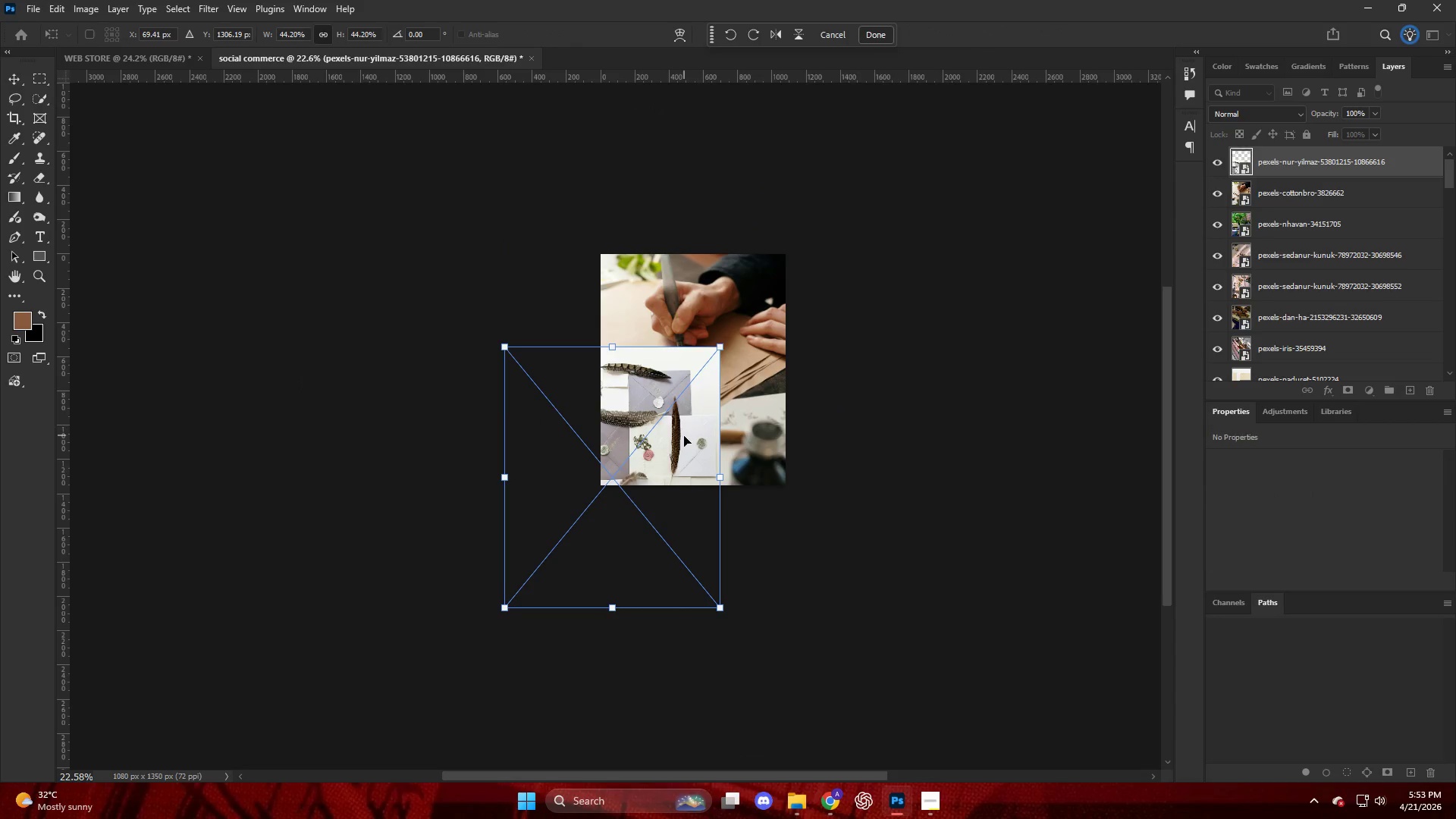 
left_click_drag(start_coordinate=[684, 436], to_coordinate=[767, 334])
 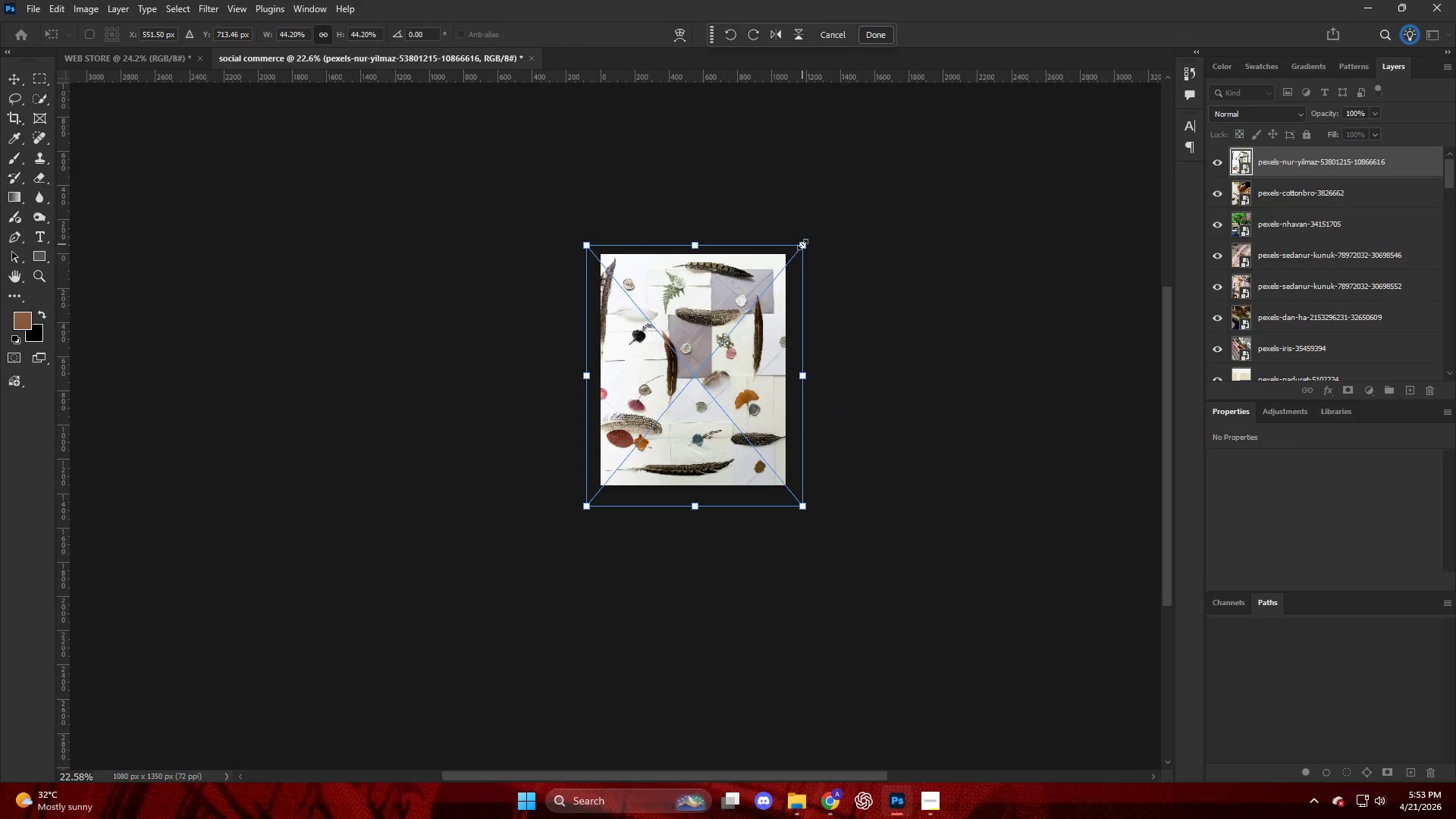 
left_click_drag(start_coordinate=[802, 244], to_coordinate=[734, 331])
 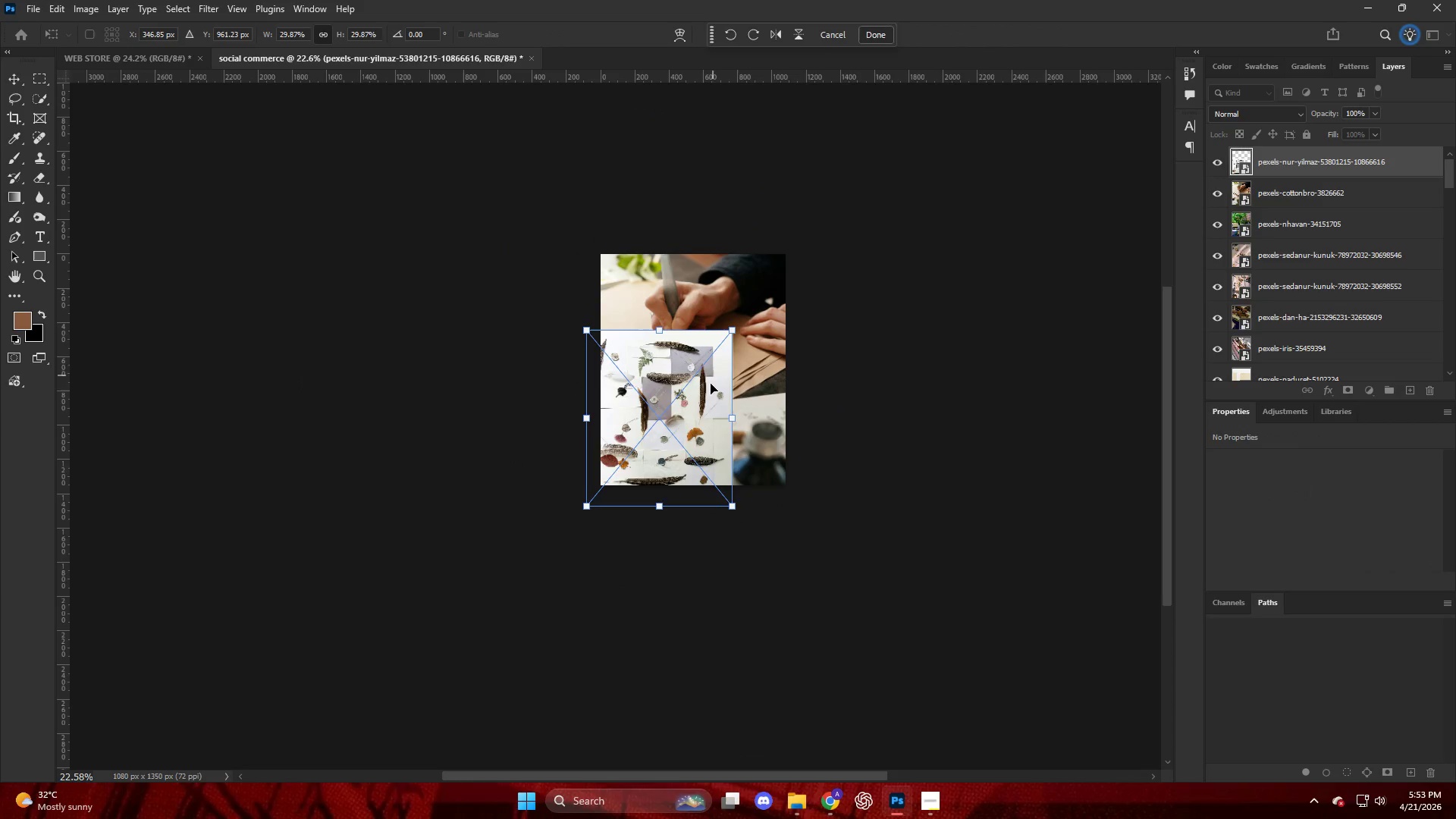 
left_click_drag(start_coordinate=[708, 388], to_coordinate=[741, 342])
 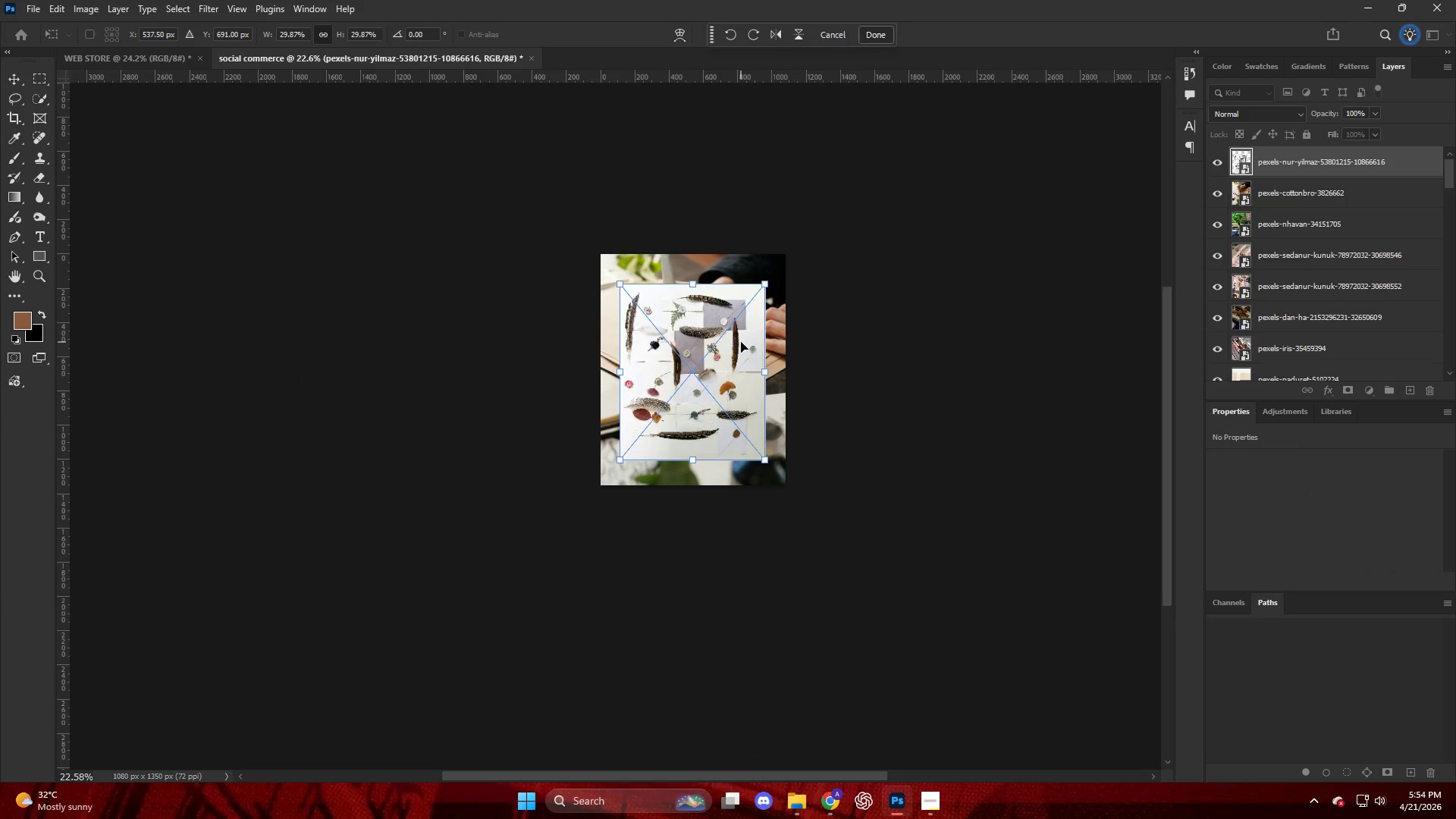 
hold_key(key=AltLeft, duration=0.83)
 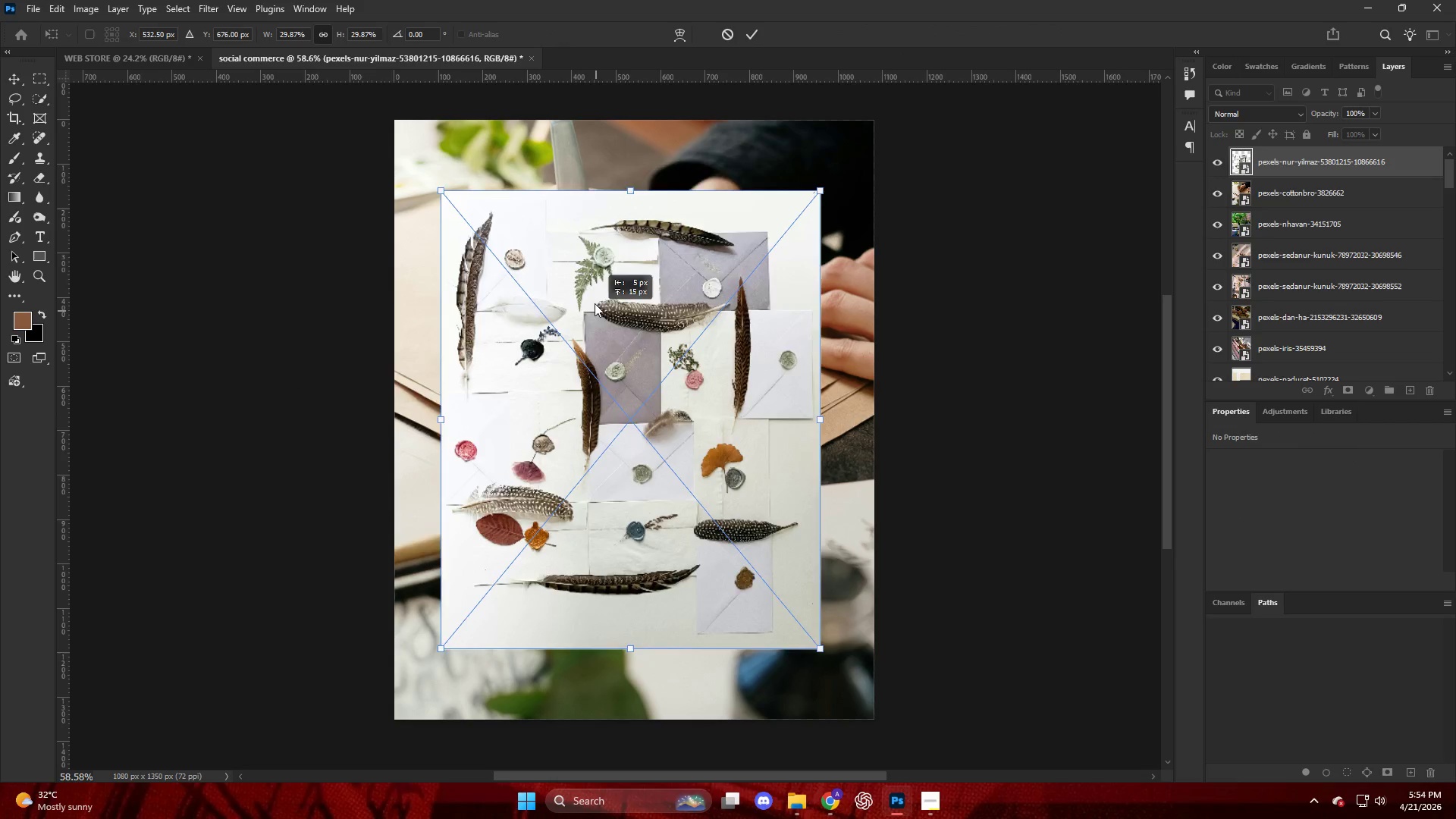 
left_click_drag(start_coordinate=[598, 319], to_coordinate=[548, 244])
 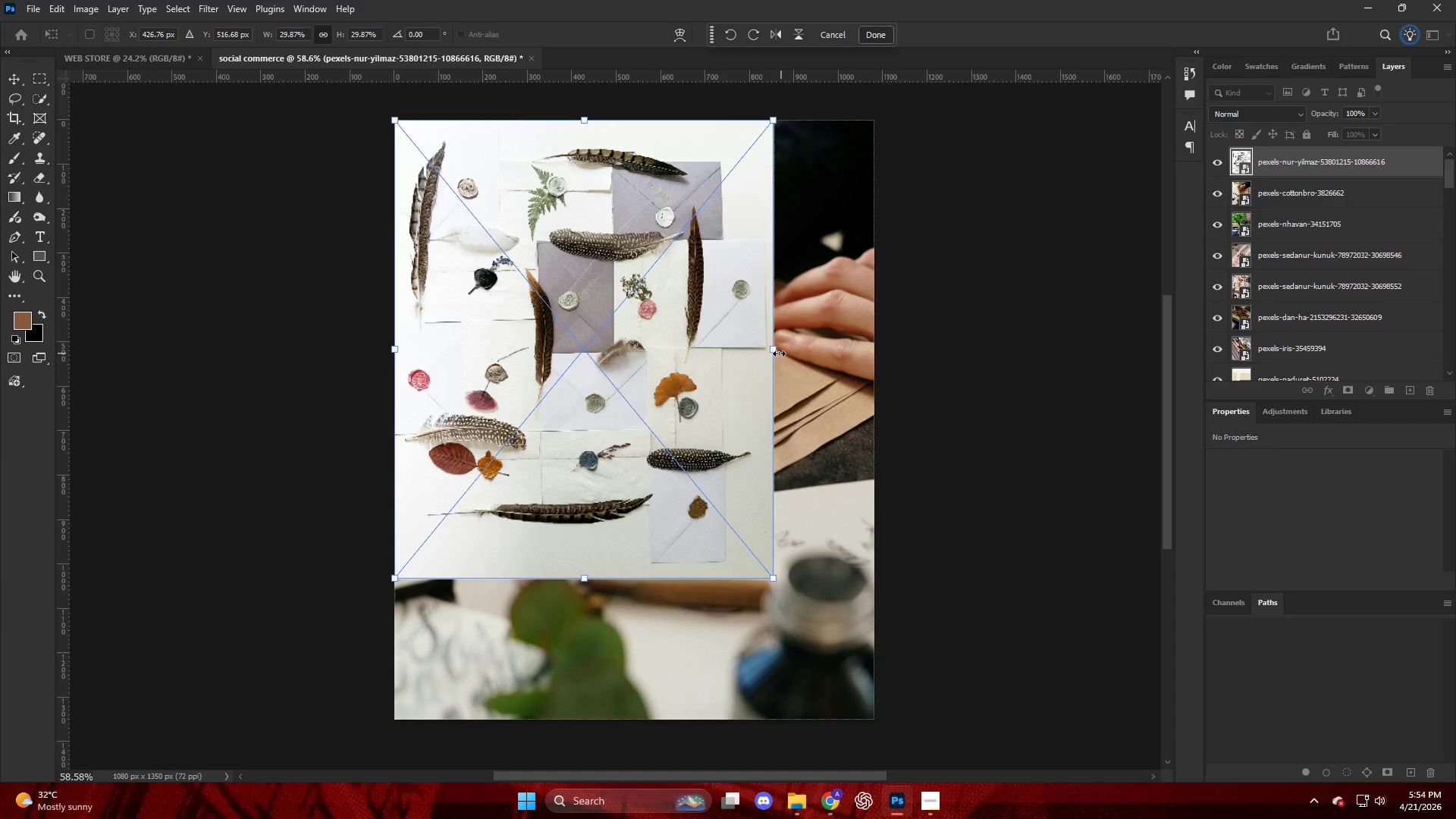 
scroll: coordinate [730, 338], scroll_direction: up, amount: 10.0
 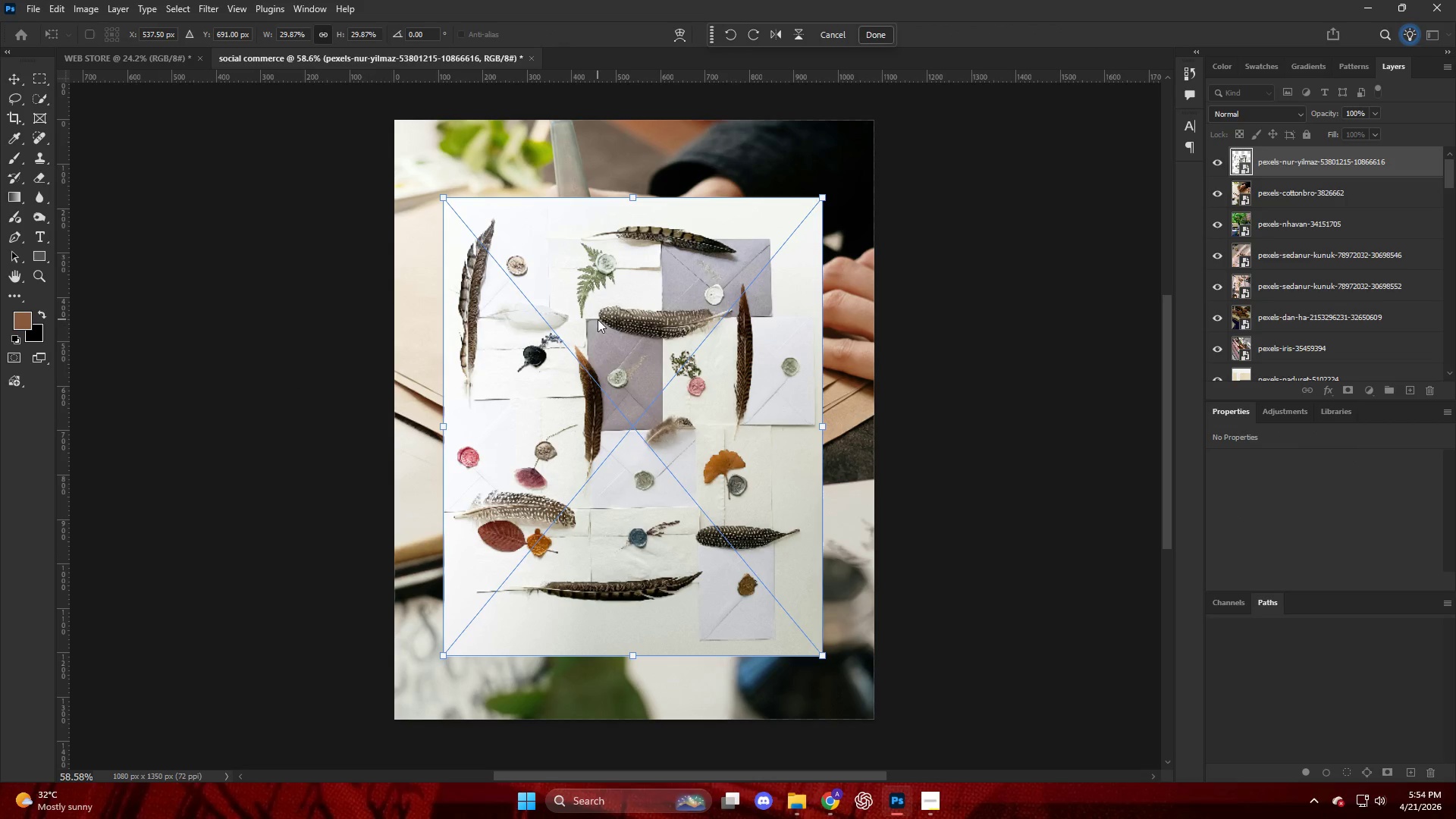 
left_click_drag(start_coordinate=[769, 352], to_coordinate=[874, 350])
 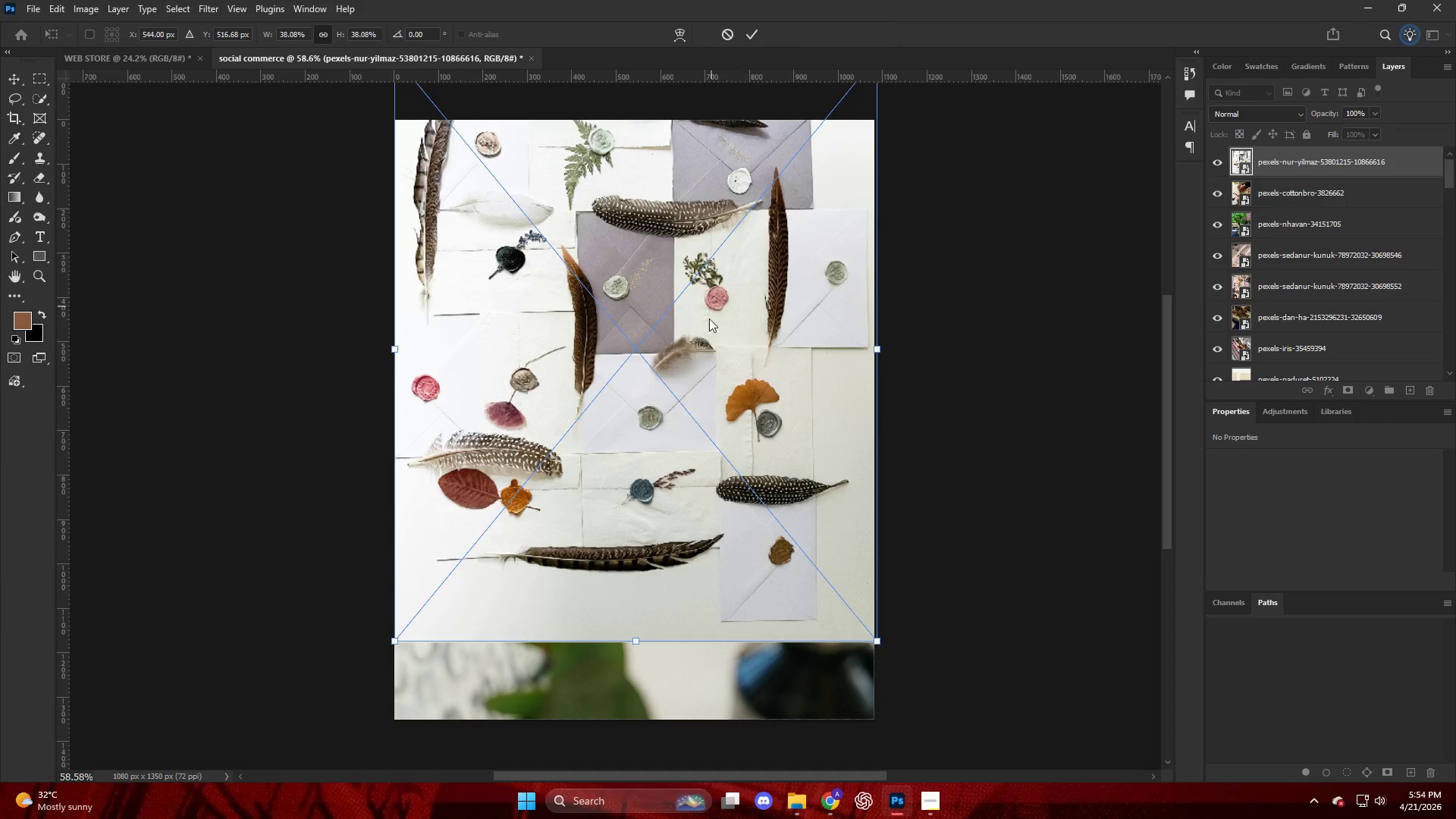 
left_click_drag(start_coordinate=[711, 306], to_coordinate=[710, 388])
 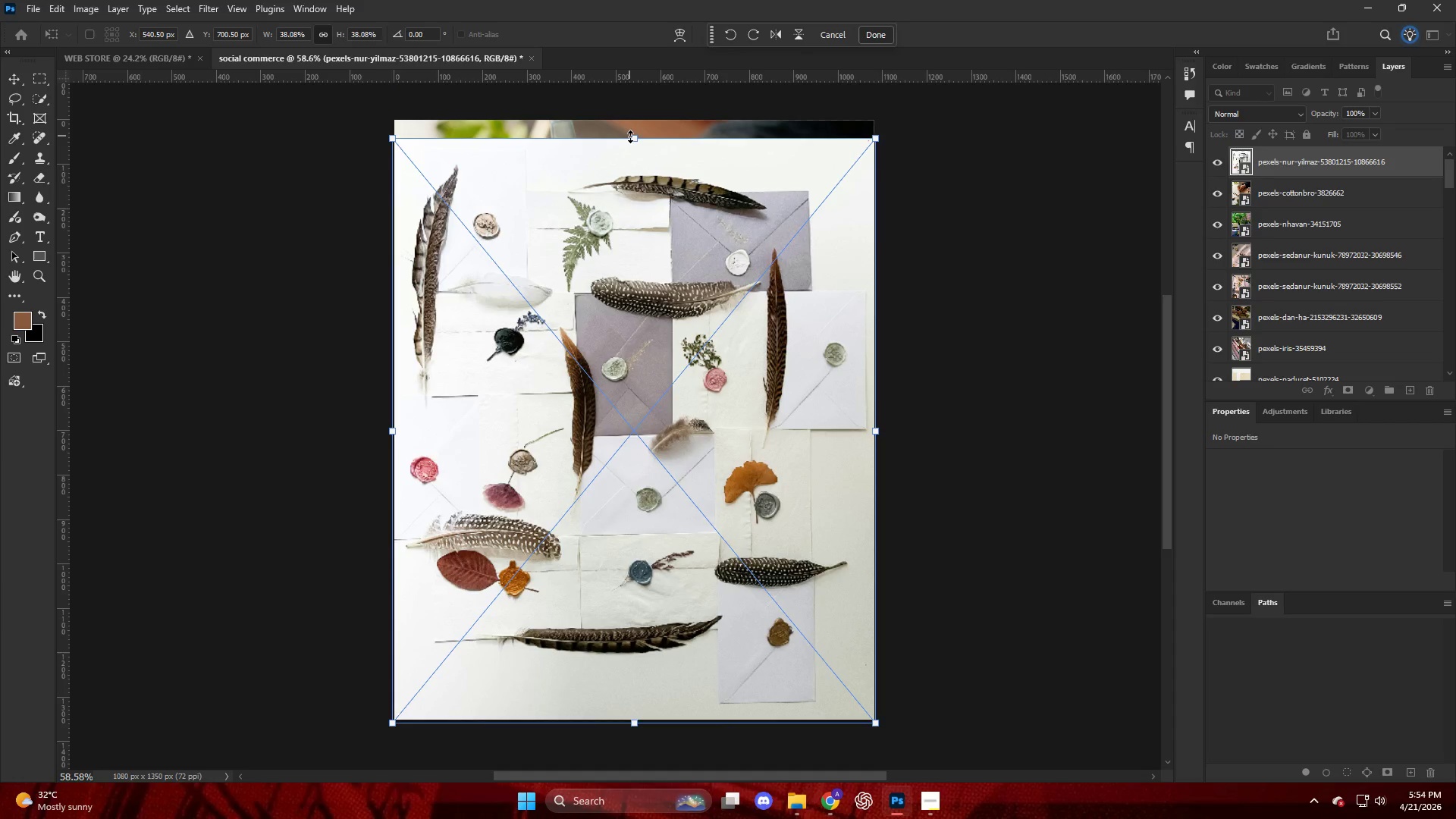 
left_click_drag(start_coordinate=[634, 137], to_coordinate=[640, 118])
 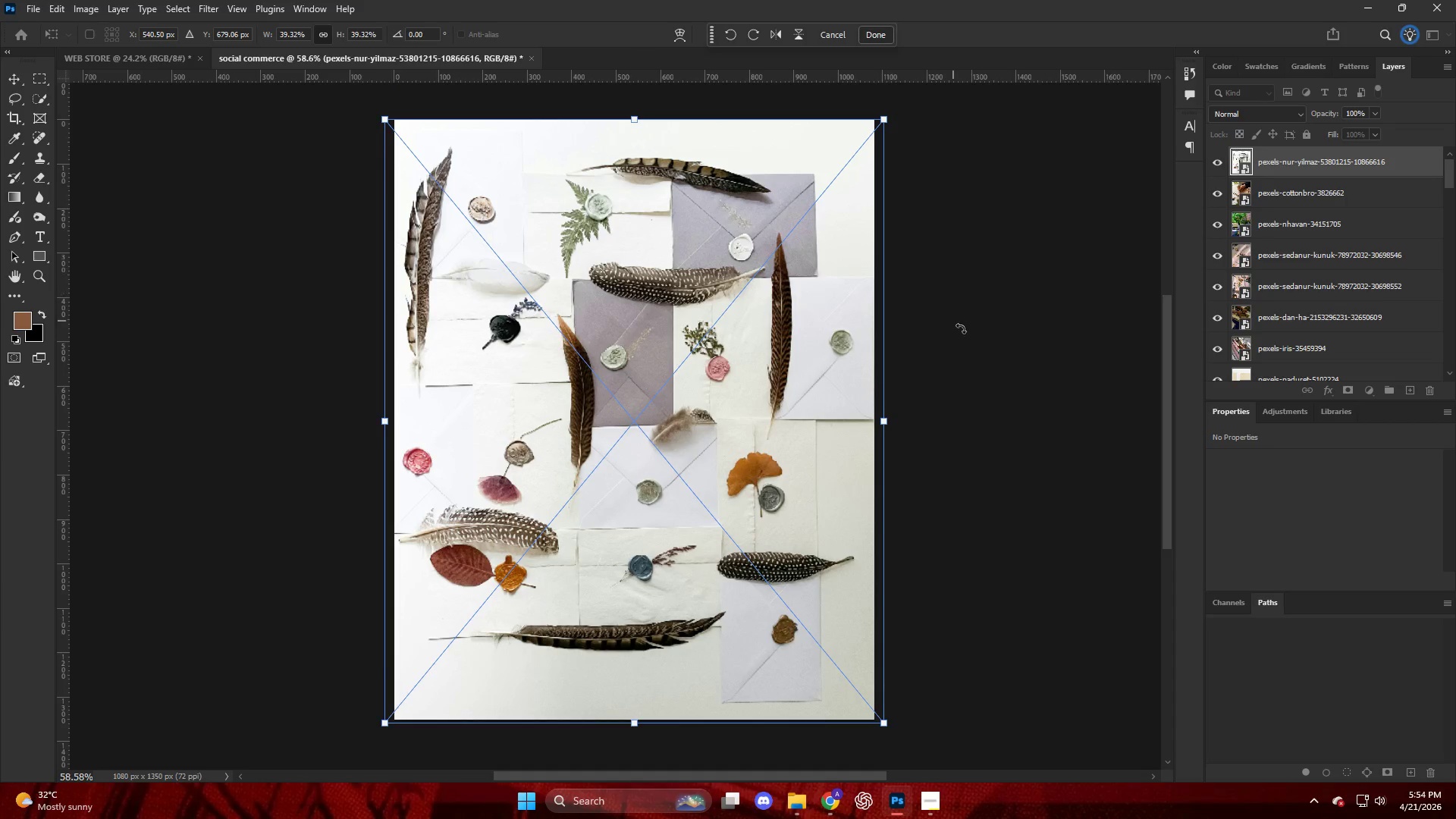 
left_click([966, 332])
 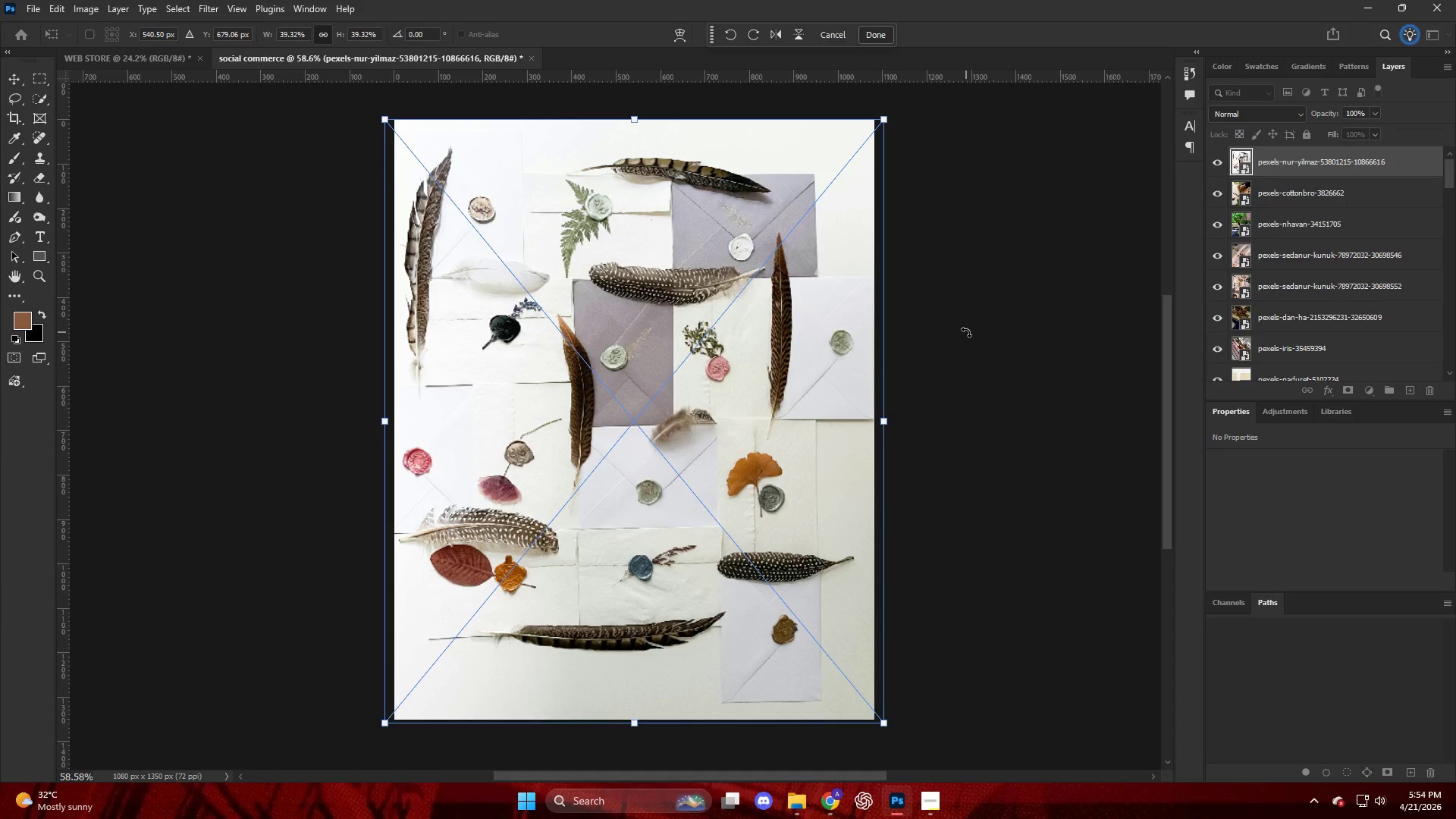 
key(Enter)
 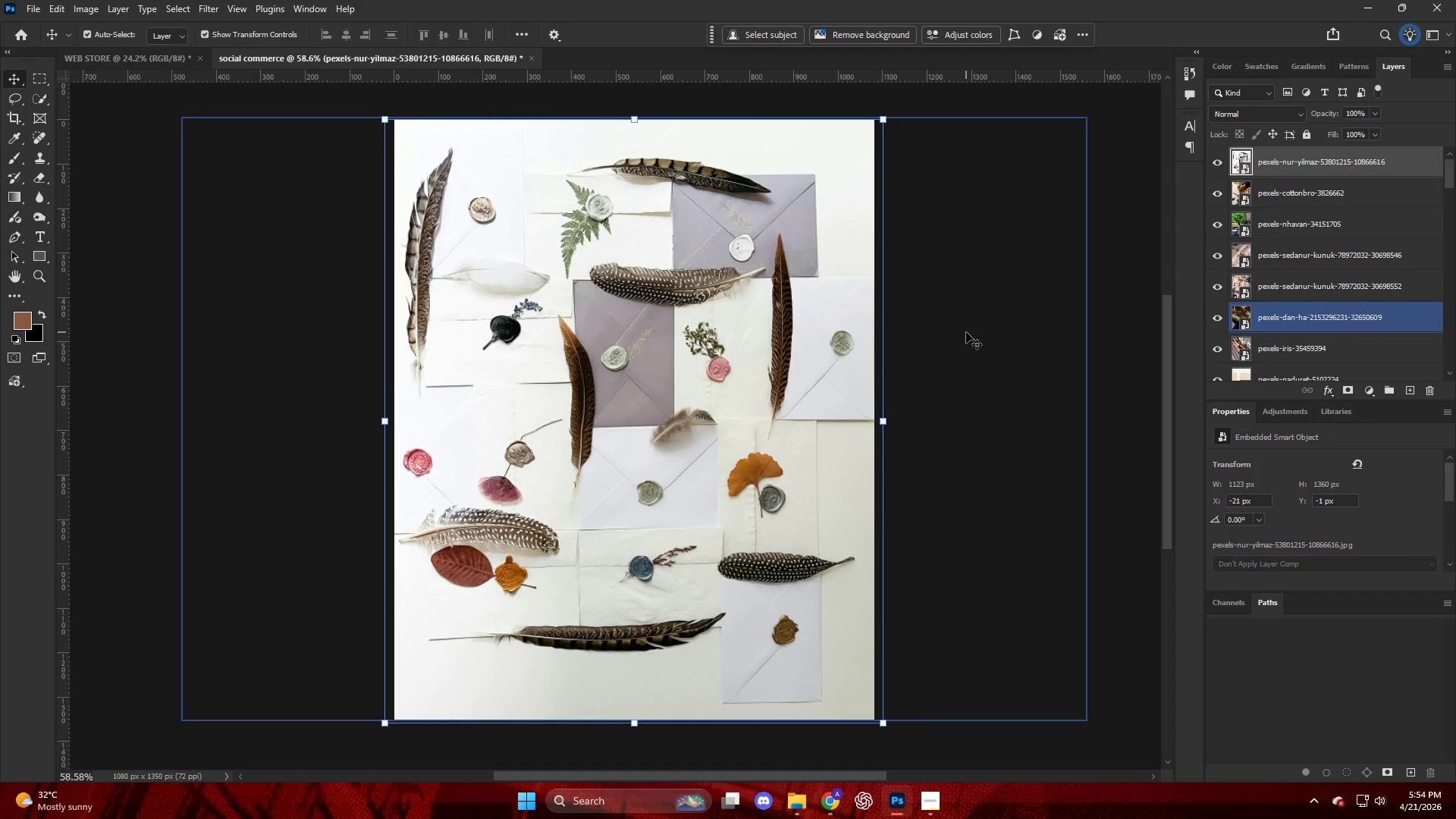 
left_click([1033, 366])
 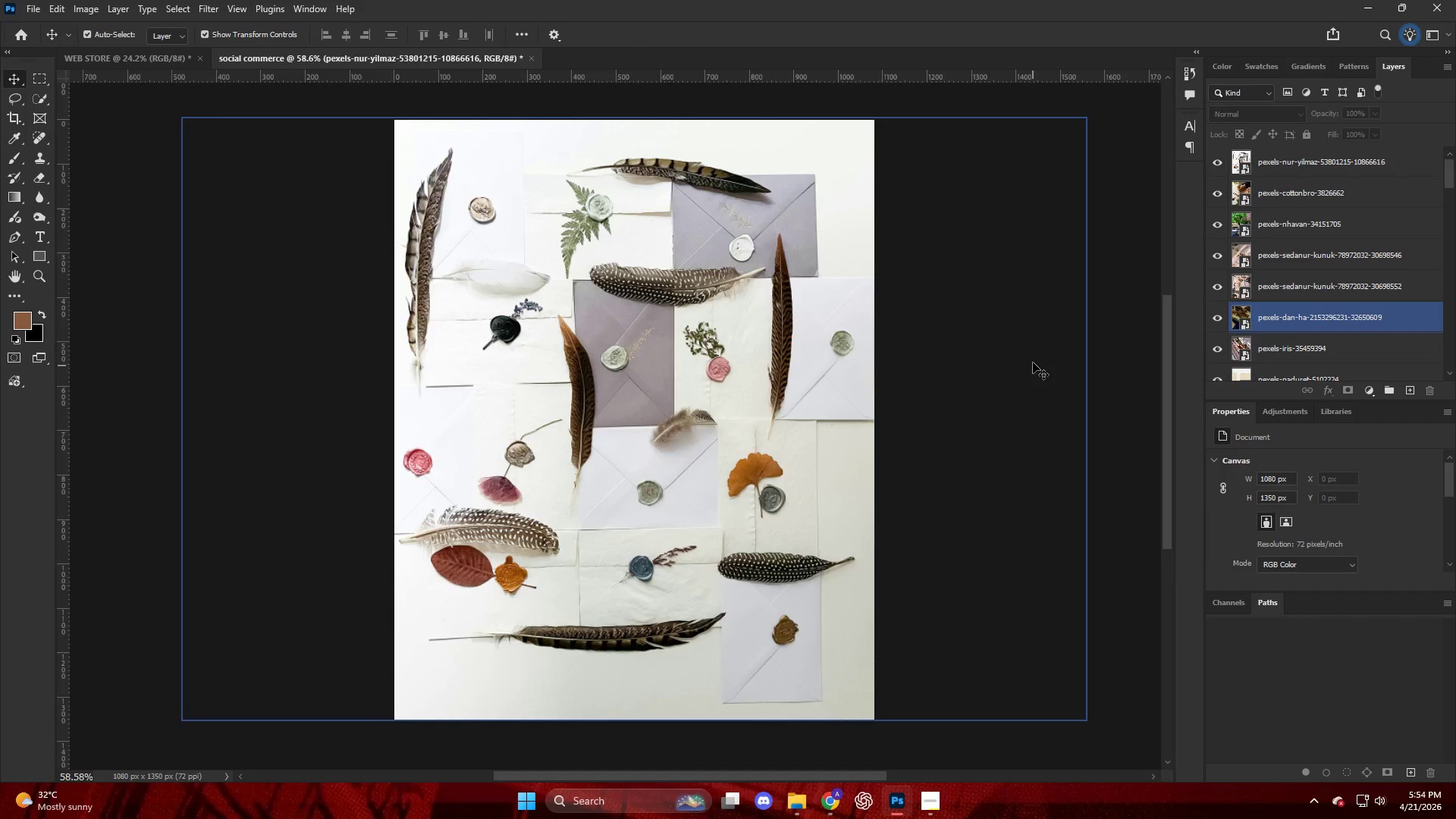 
hold_key(key=AltLeft, duration=0.44)
scroll: coordinate [1033, 362], scroll_direction: down, amount: 5.0
 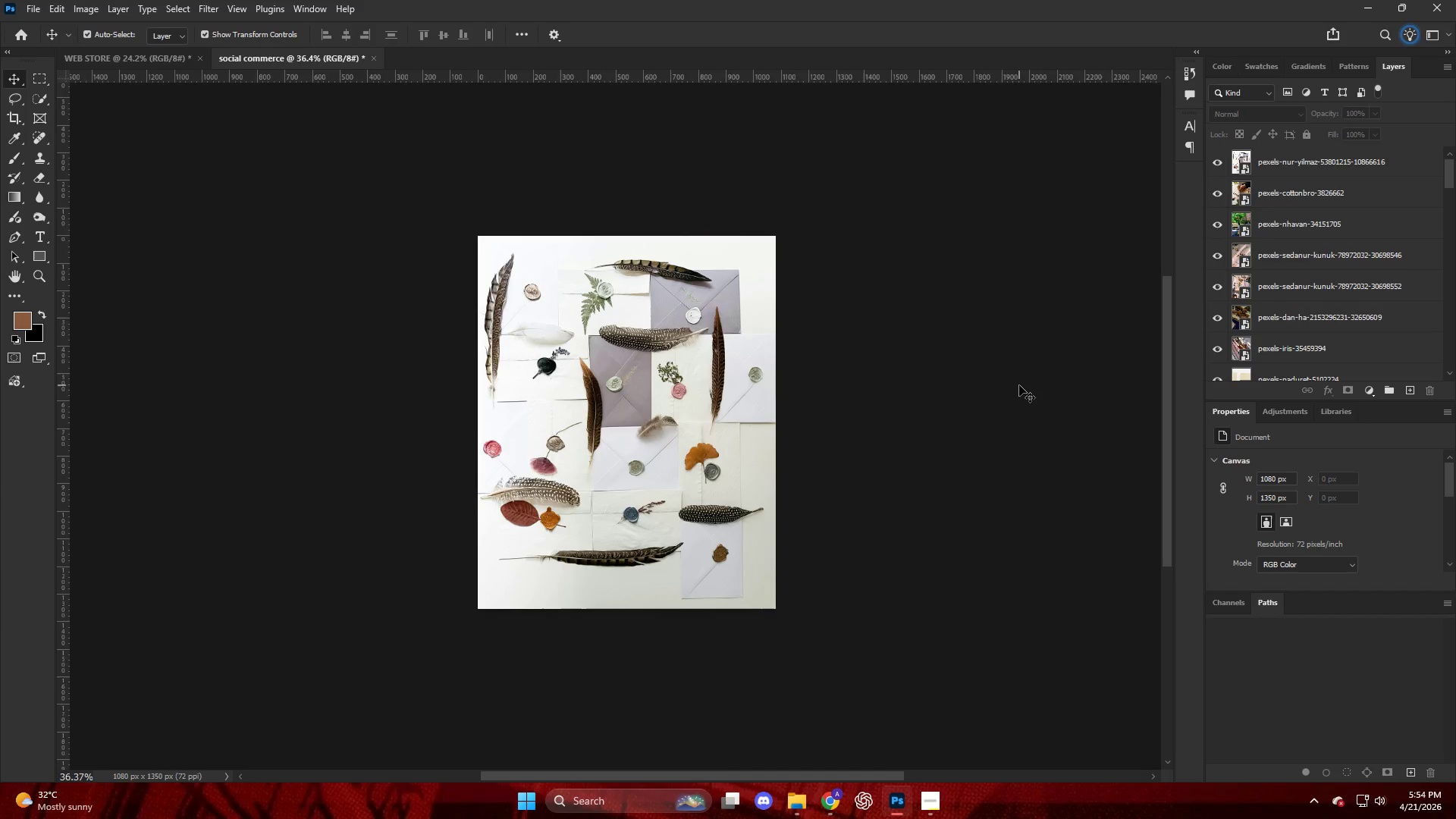 
key(Alt+Control+Shift+W)
 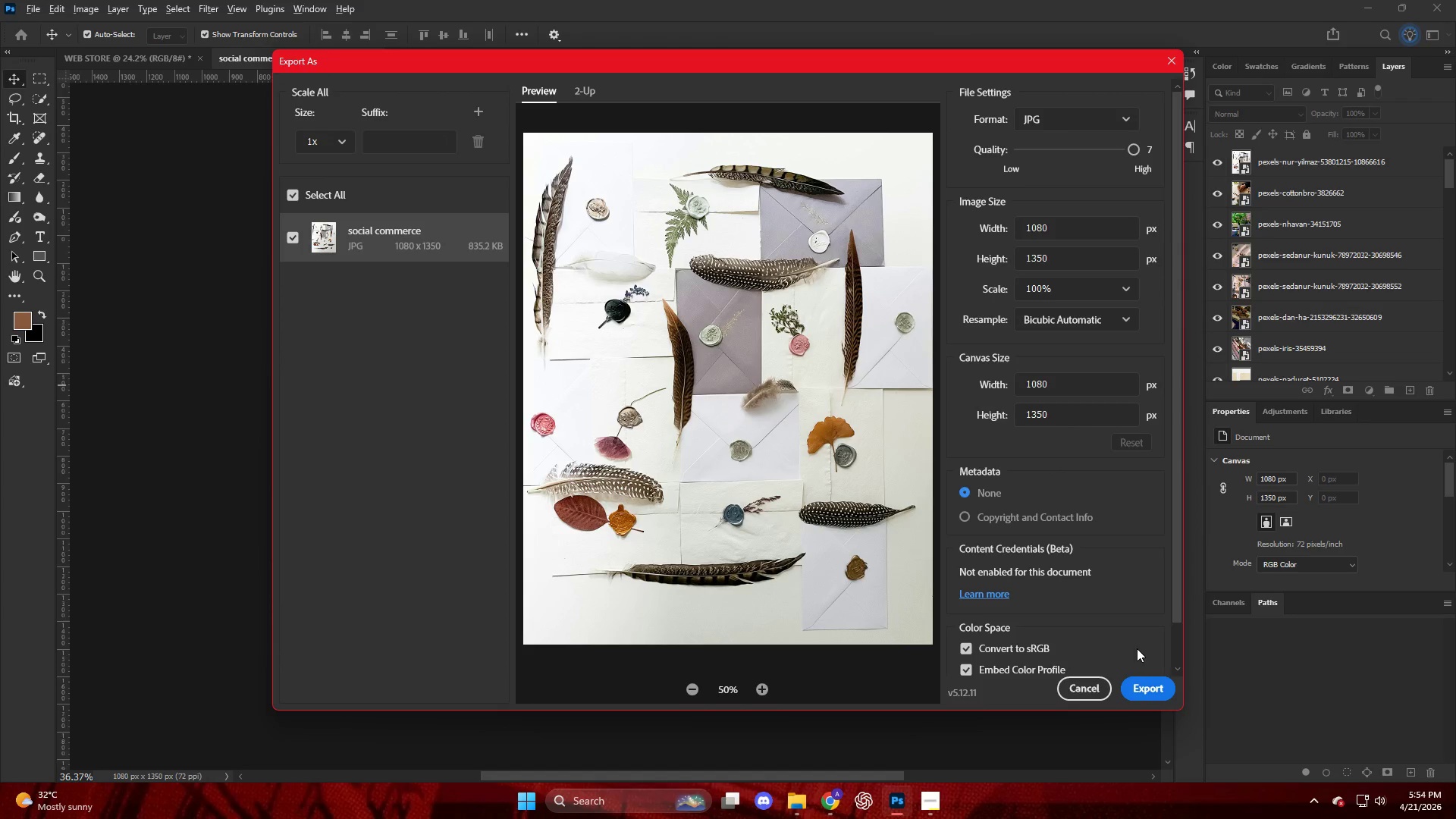 
left_click([1144, 675])
 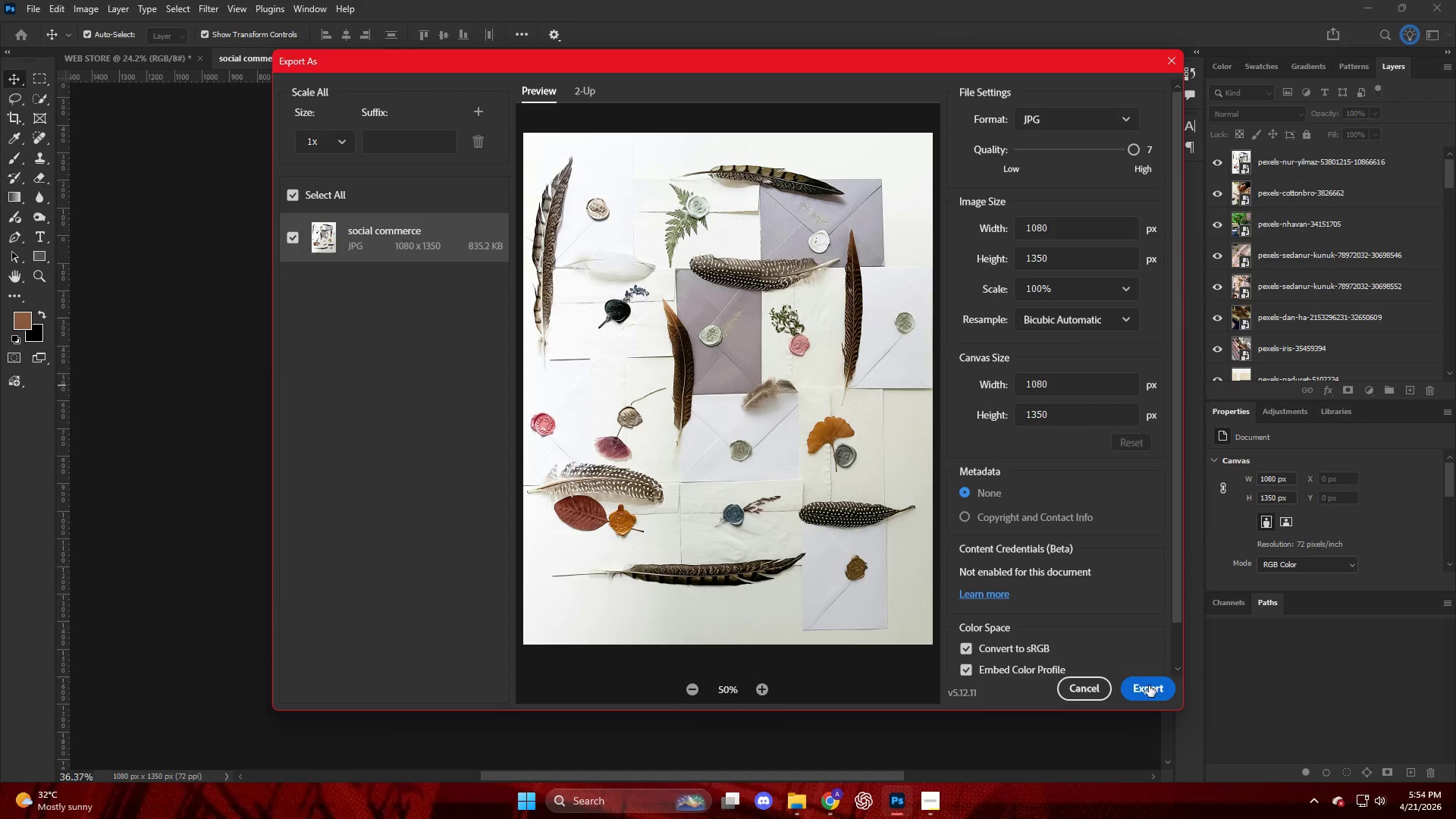 
left_click([1149, 690])
 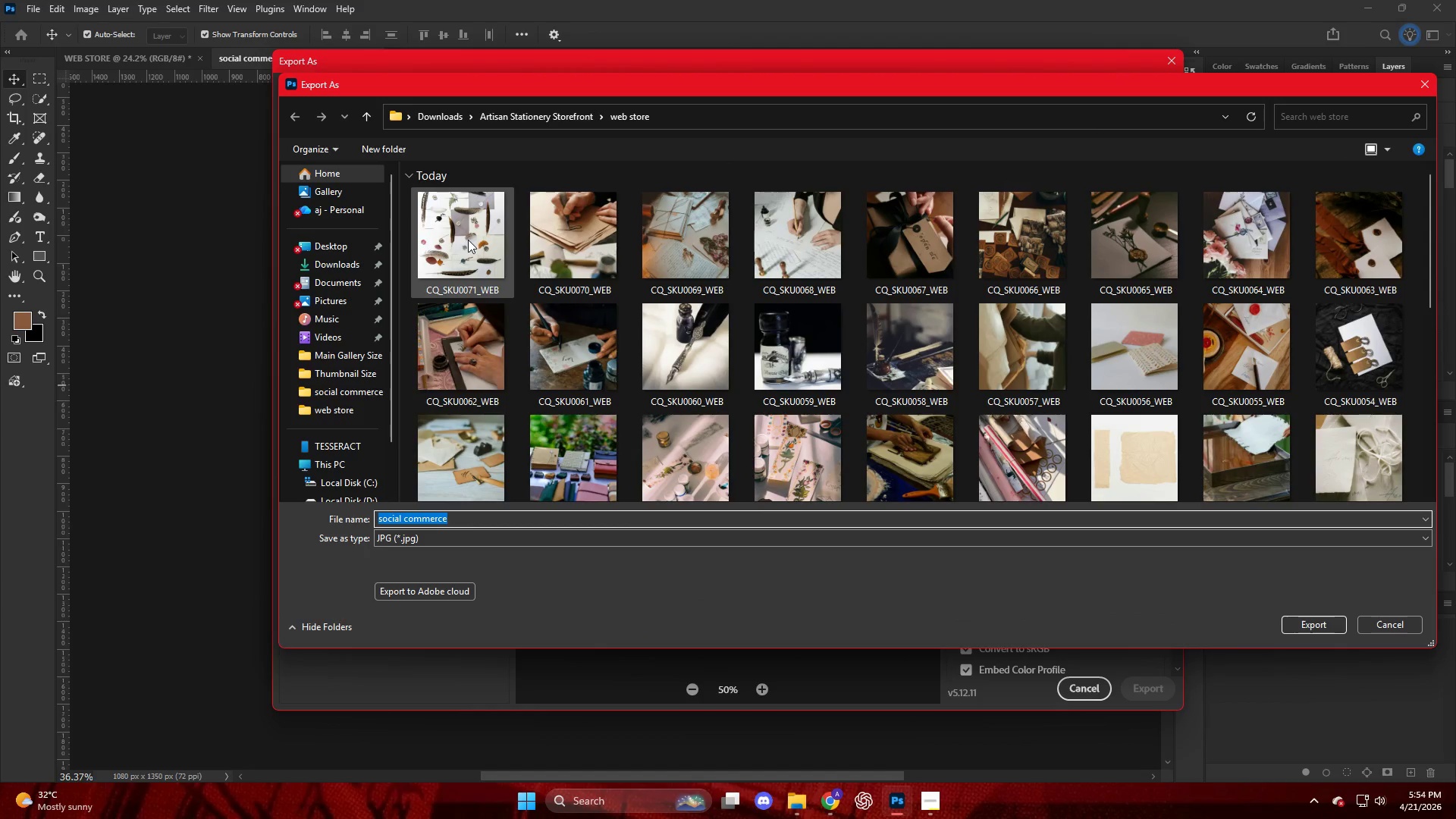 
left_click([497, 113])
 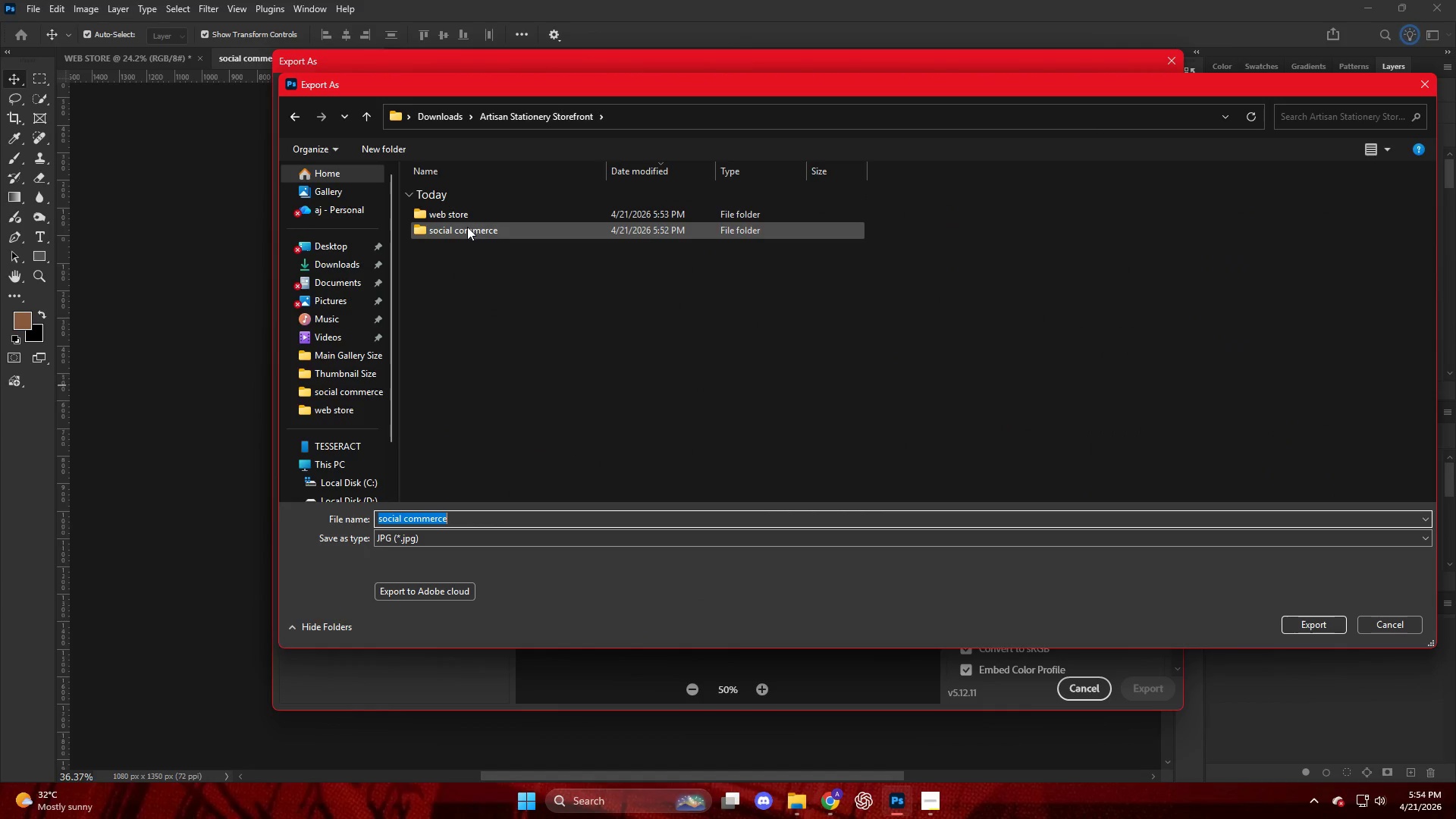 
double_click([468, 228])
 